 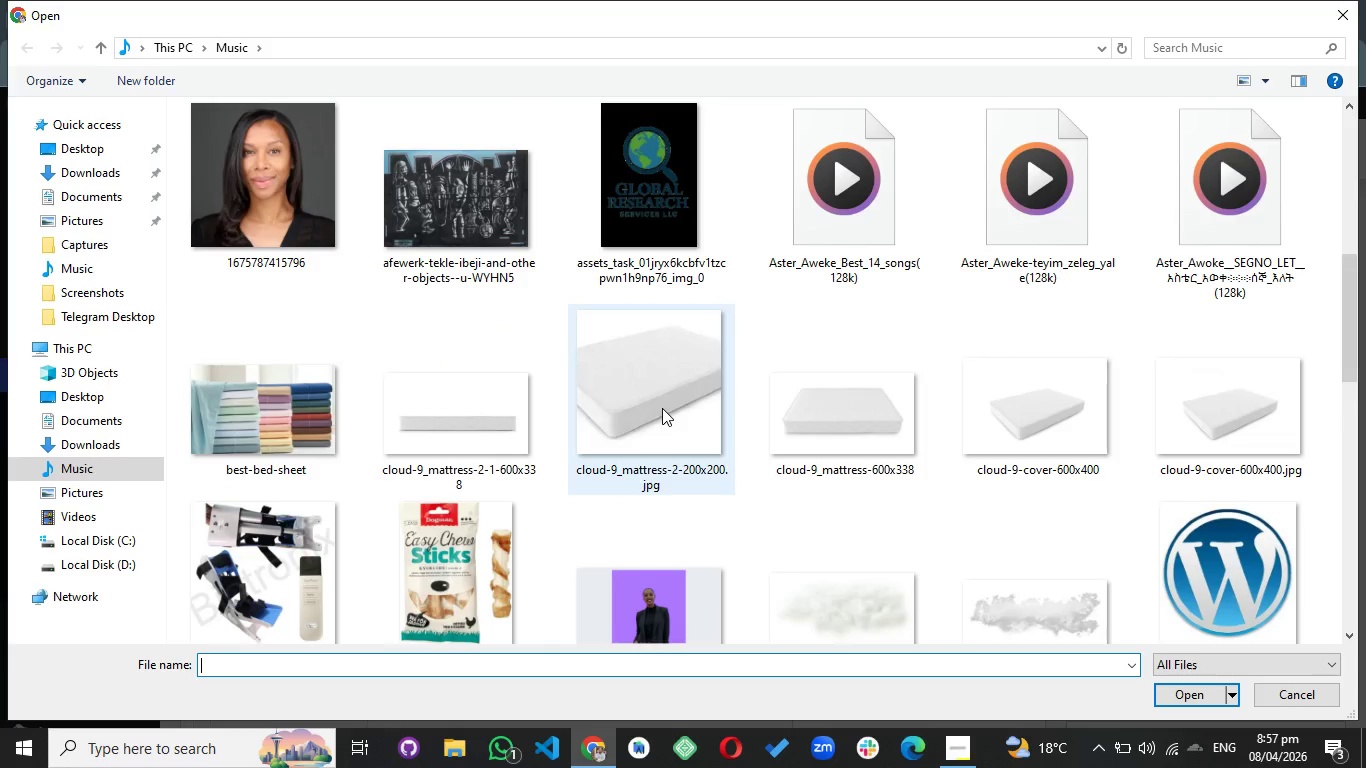 
scroll: coordinate [662, 408], scroll_direction: down, amount: 1.0
 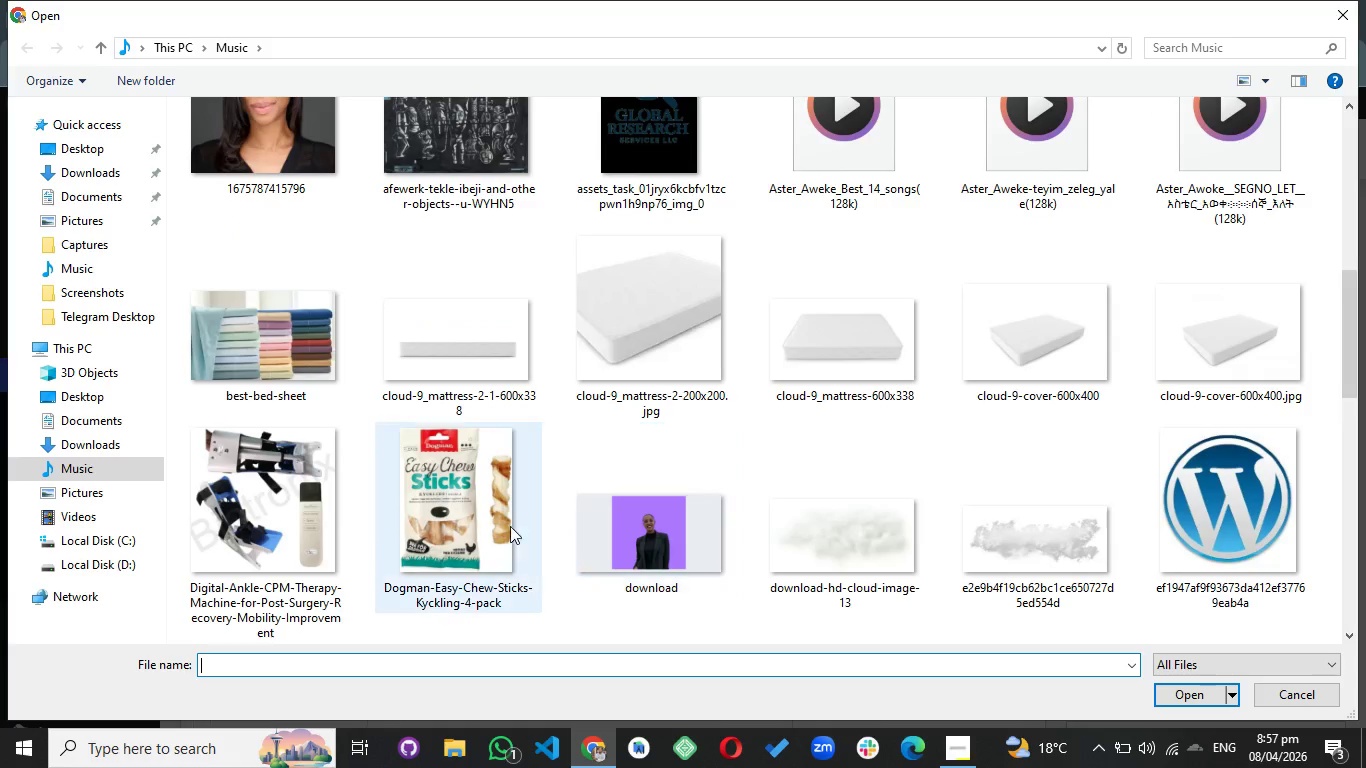 
left_click([475, 534])
 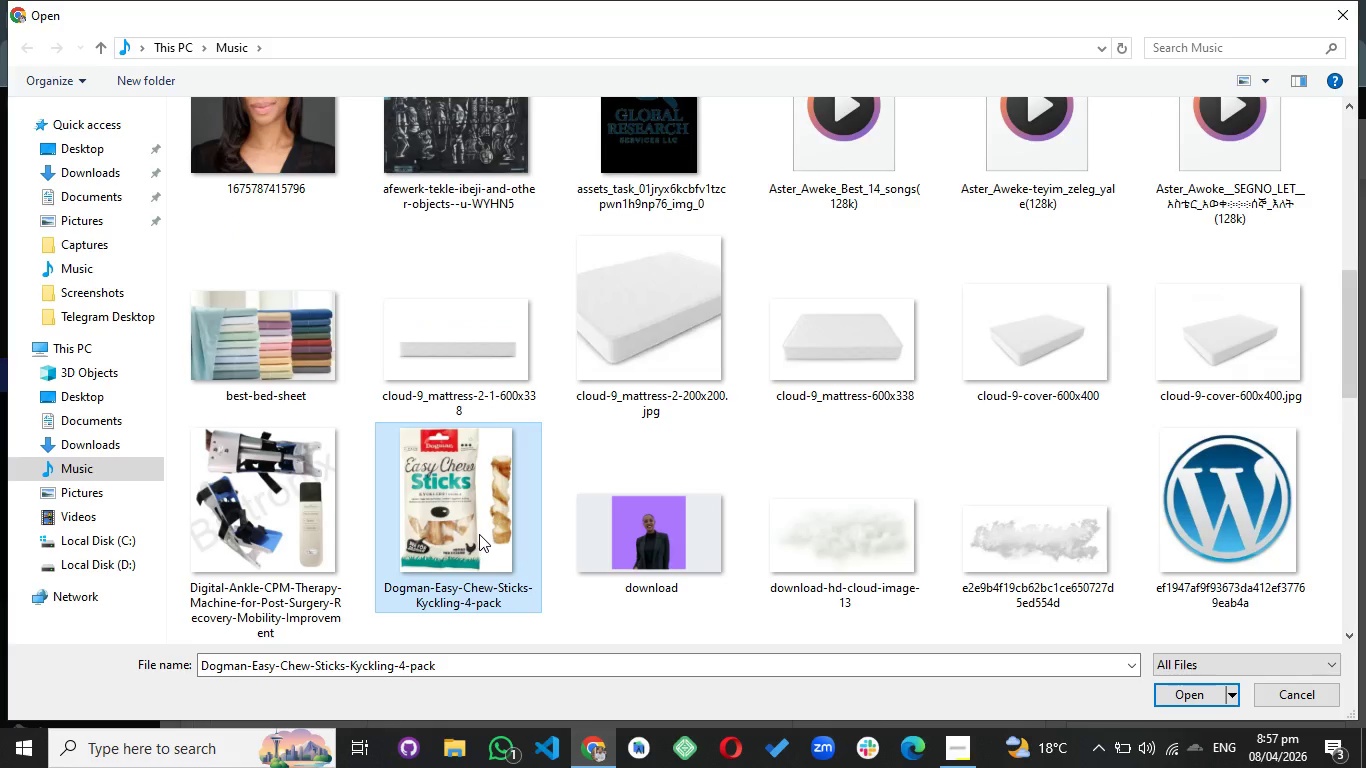 
left_click([479, 534])
 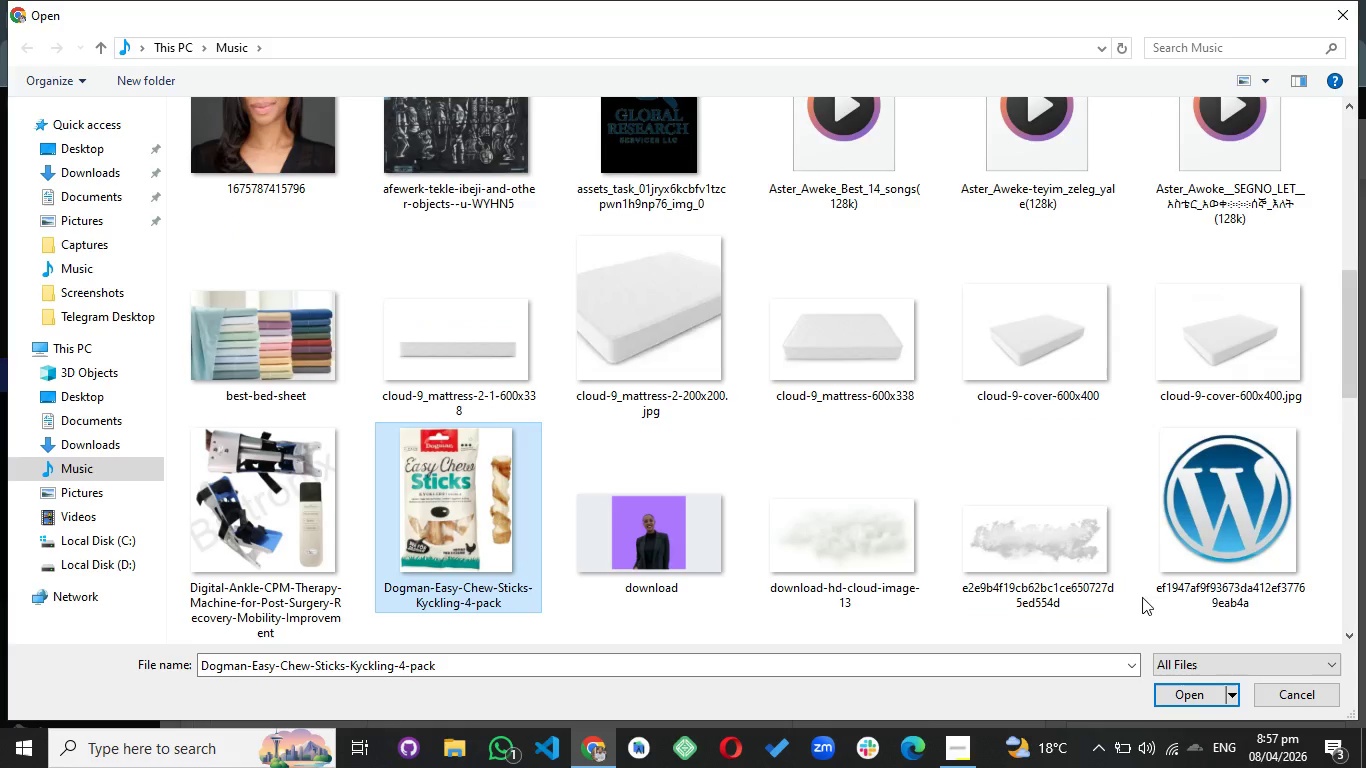 
left_click([1184, 695])
 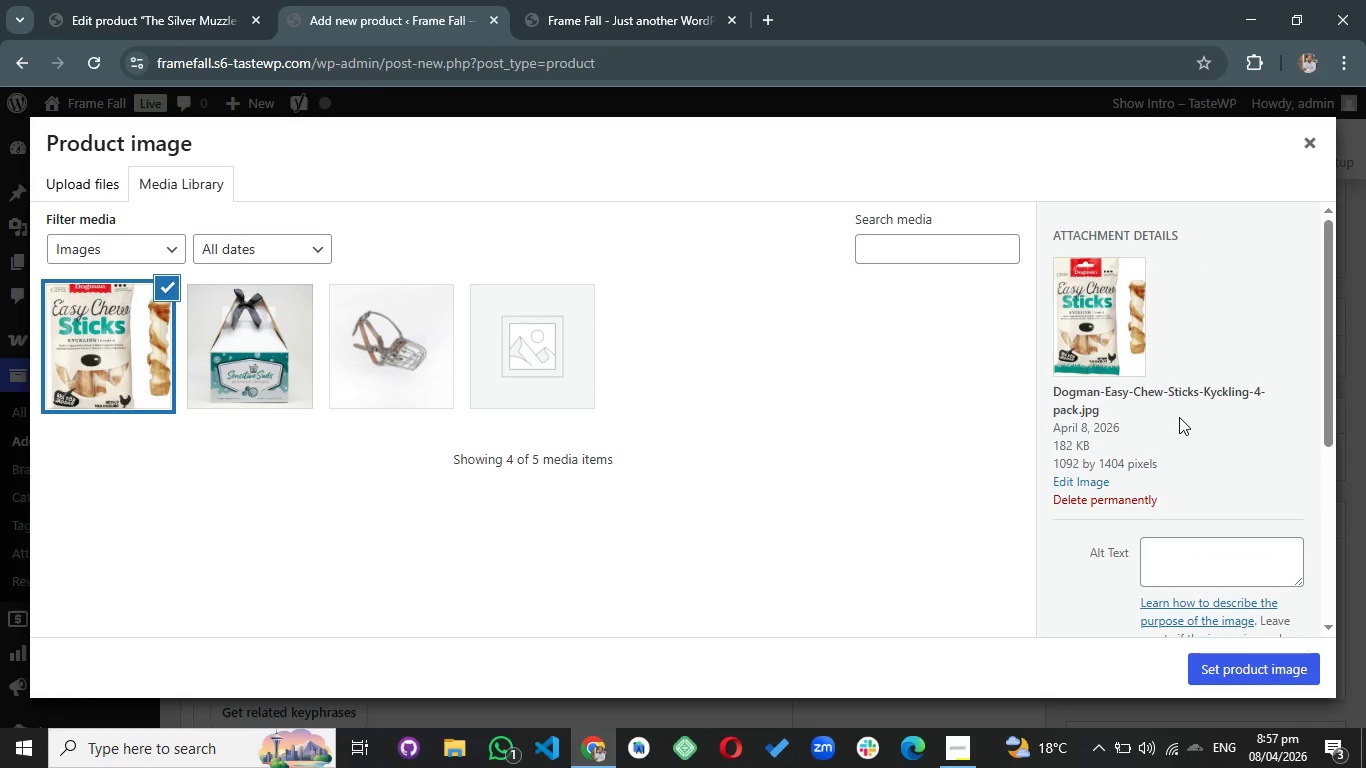 
wait(5.55)
 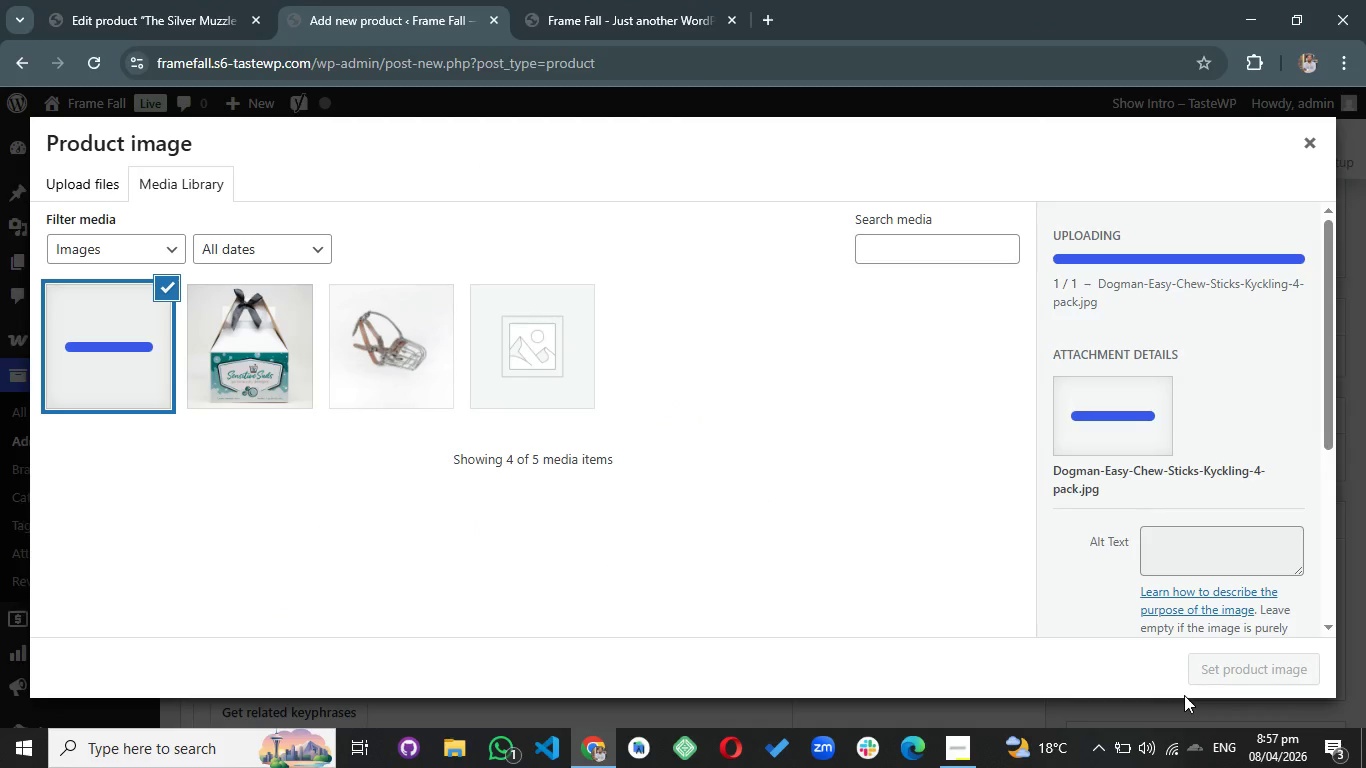 
scroll: coordinate [1177, 479], scroll_direction: down, amount: 4.0
 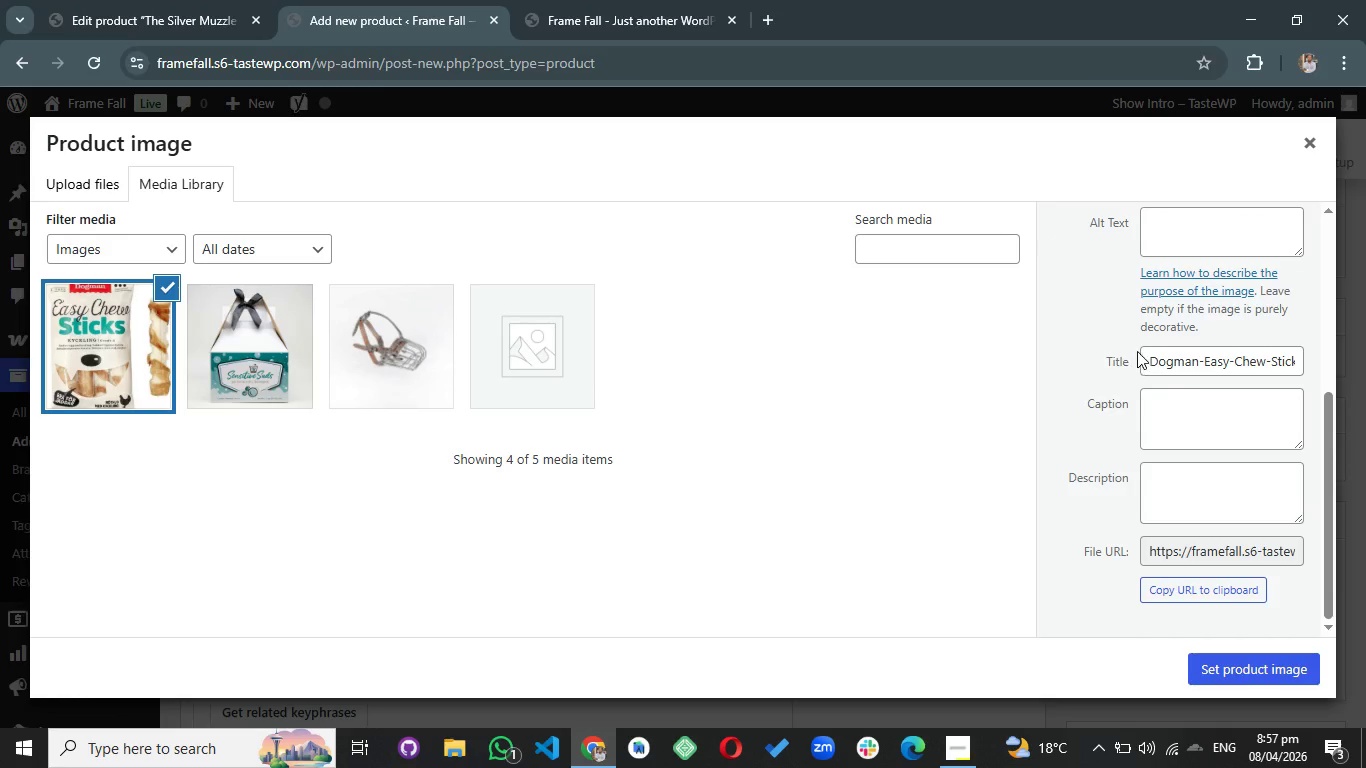 
left_click_drag(start_coordinate=[1145, 357], to_coordinate=[1340, 376])
 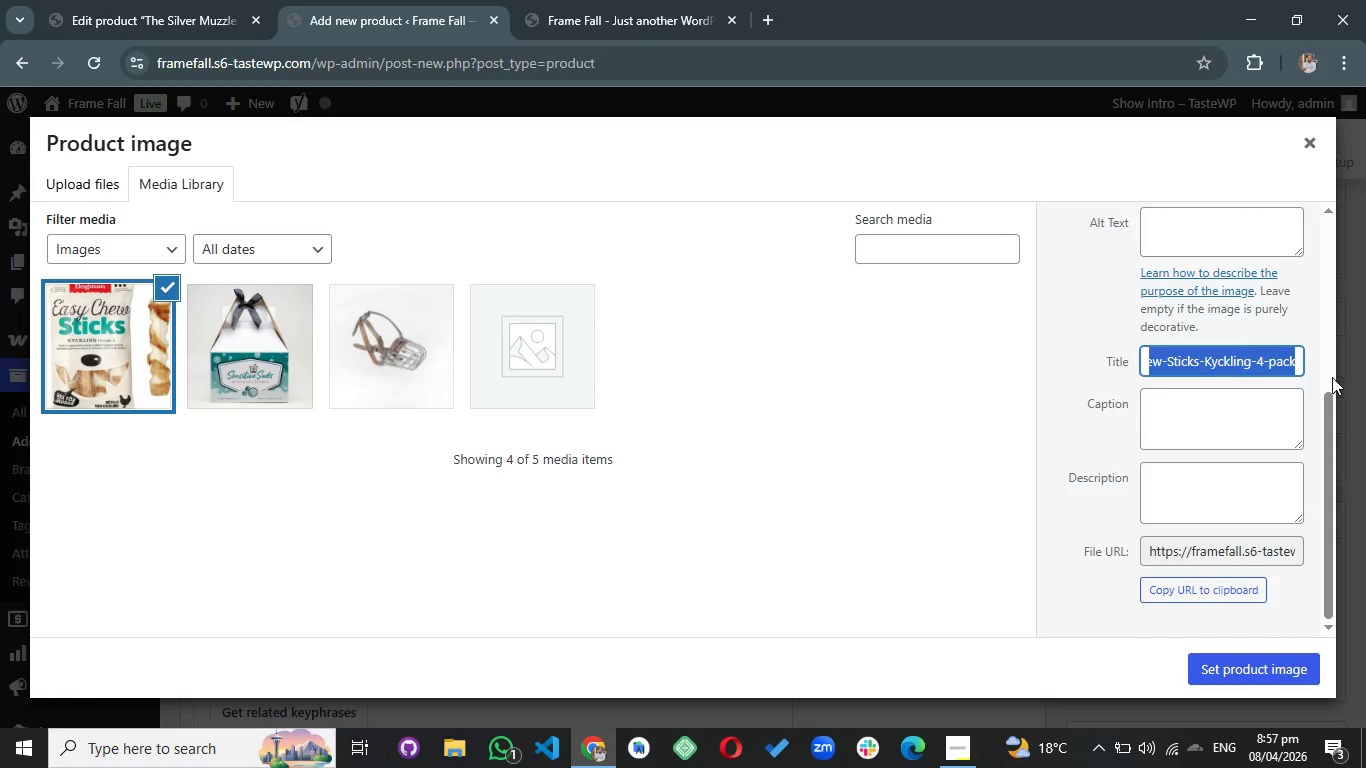 
key(Backspace)
 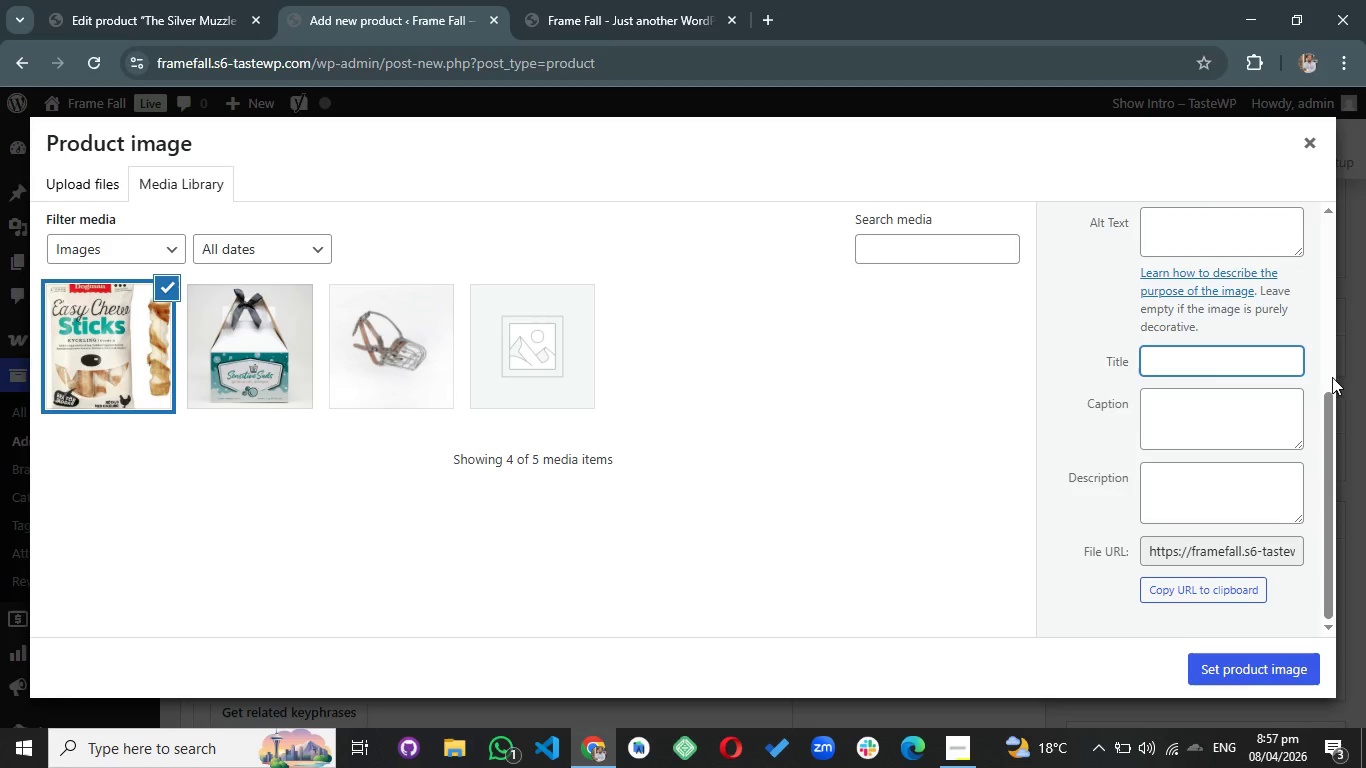 
wait(9.92)
 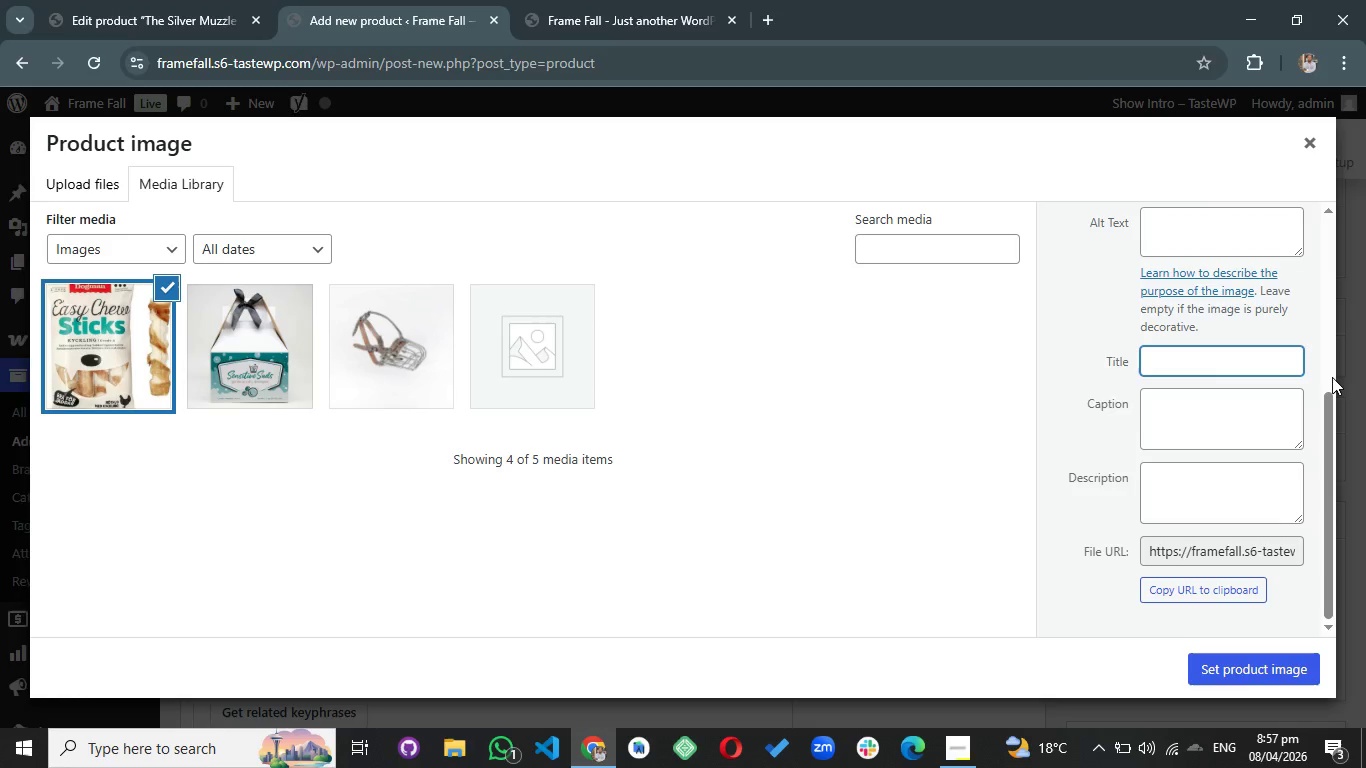 
scroll: coordinate [1291, 401], scroll_direction: up, amount: 1.0
 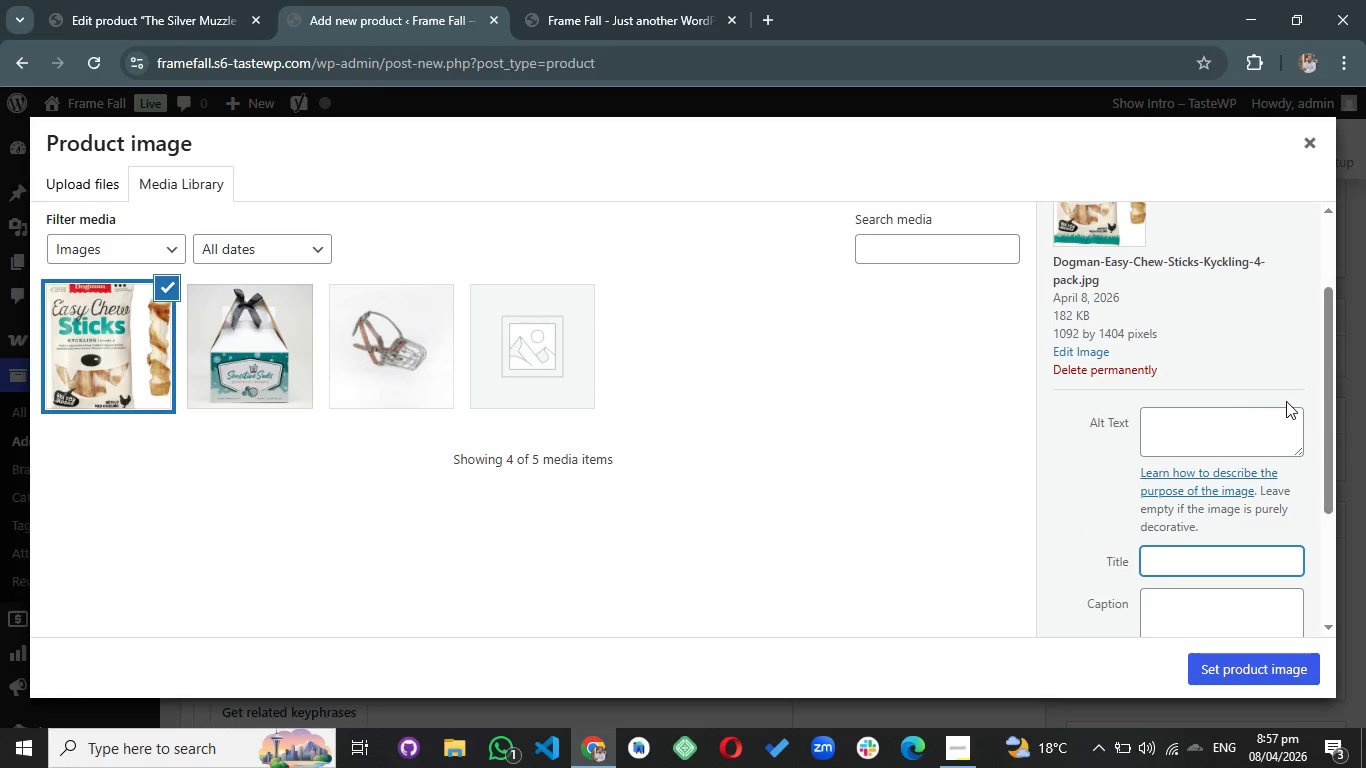 
left_click([1210, 421])
 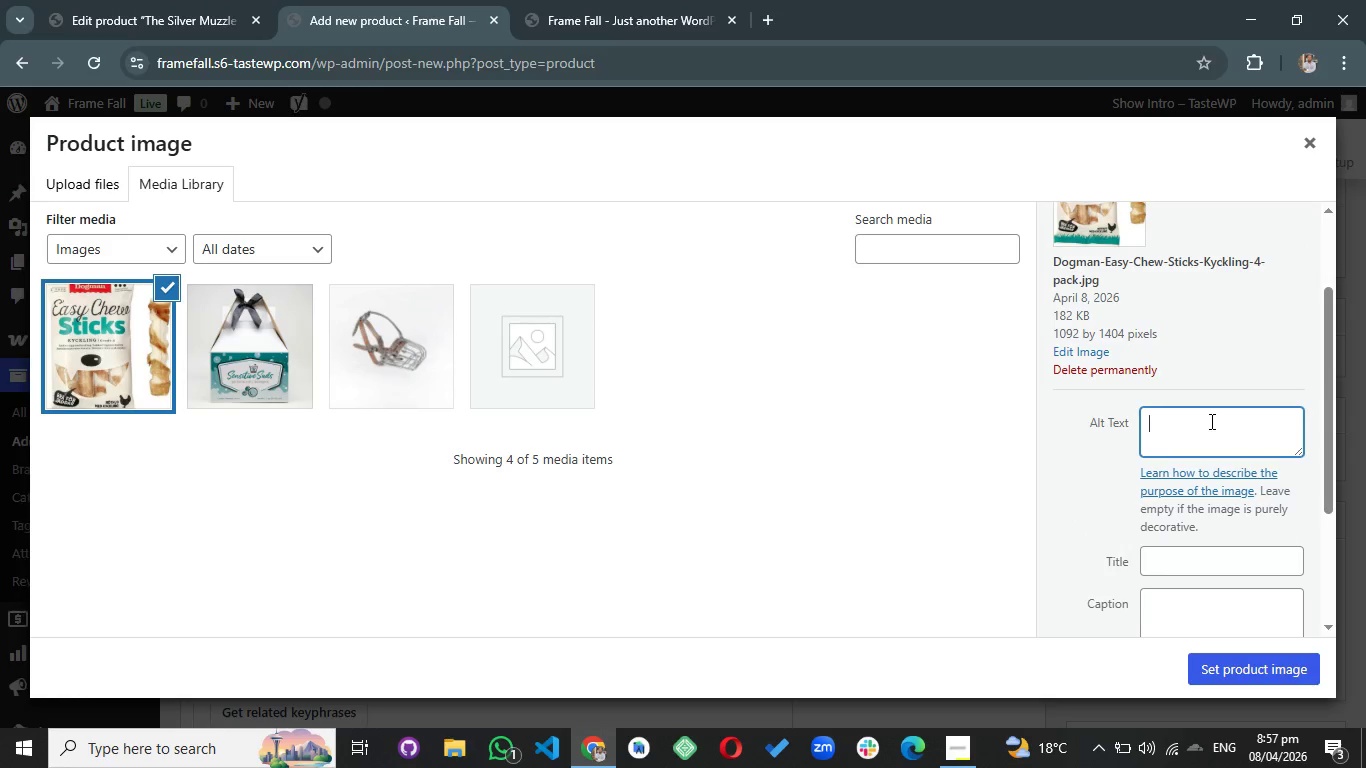 
left_click([1210, 421])
 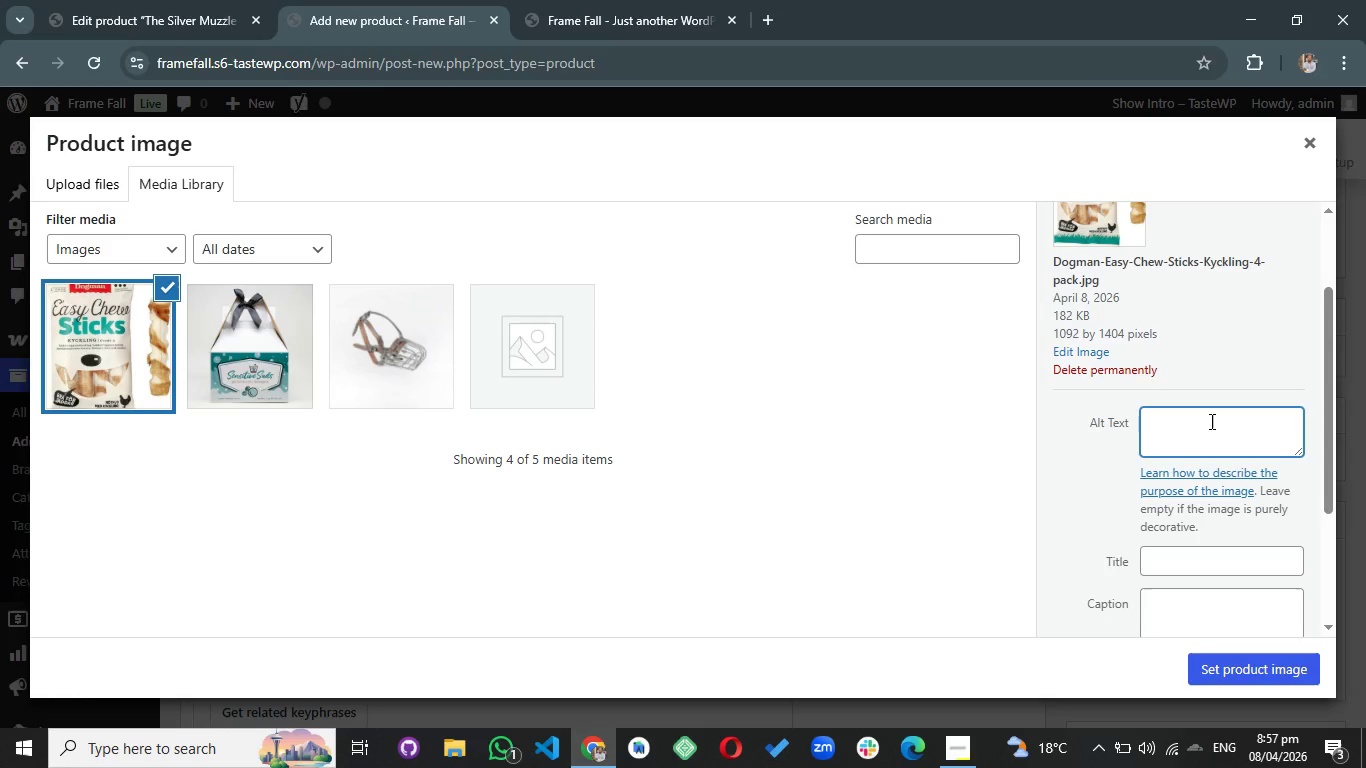 
wait(7.36)
 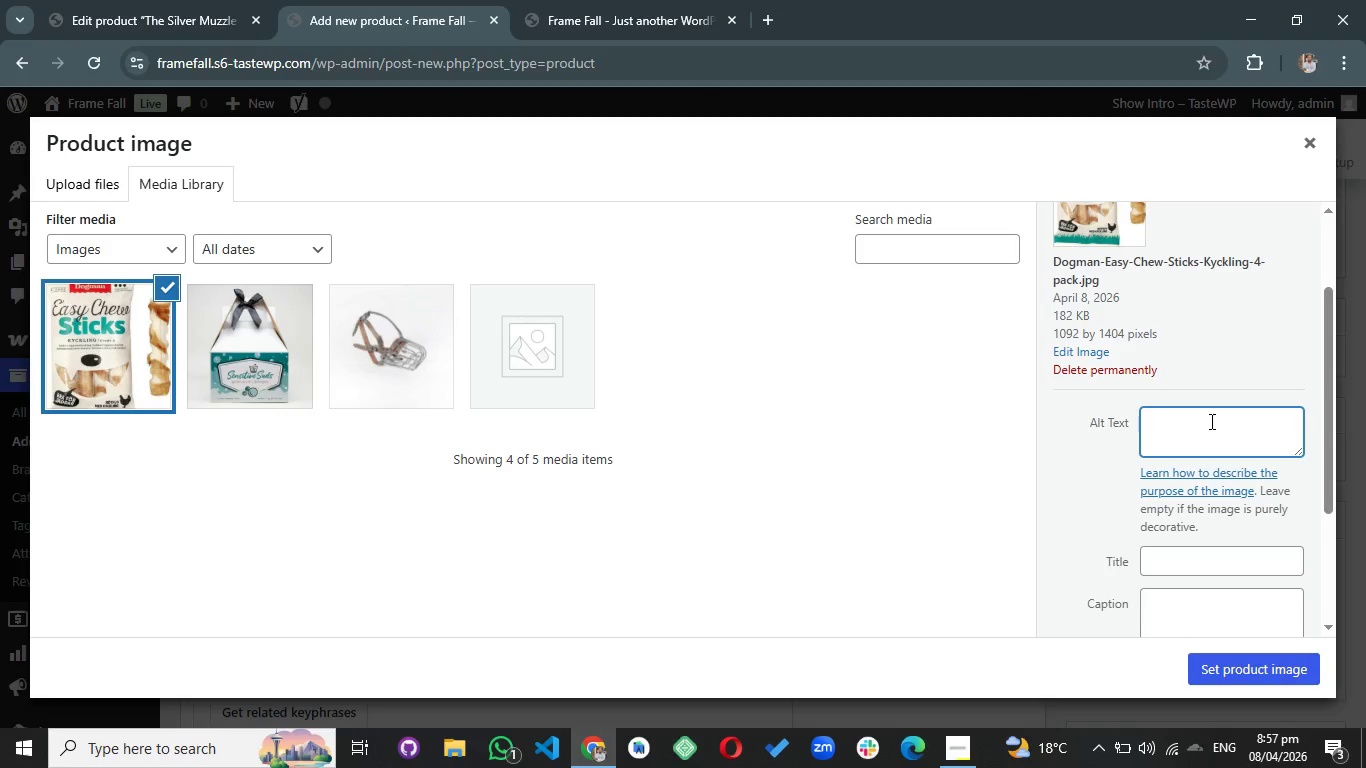 
type(soft trats for senior dogs with bad teath)
key(Backspace)
key(Backspace)
key(Backspace)
type(Soft treats for senior dogs with old teat)
 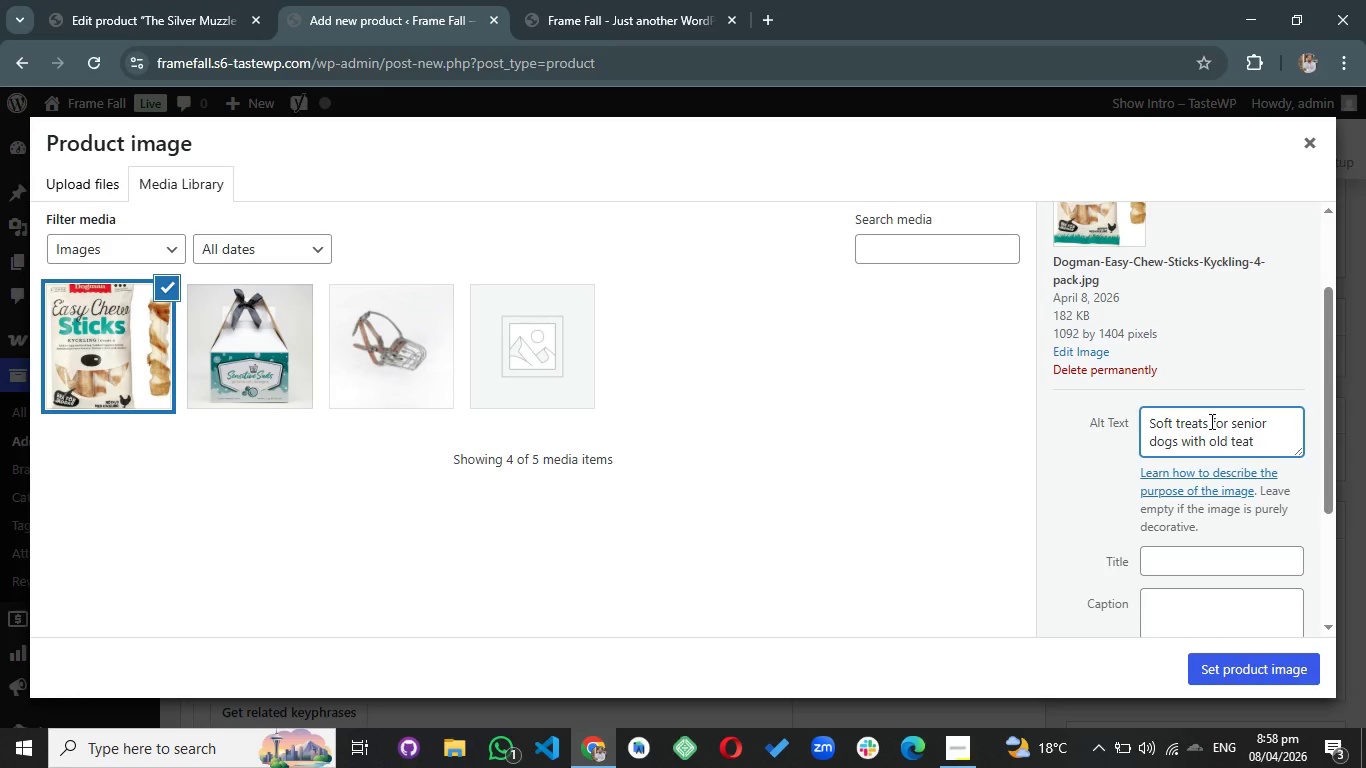 
left_click([1210, 421])
 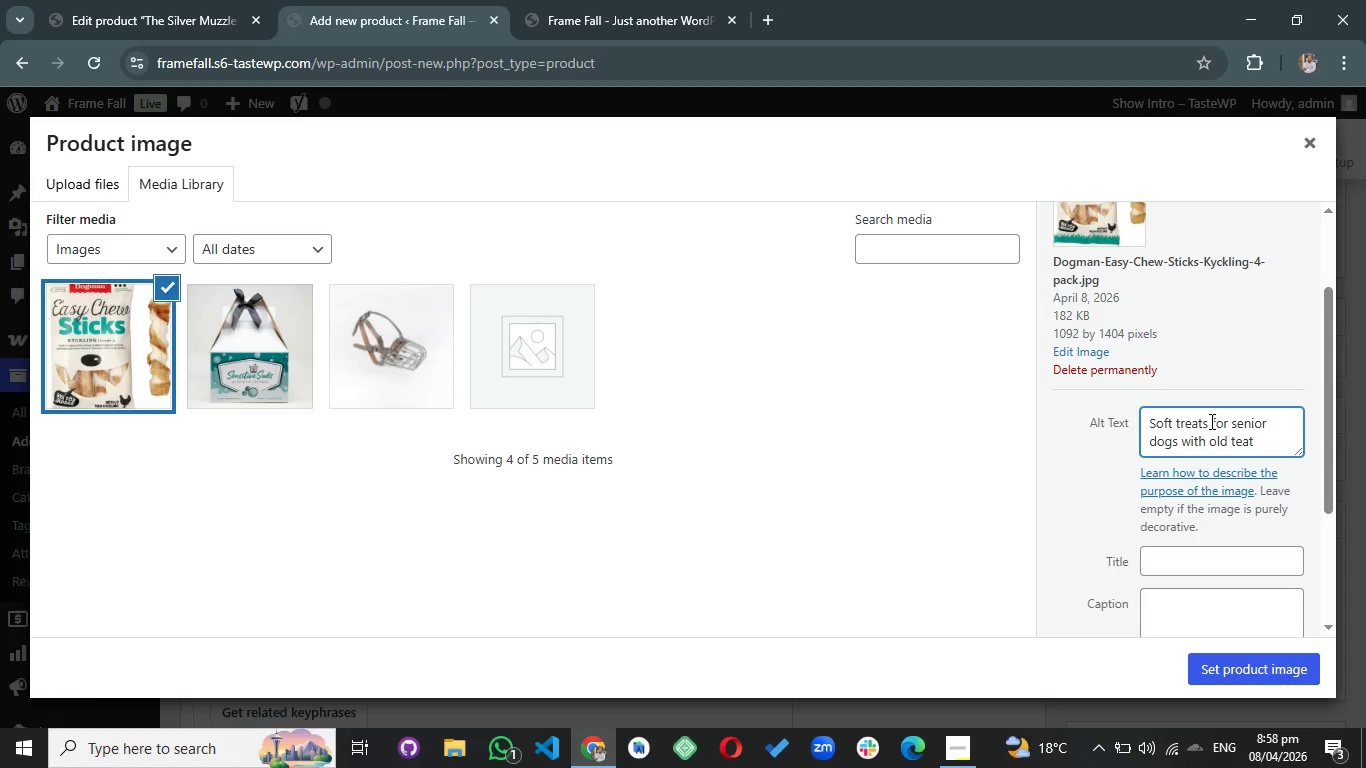 
type(hs)
key(Backspace)
 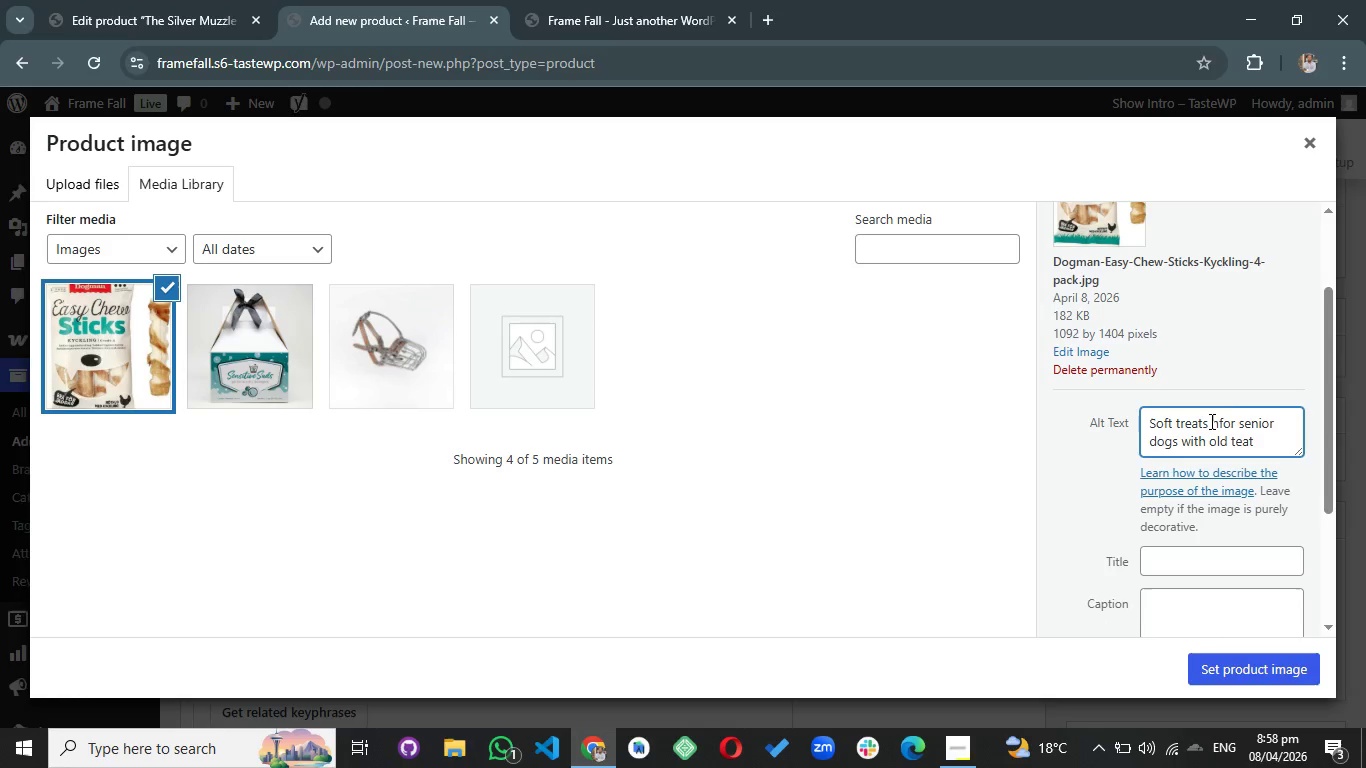 
hold_key(key=Backspace, duration=0.33)
 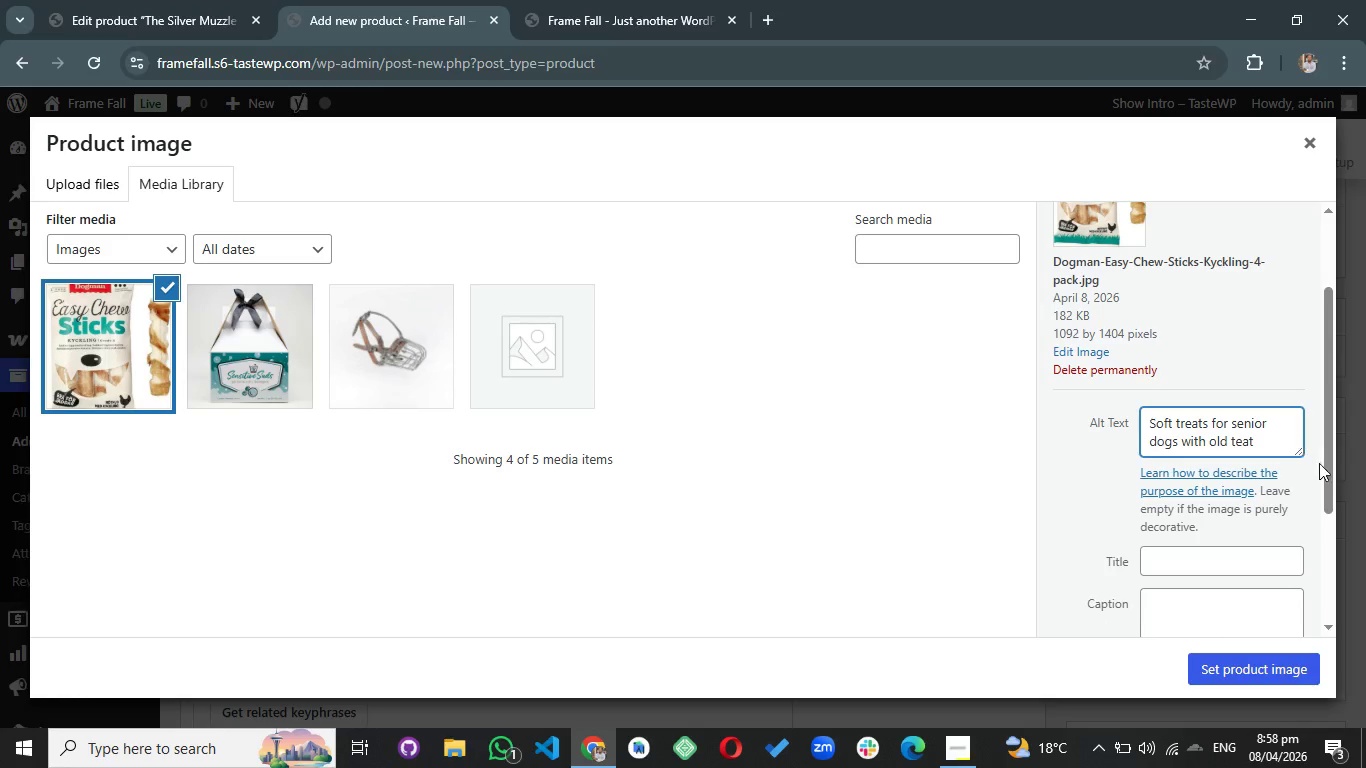 
left_click_drag(start_coordinate=[1264, 436], to_coordinate=[1117, 416])
 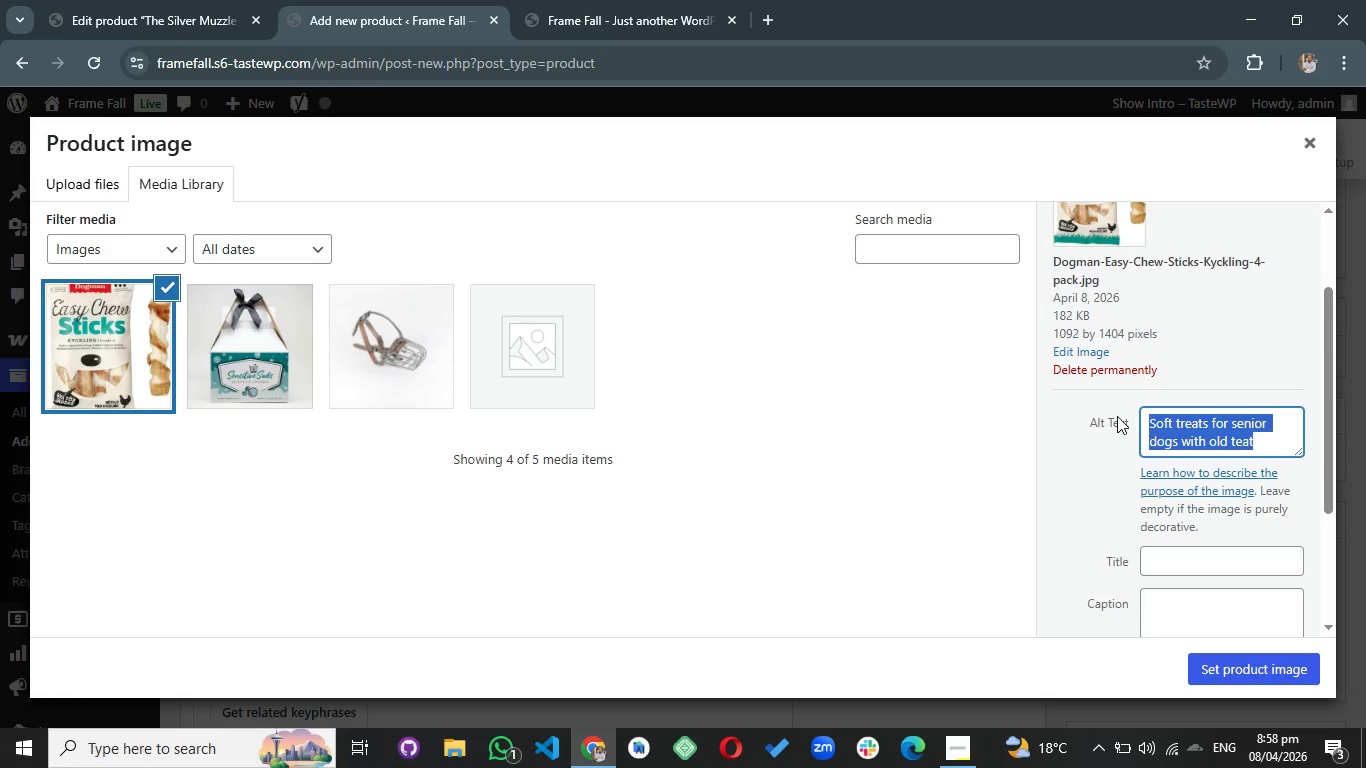 
key(Backspace)
 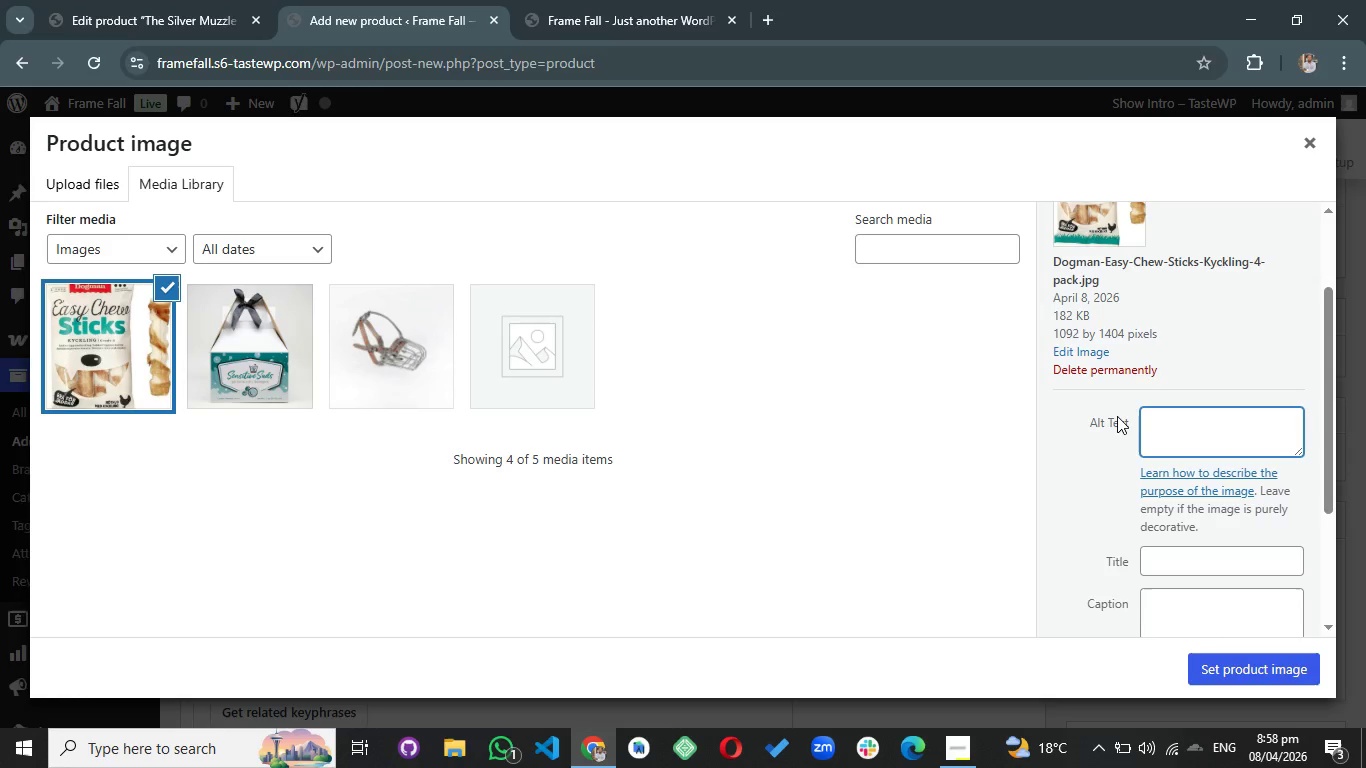 
left_click([1155, 416])
 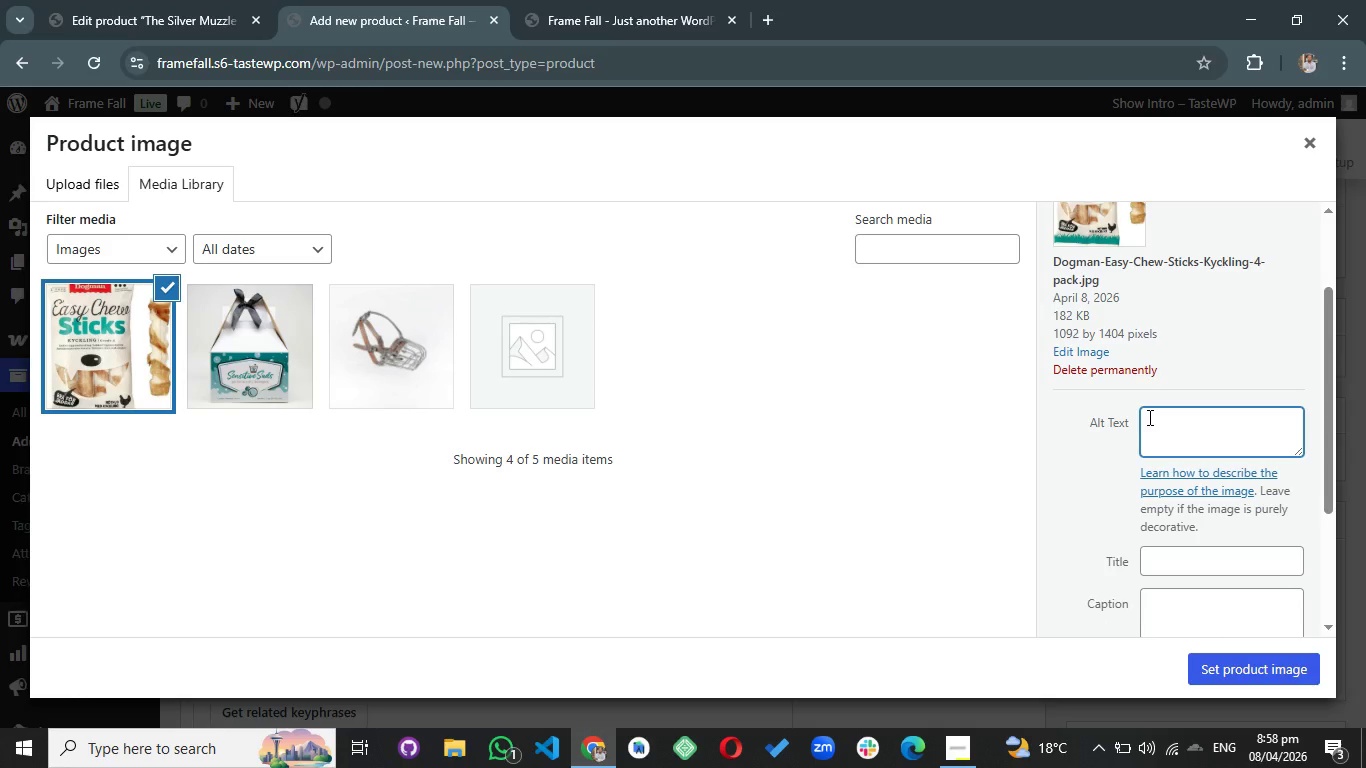 
type(s)
key(Backspace)
type(Senior treats for senior dogs with dental disease )
key(Backspace)
key(Backspace)
key(Backspace)
key(Backspace)
key(Backspace)
key(Backspace)
key(Backspace)
type(dental issues )
 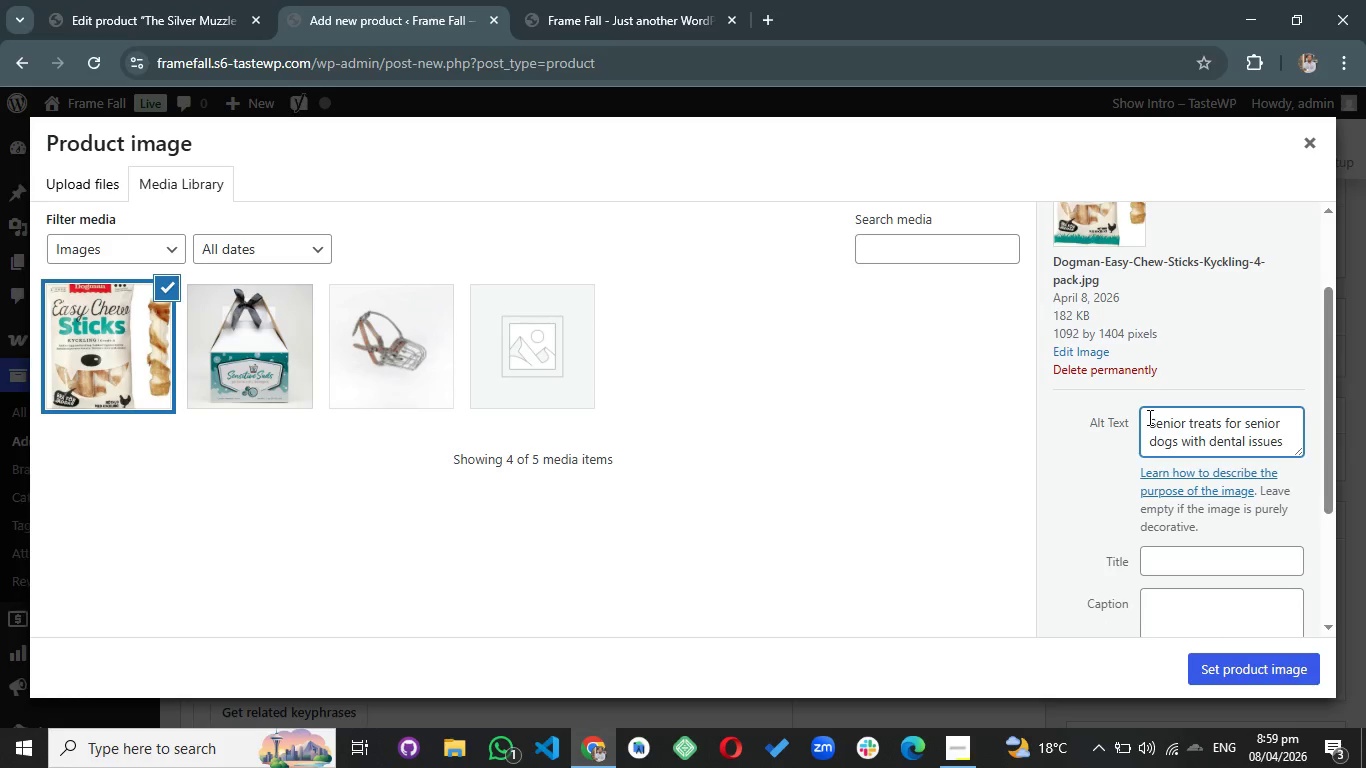 
scroll: coordinate [1089, 497], scroll_direction: down, amount: 3.0
 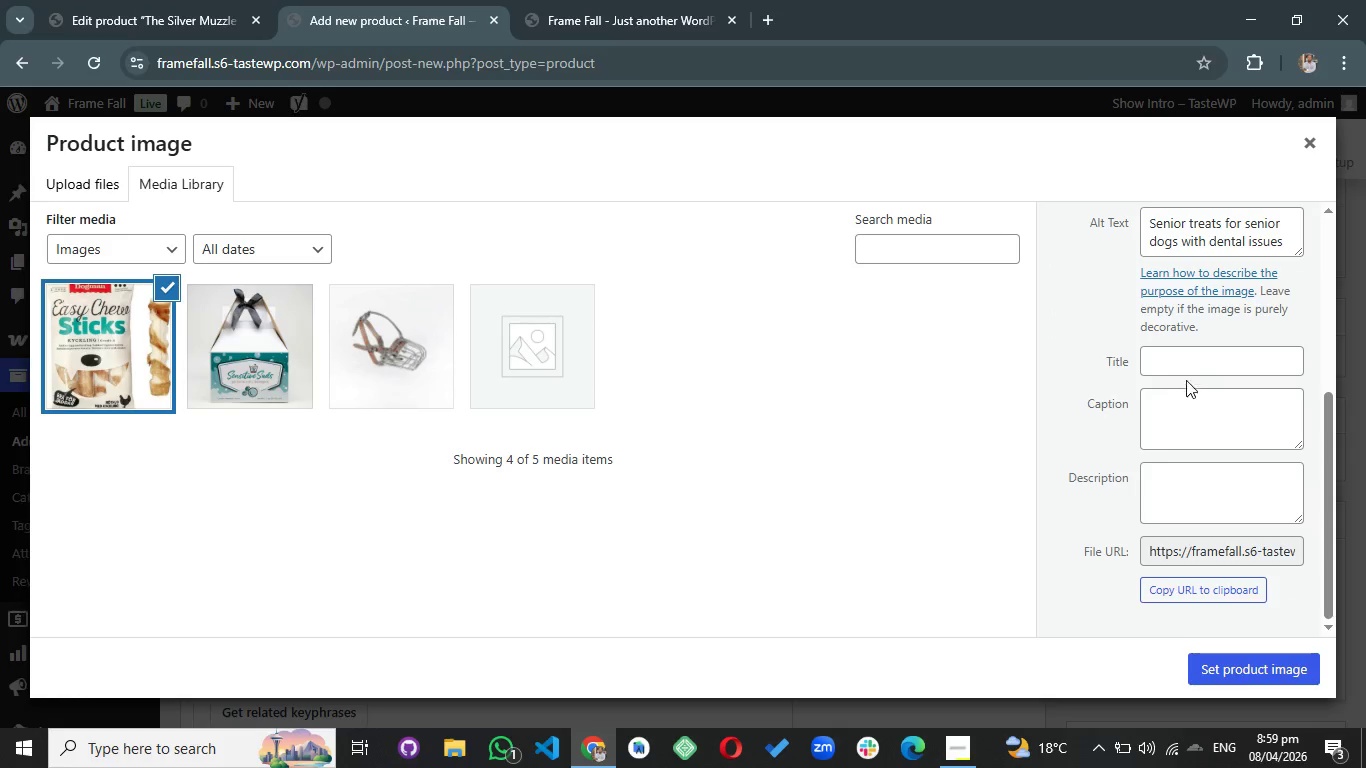 
left_click([1192, 368])
 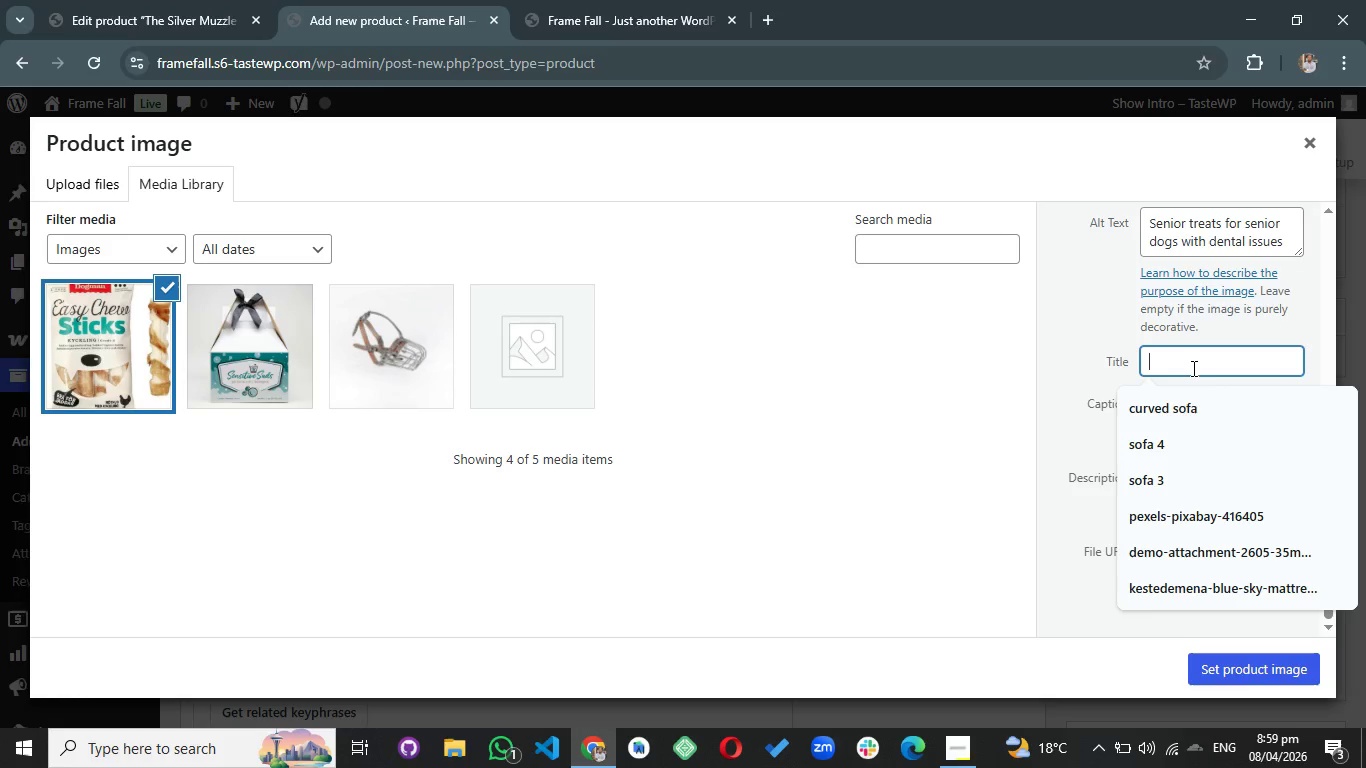 
wait(7.39)
 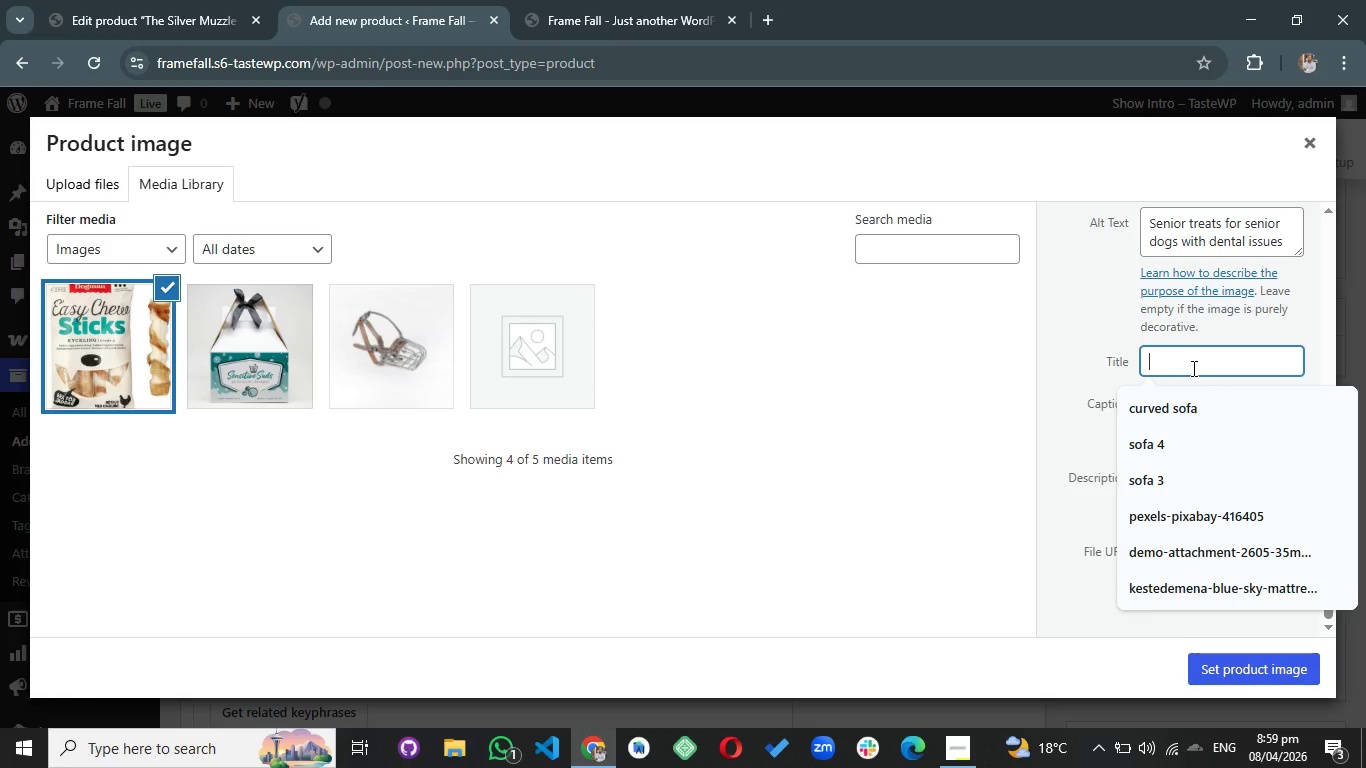 
type(Easy)
 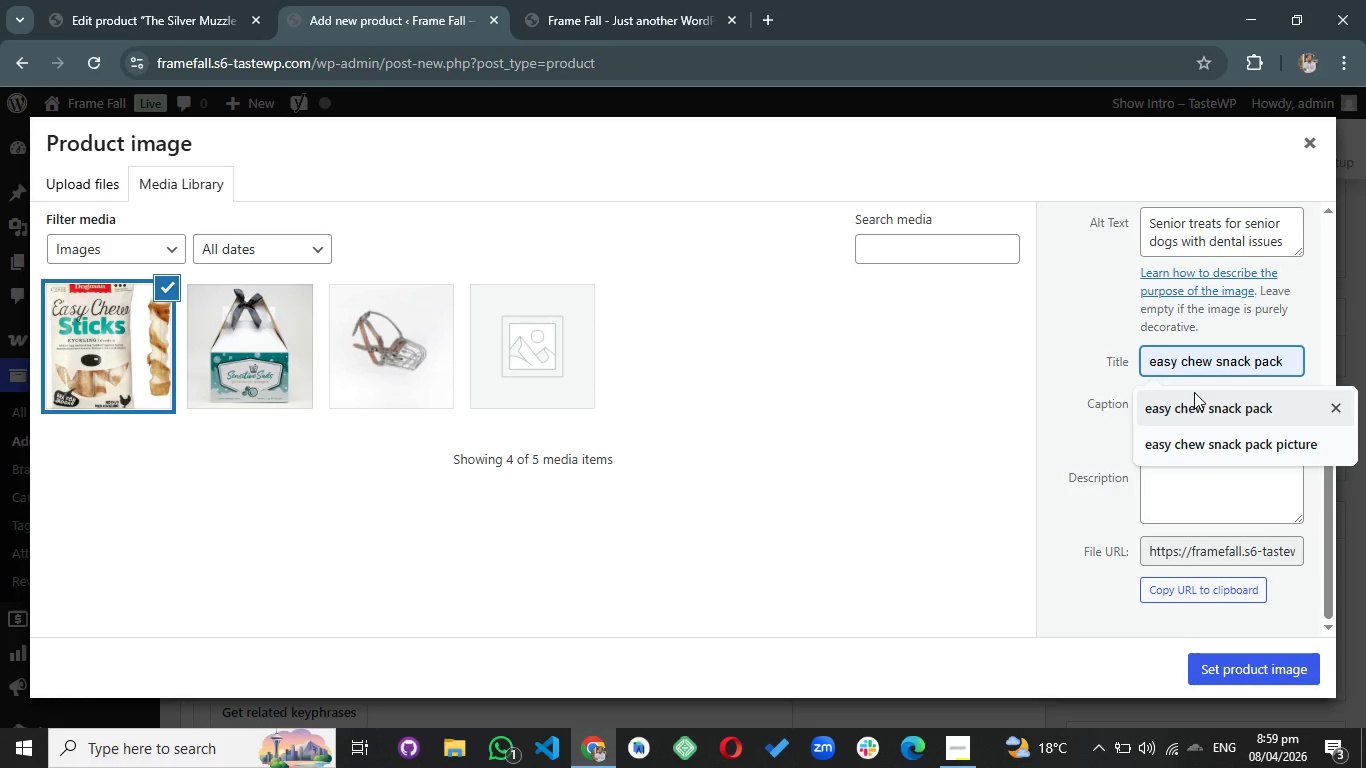 
wait(5.89)
 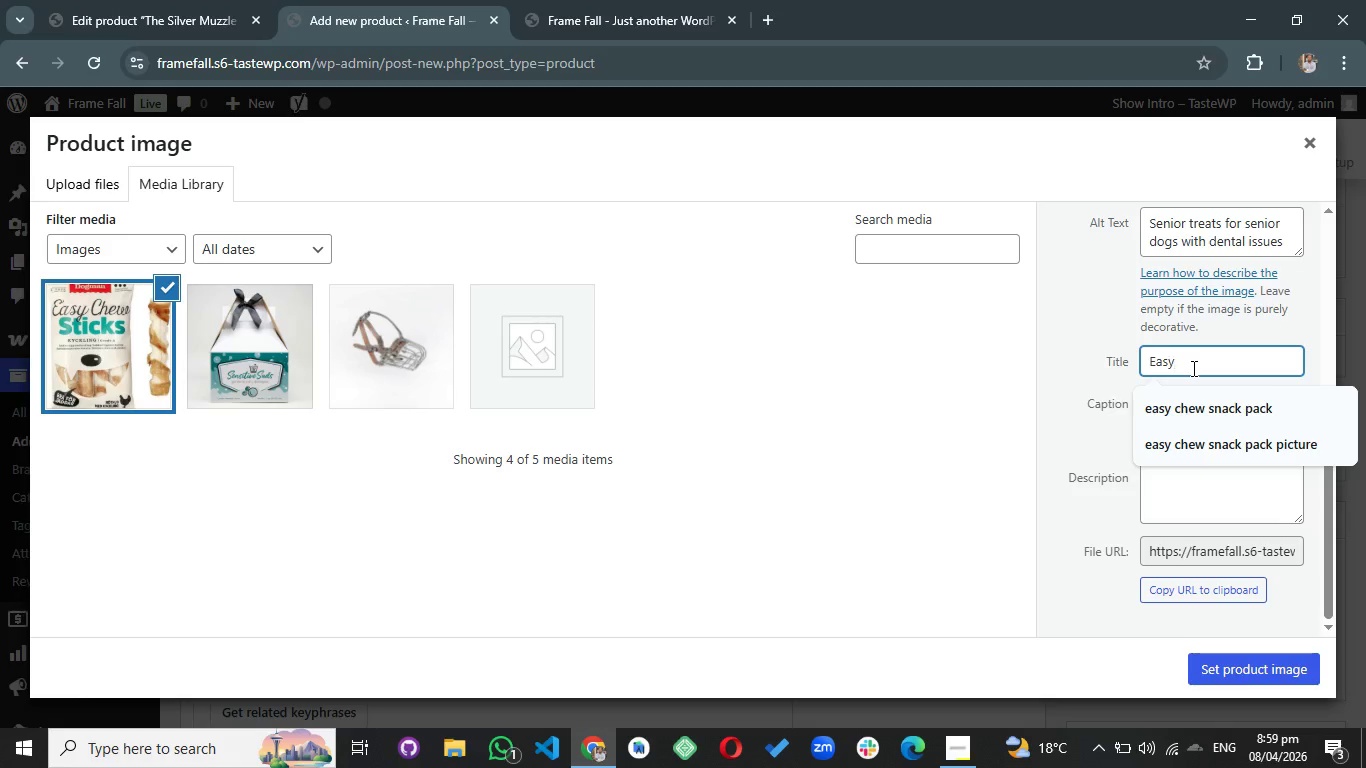 
left_click([1194, 392])
 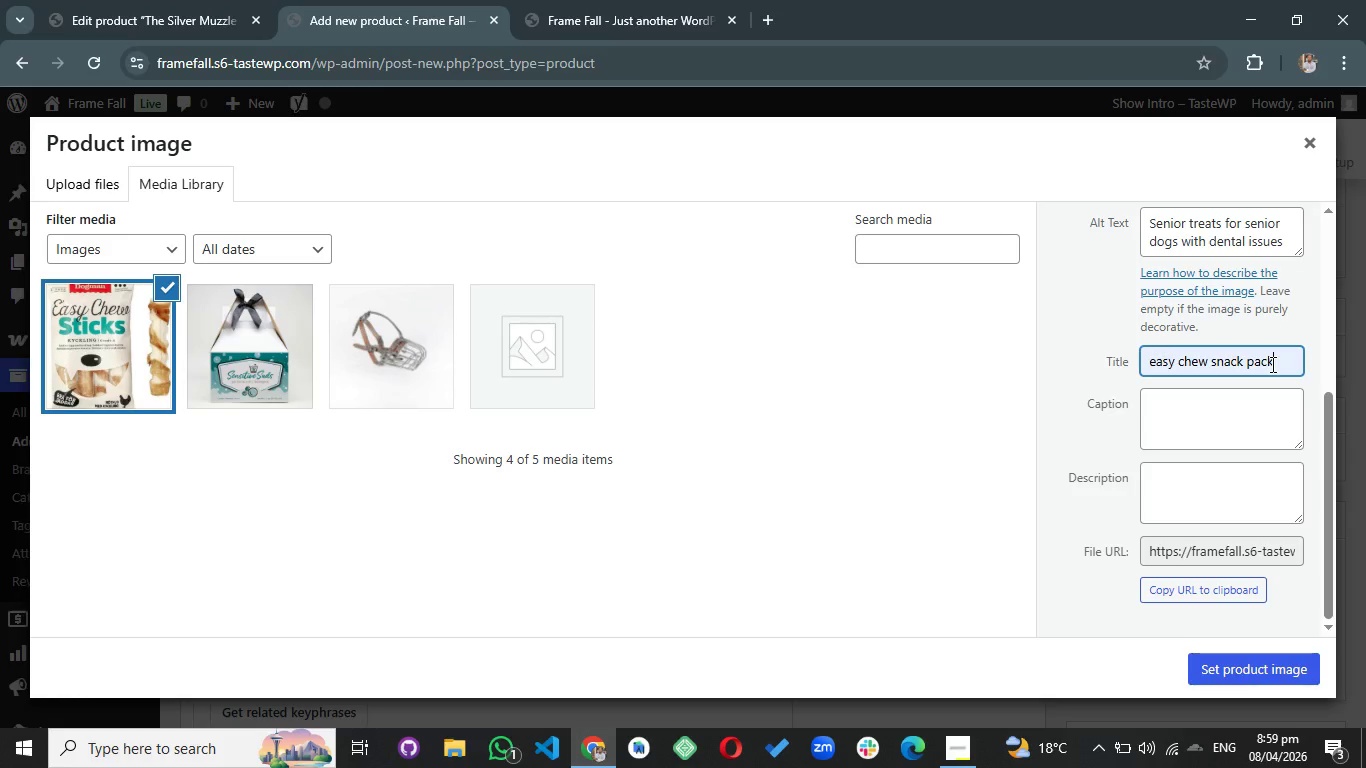 
type( Product picture)
 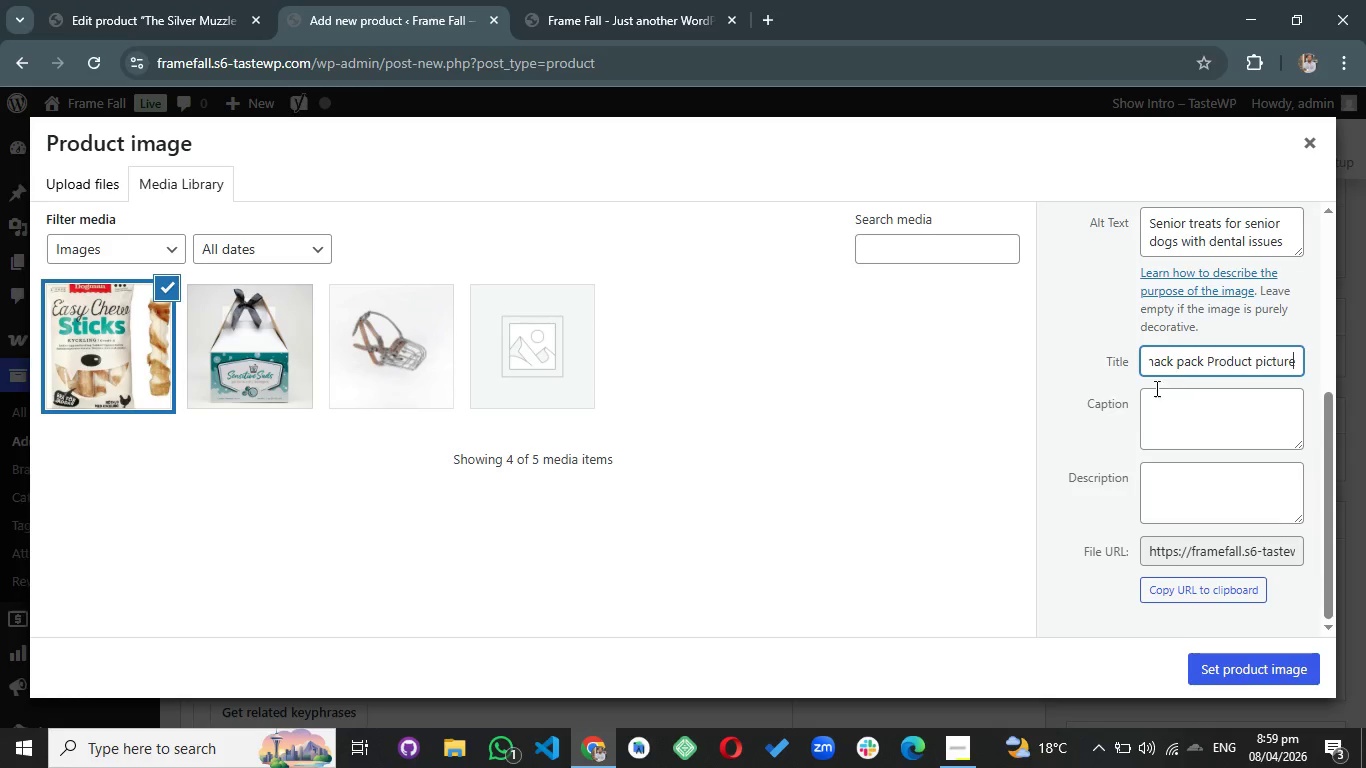 
left_click([1080, 451])
 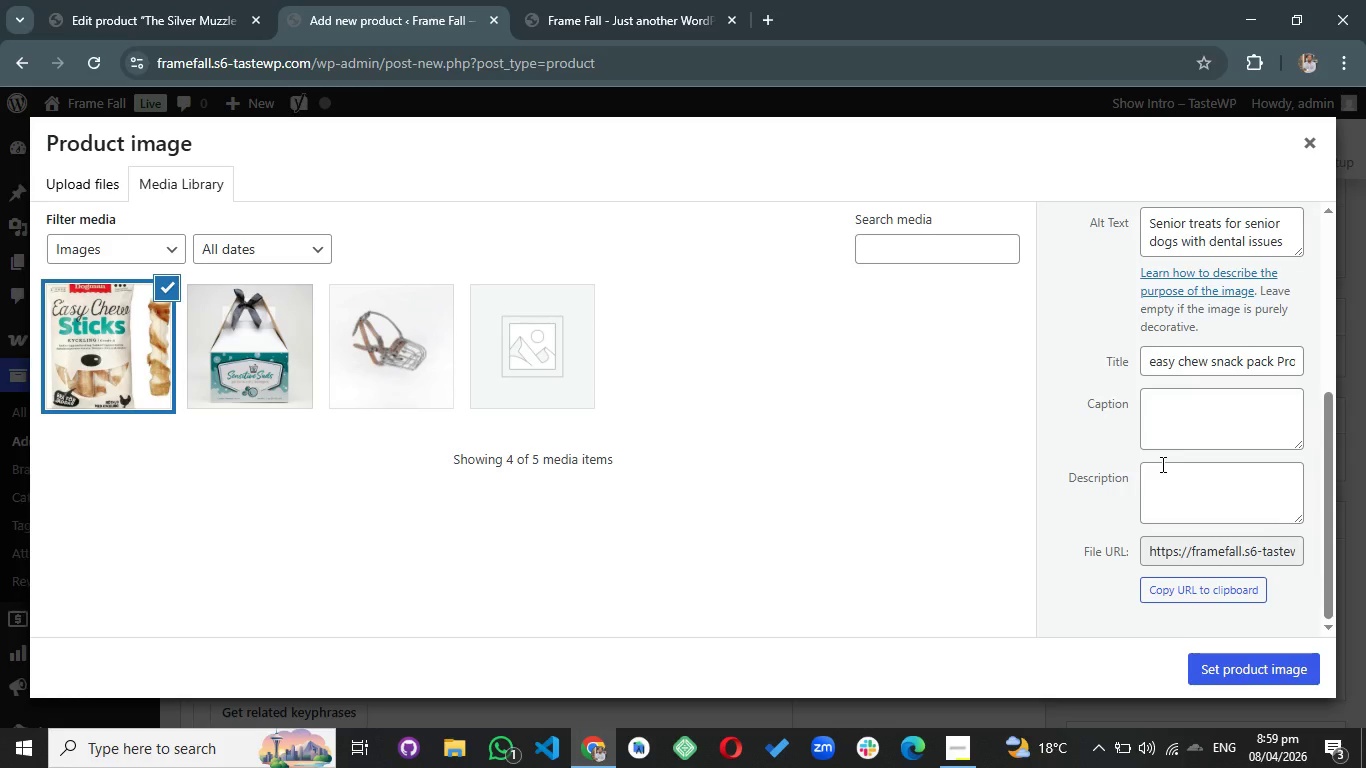 
scroll: coordinate [1161, 464], scroll_direction: down, amount: 2.0
 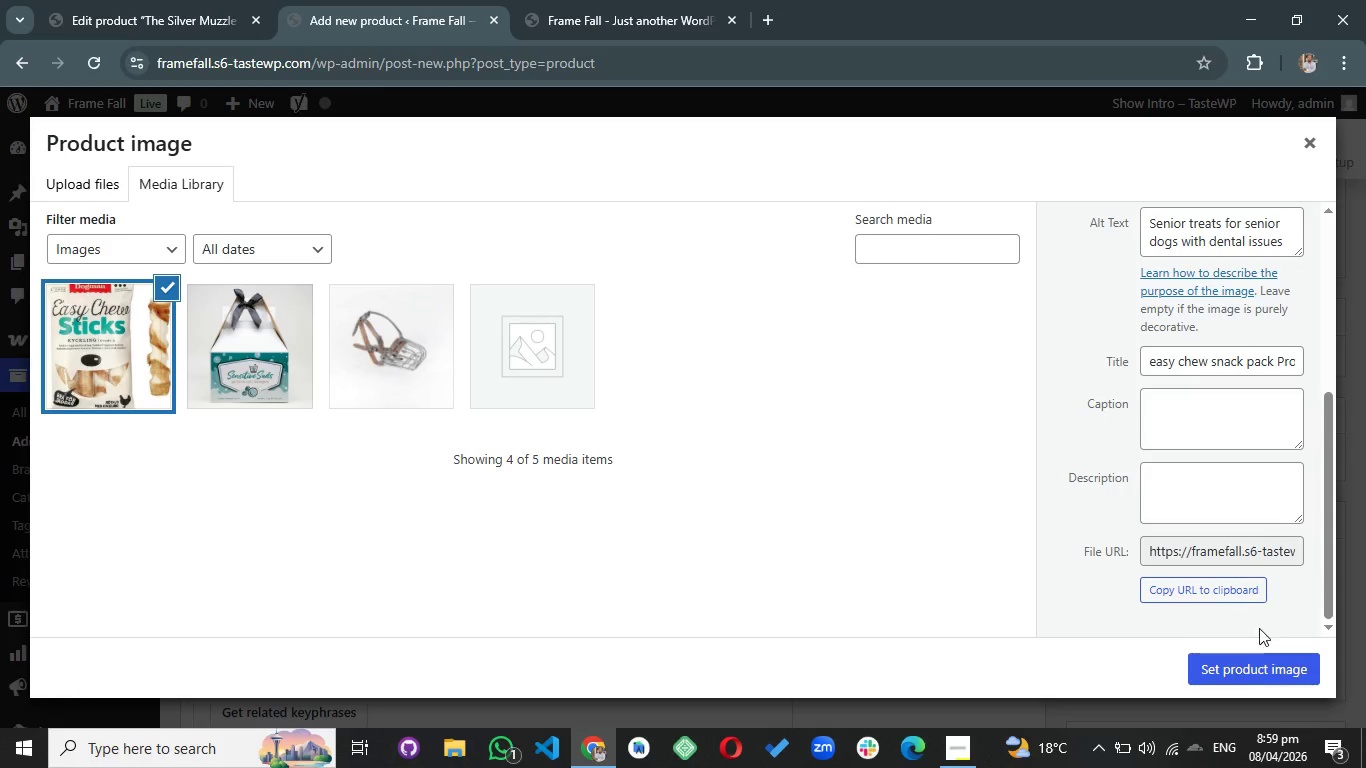 
mouse_move([1241, 676])
 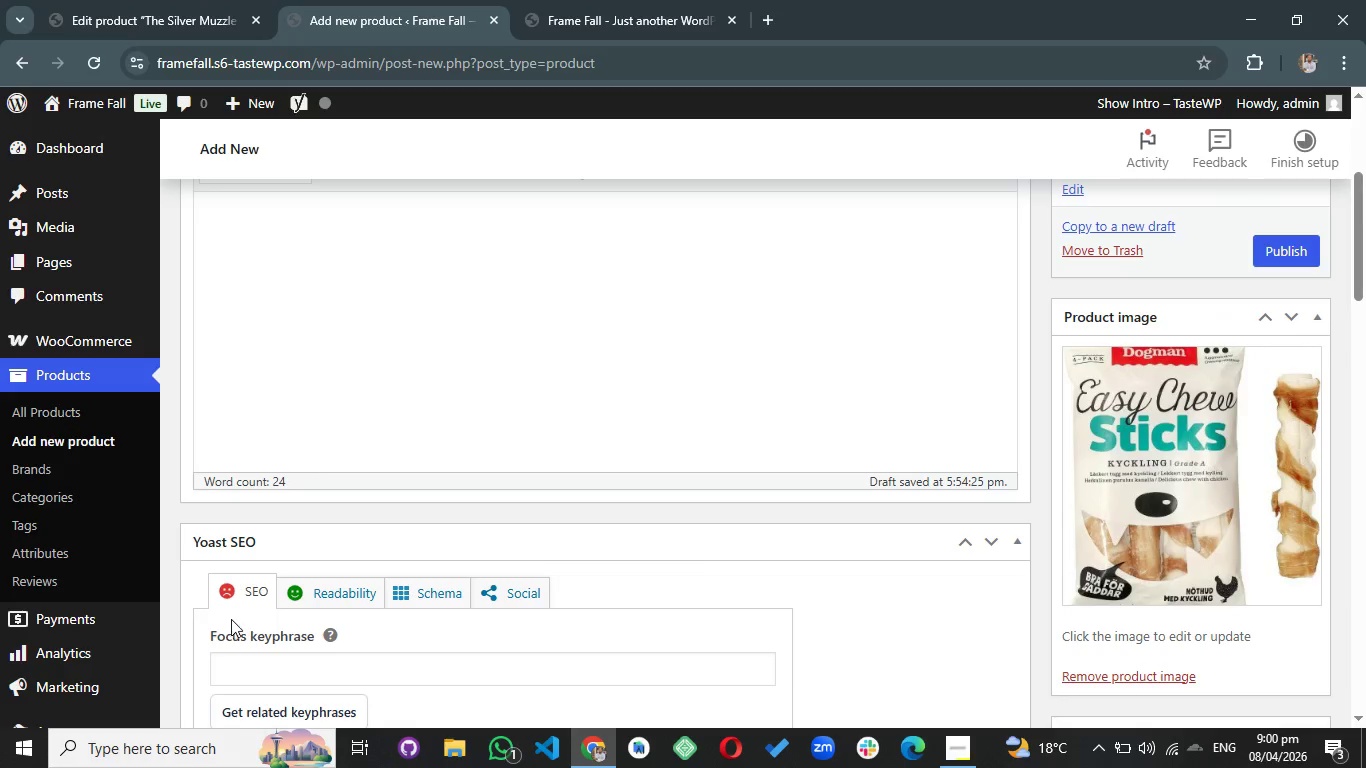 
scroll: coordinate [443, 567], scroll_direction: down, amount: 8.0
 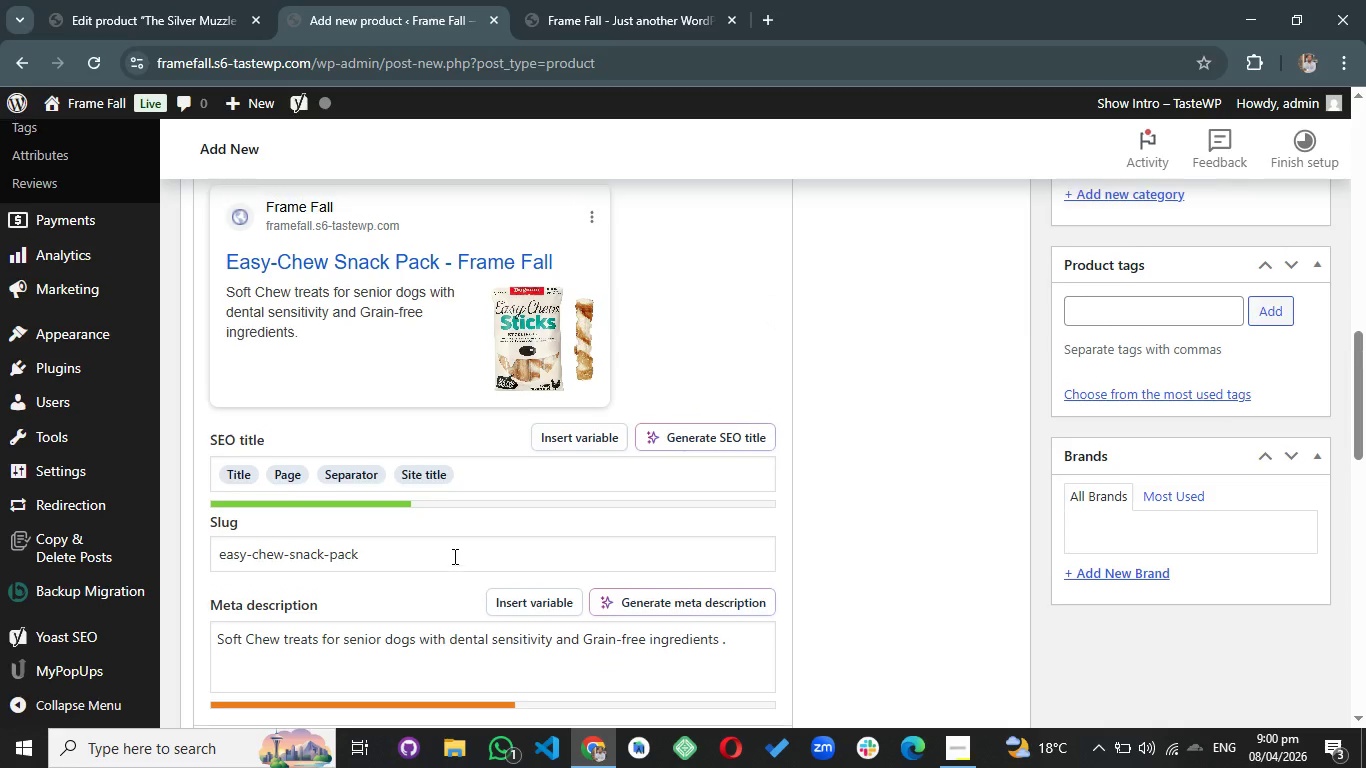 
scroll: coordinate [453, 556], scroll_direction: up, amount: 2.0
 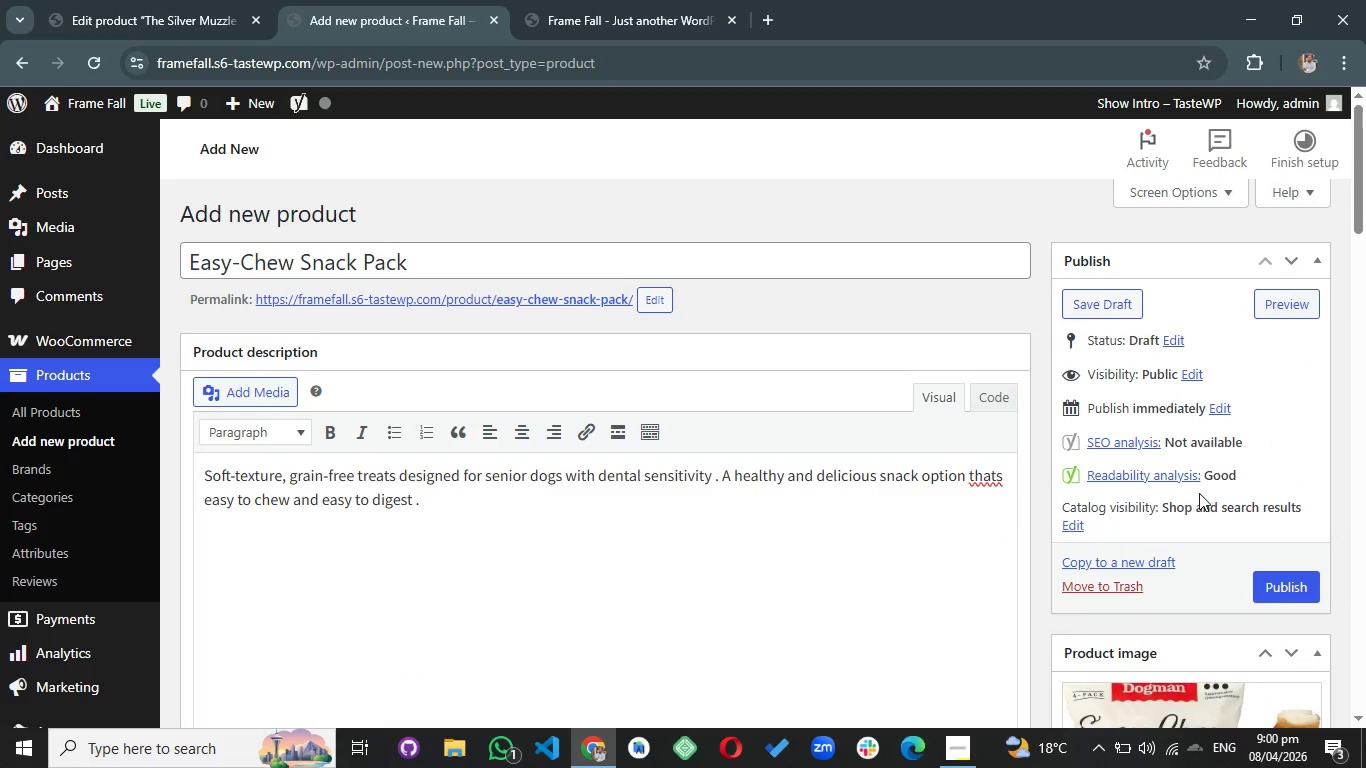 
left_click([1286, 592])
 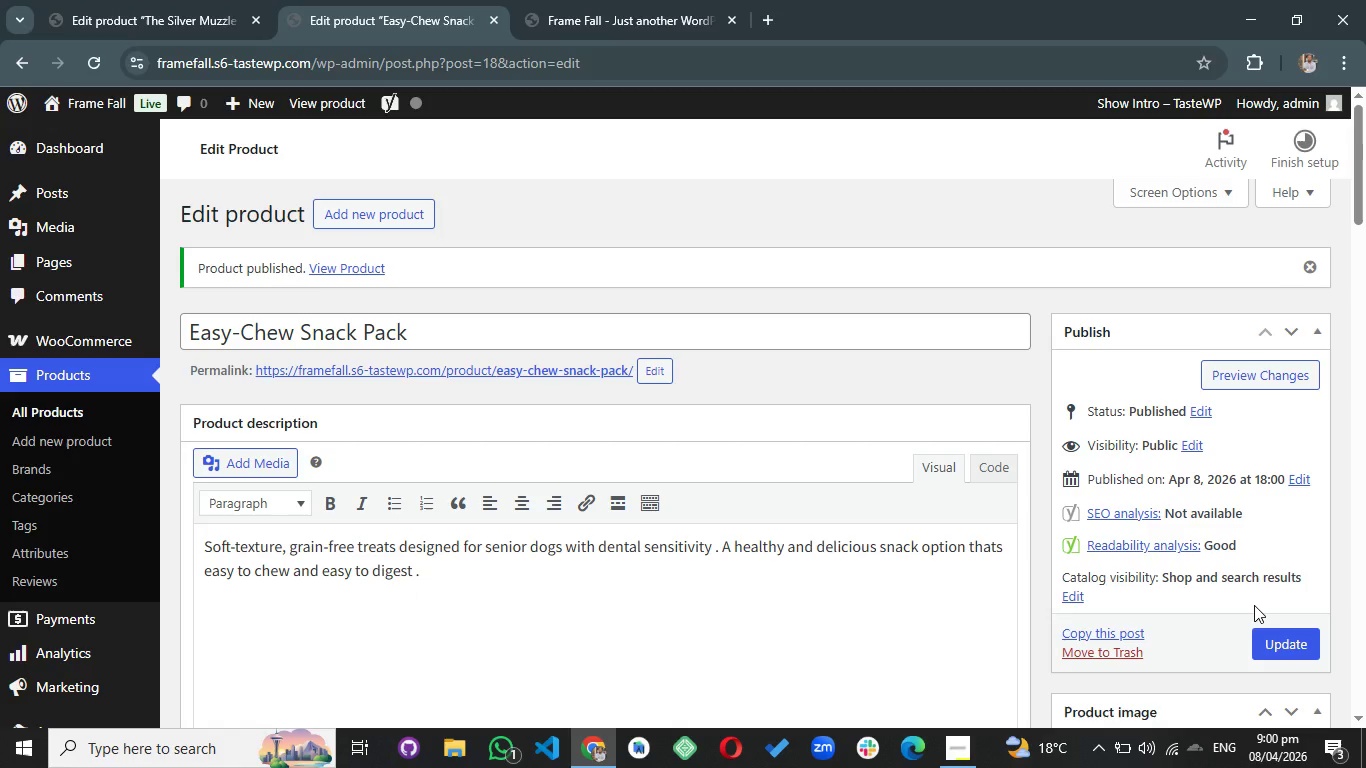 
wait(11.98)
 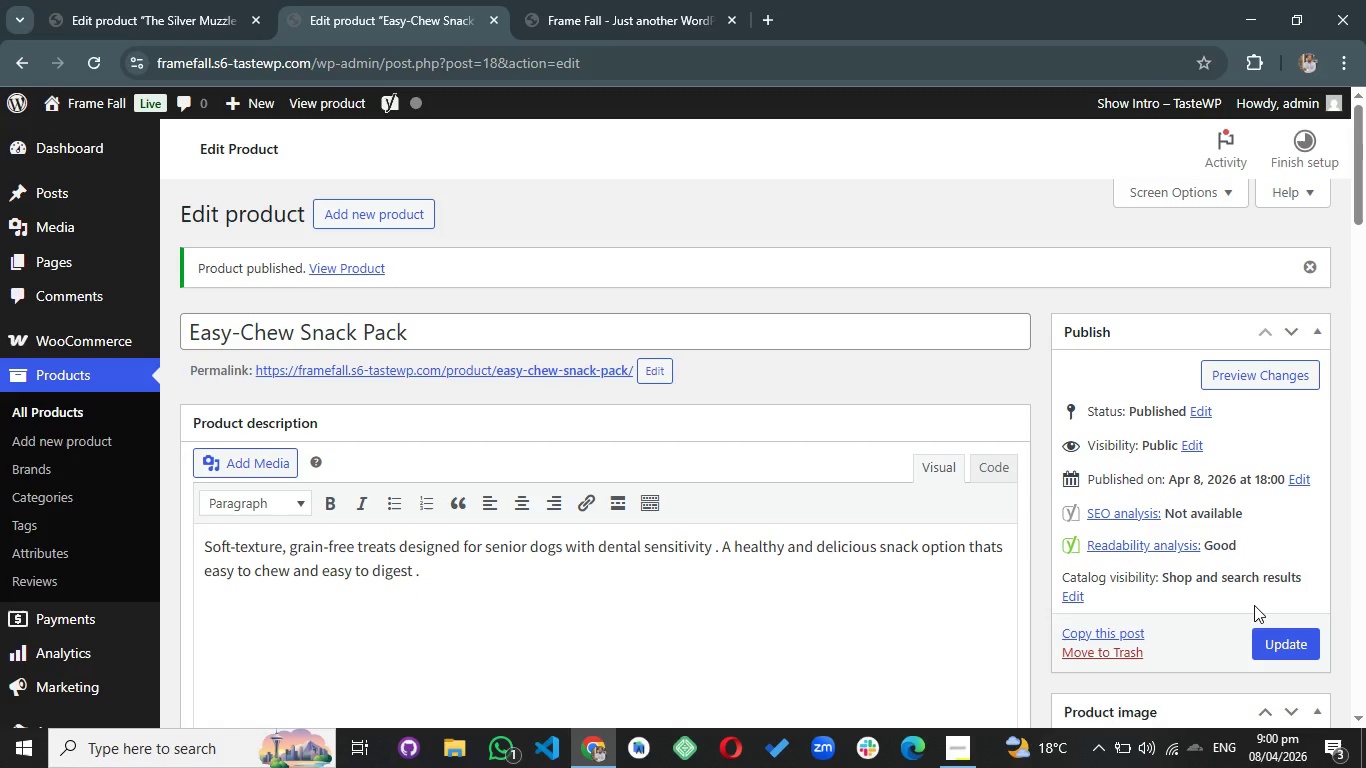 
left_click([336, 273])
 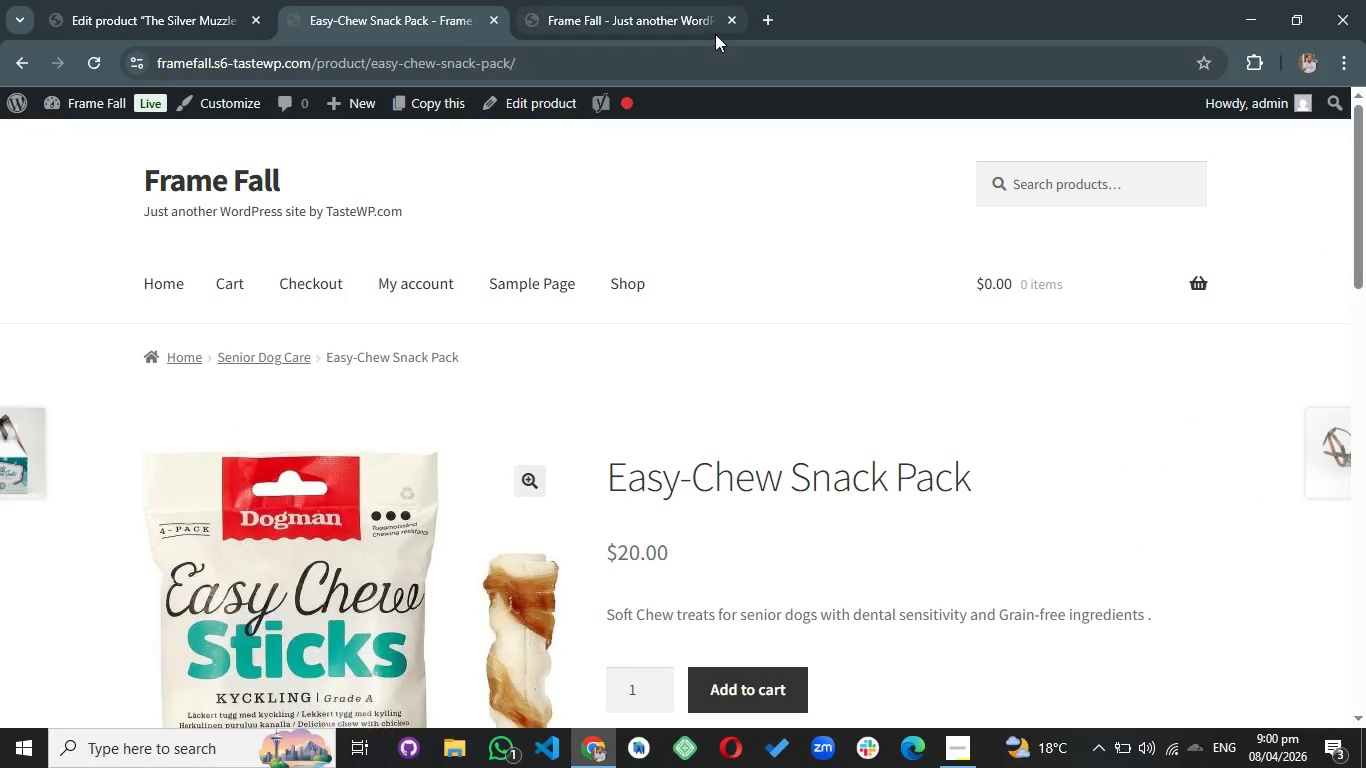 
left_click([729, 24])
 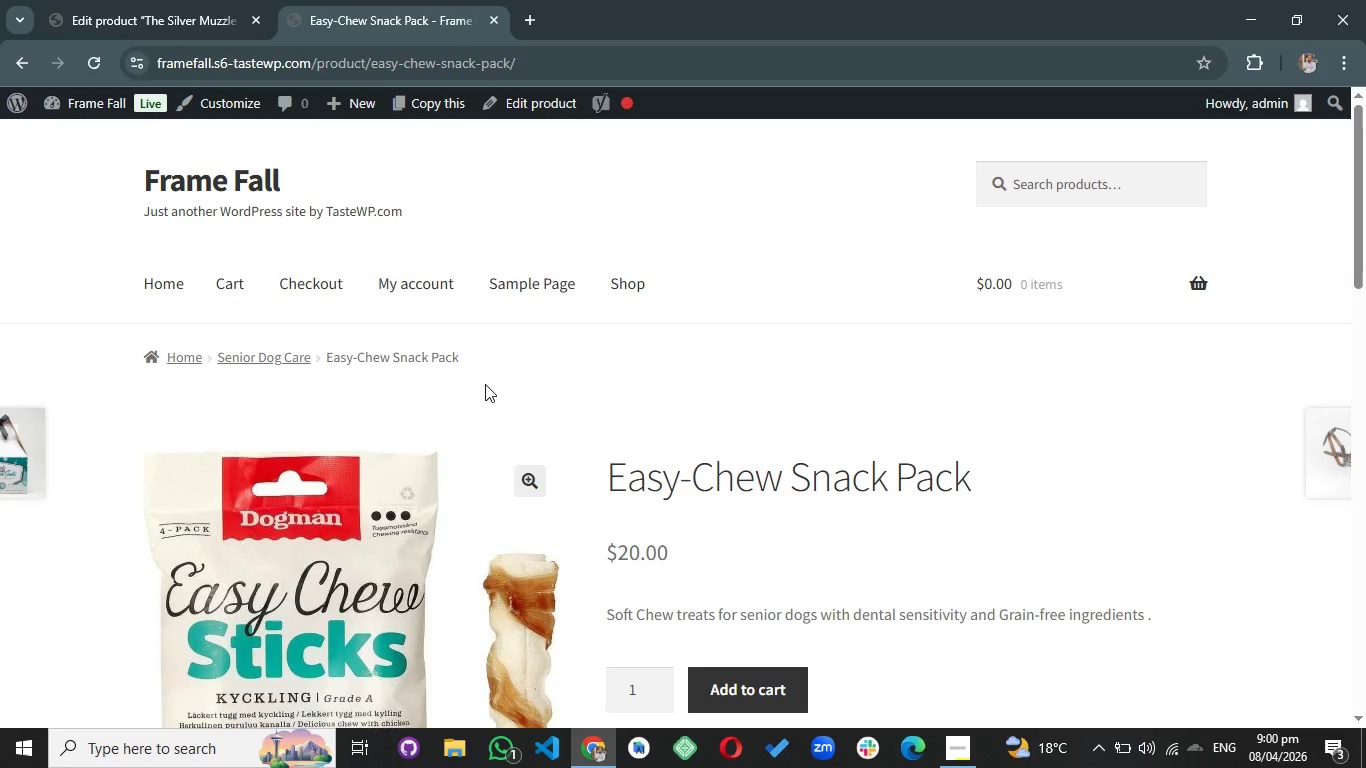 
left_click([139, 0])
 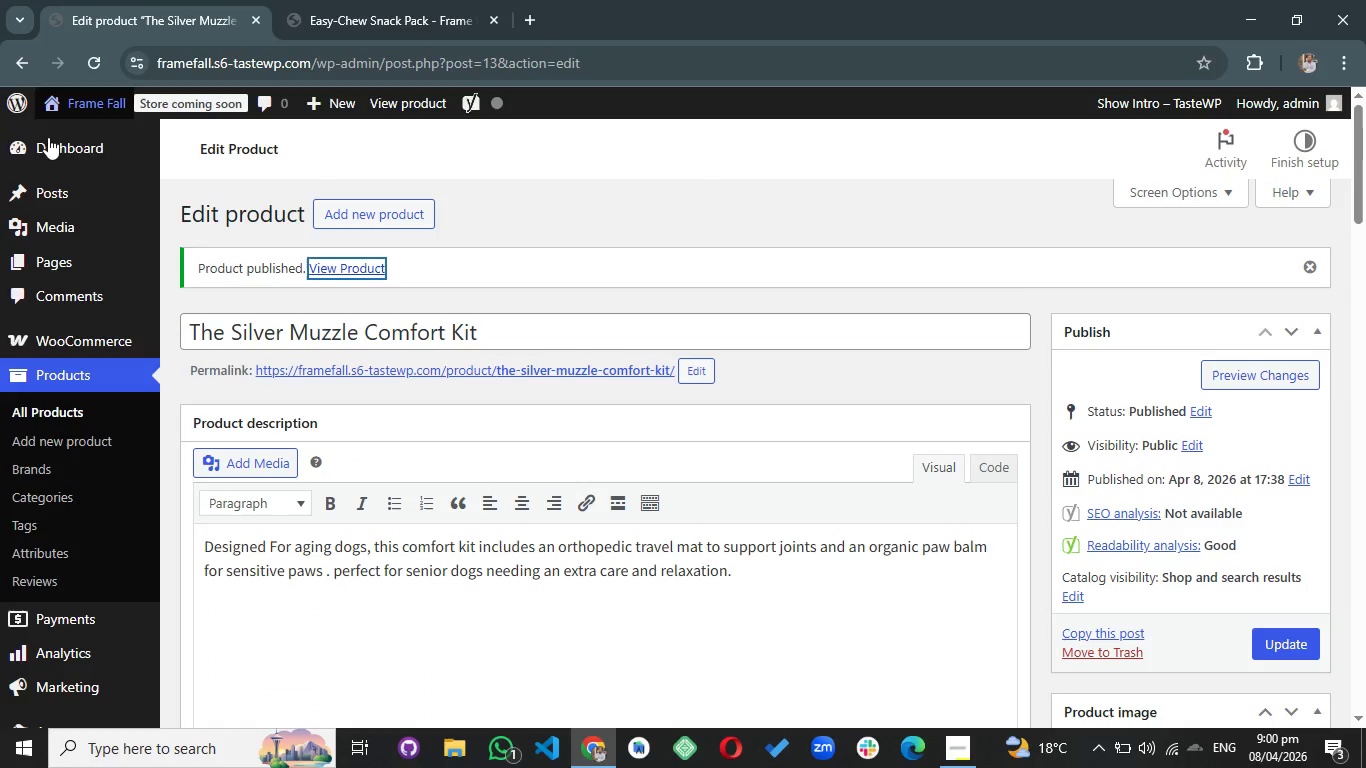 
left_click([47, 141])
 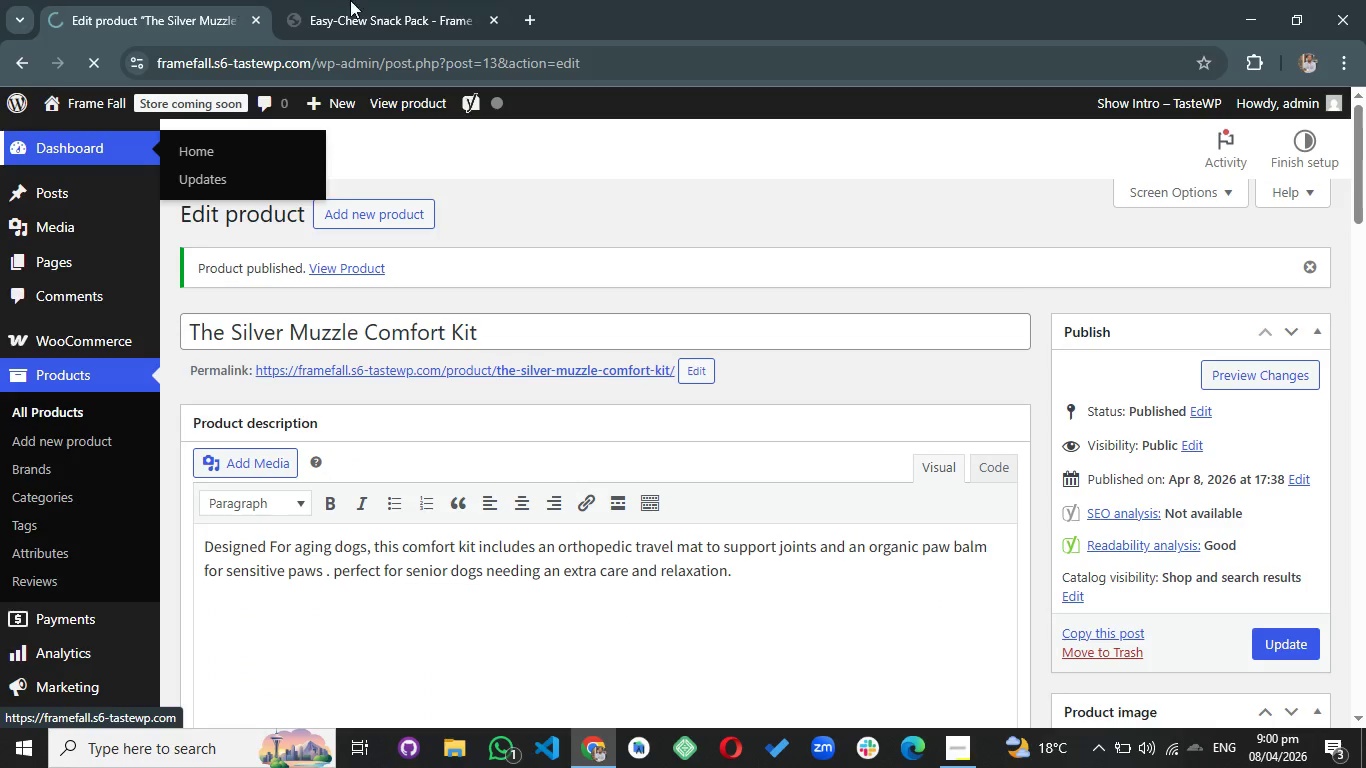 
left_click([432, 0])
 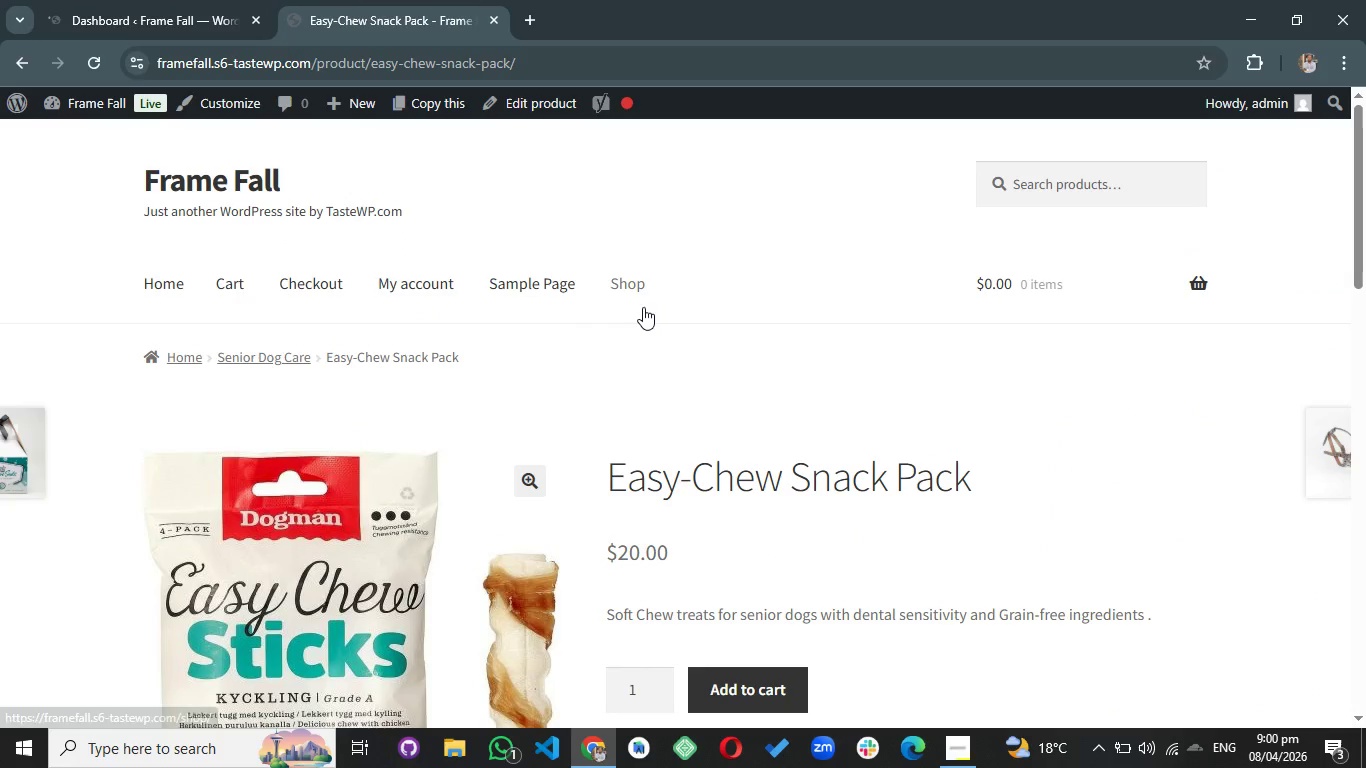 
scroll: coordinate [373, 534], scroll_direction: down, amount: 12.0
 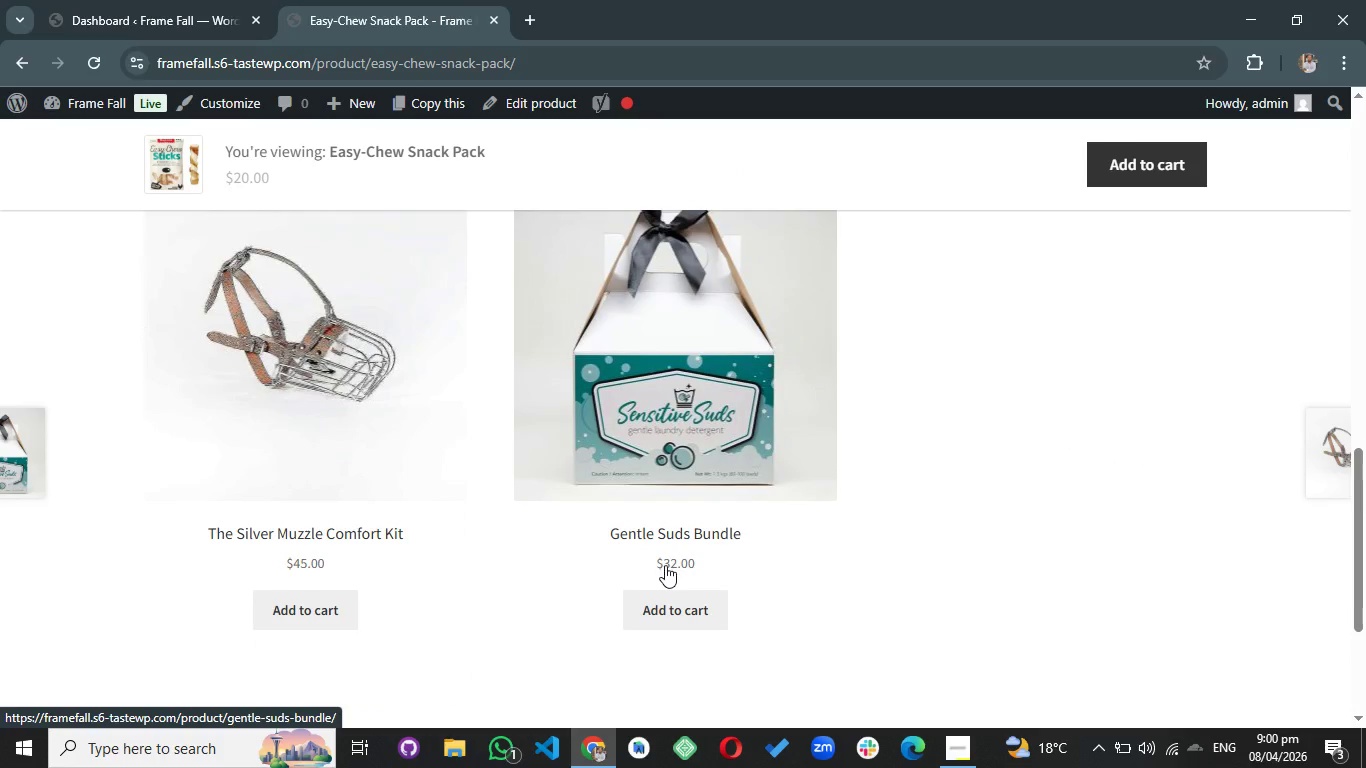 
scroll: coordinate [665, 565], scroll_direction: down, amount: 2.0
 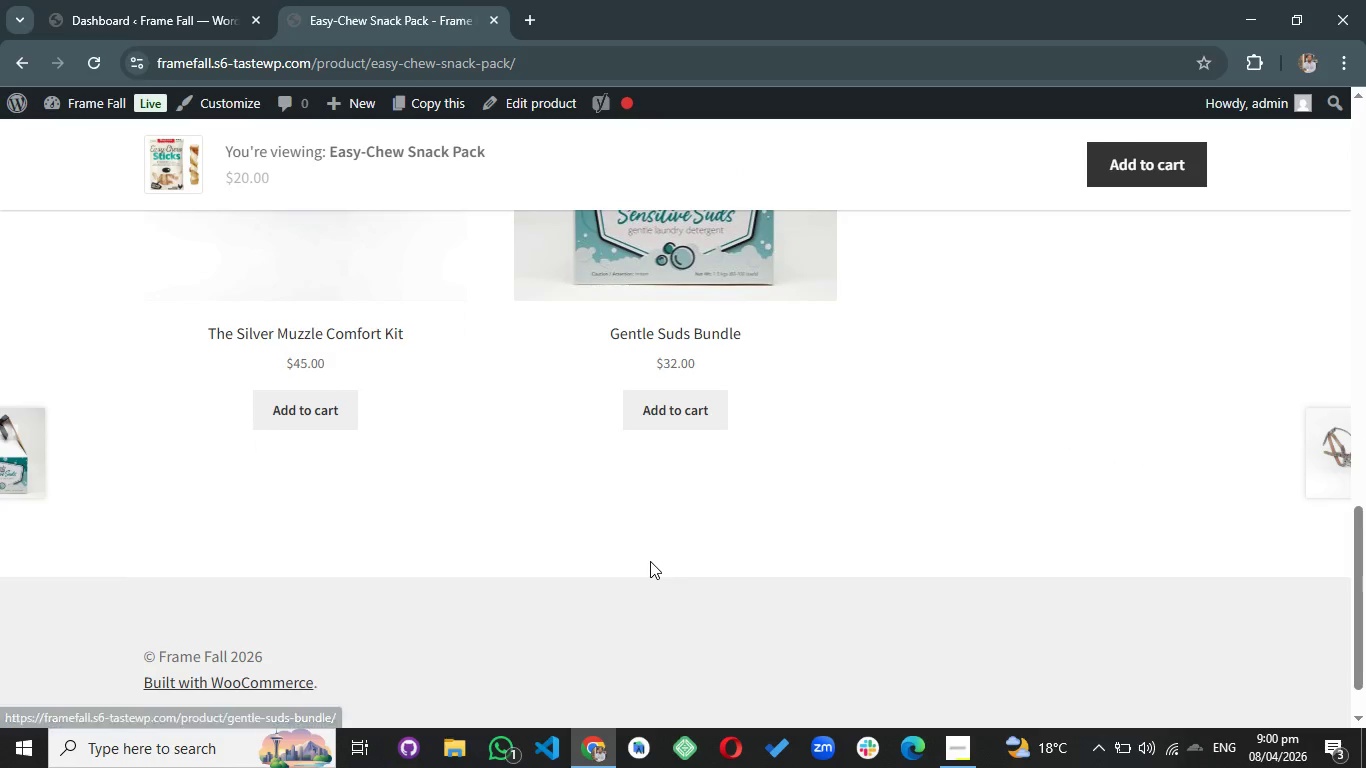 
scroll: coordinate [651, 545], scroll_direction: up, amount: 14.0
 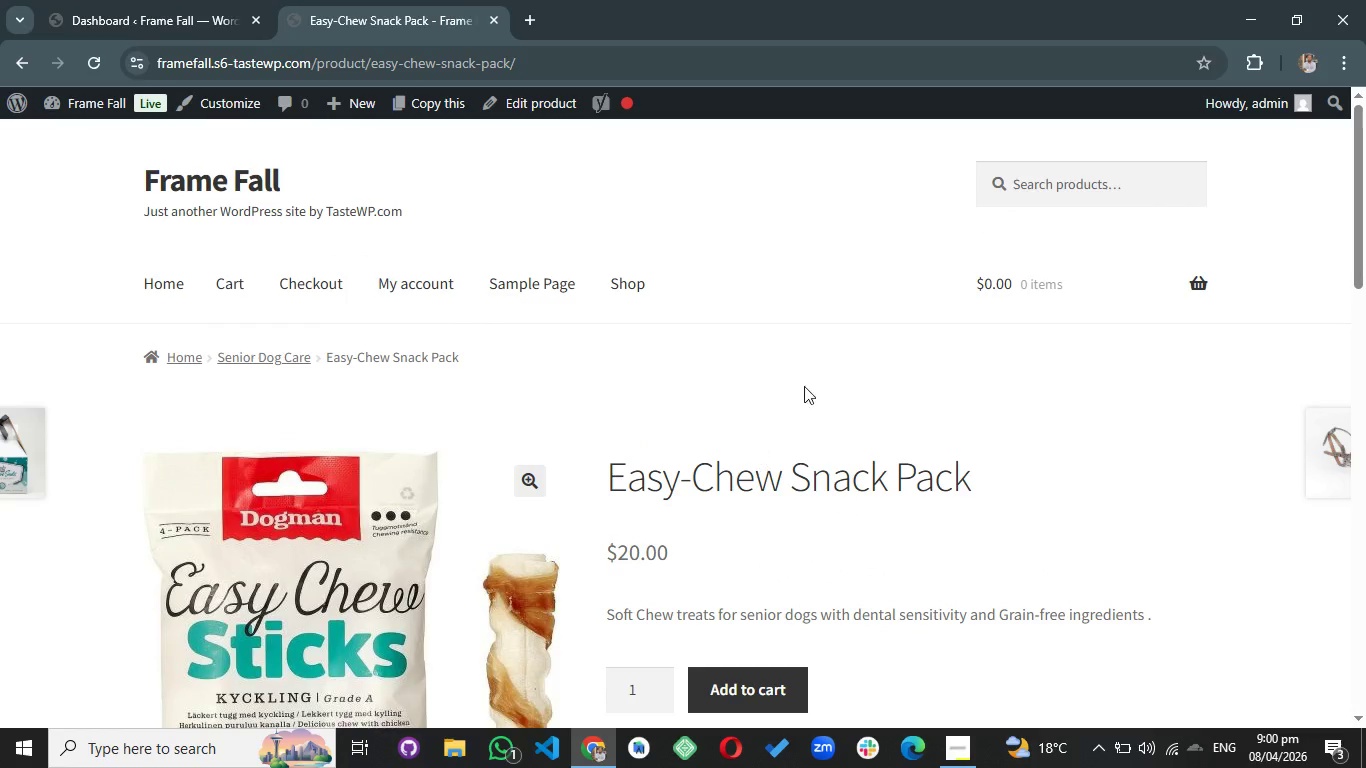 
left_click([232, 0])
 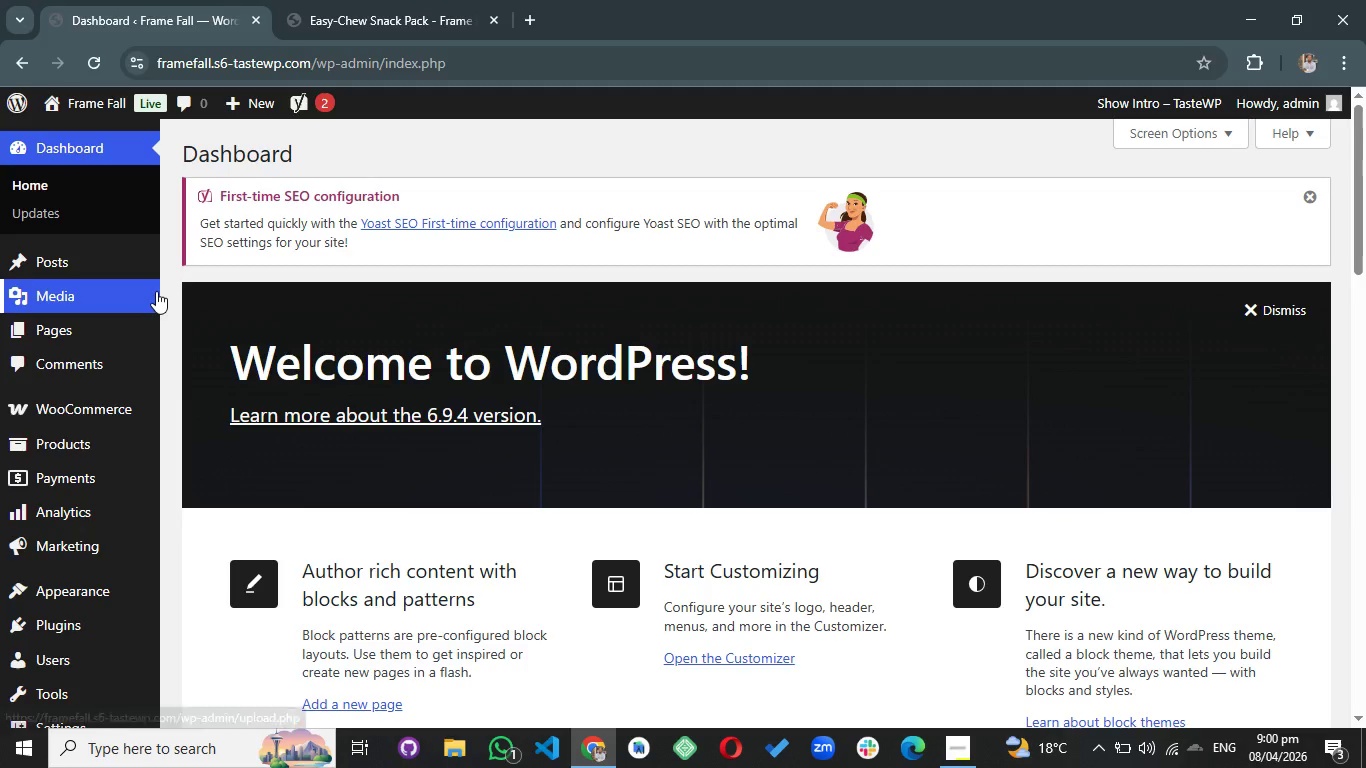 
scroll: coordinate [136, 339], scroll_direction: down, amount: 3.0
 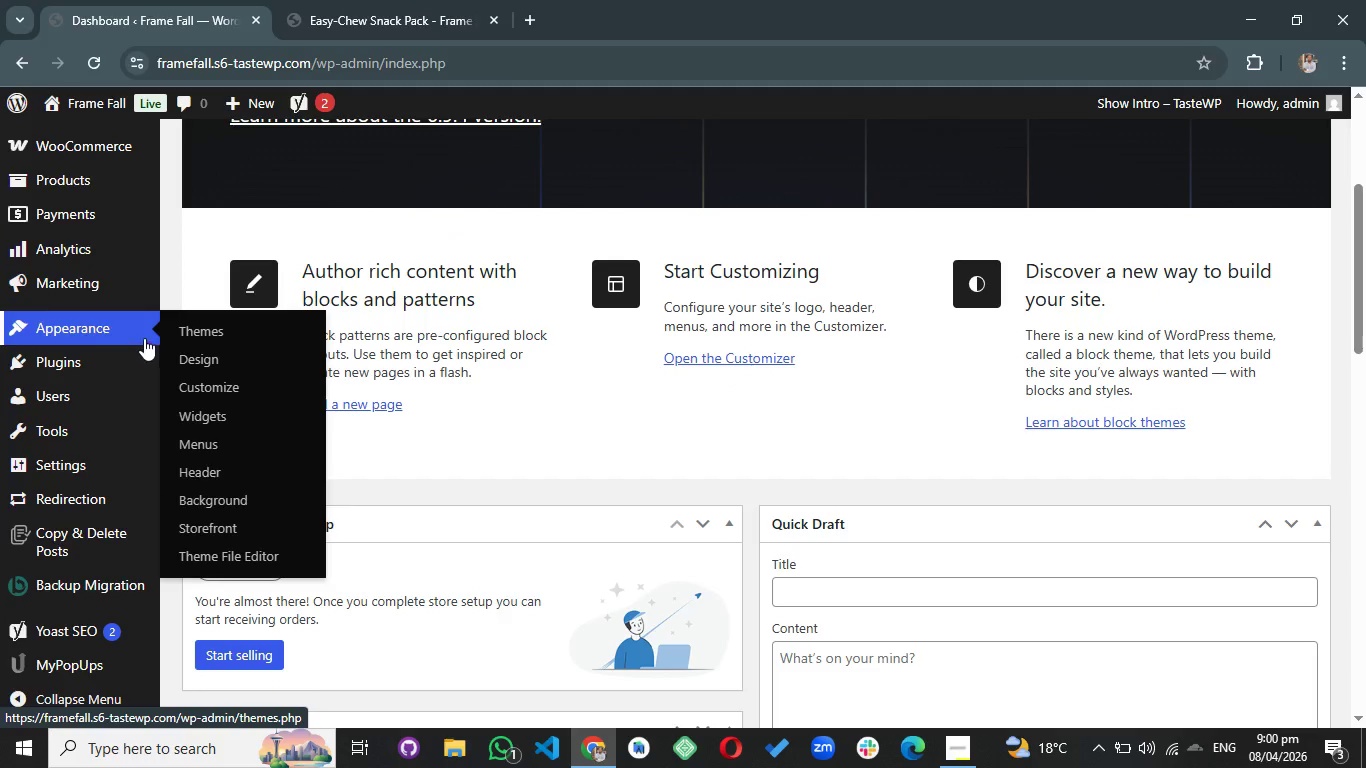 
mouse_move([75, 364])
 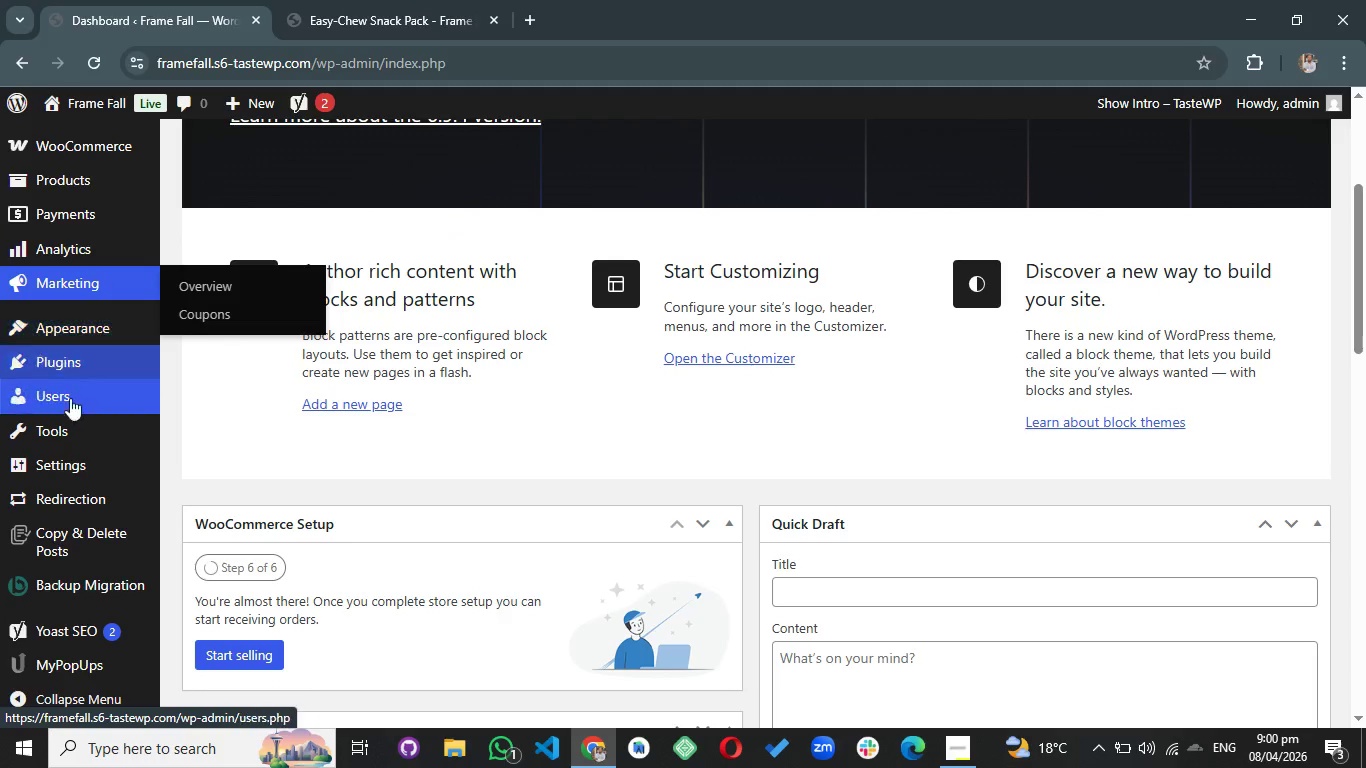 
scroll: coordinate [74, 452], scroll_direction: down, amount: 3.0
 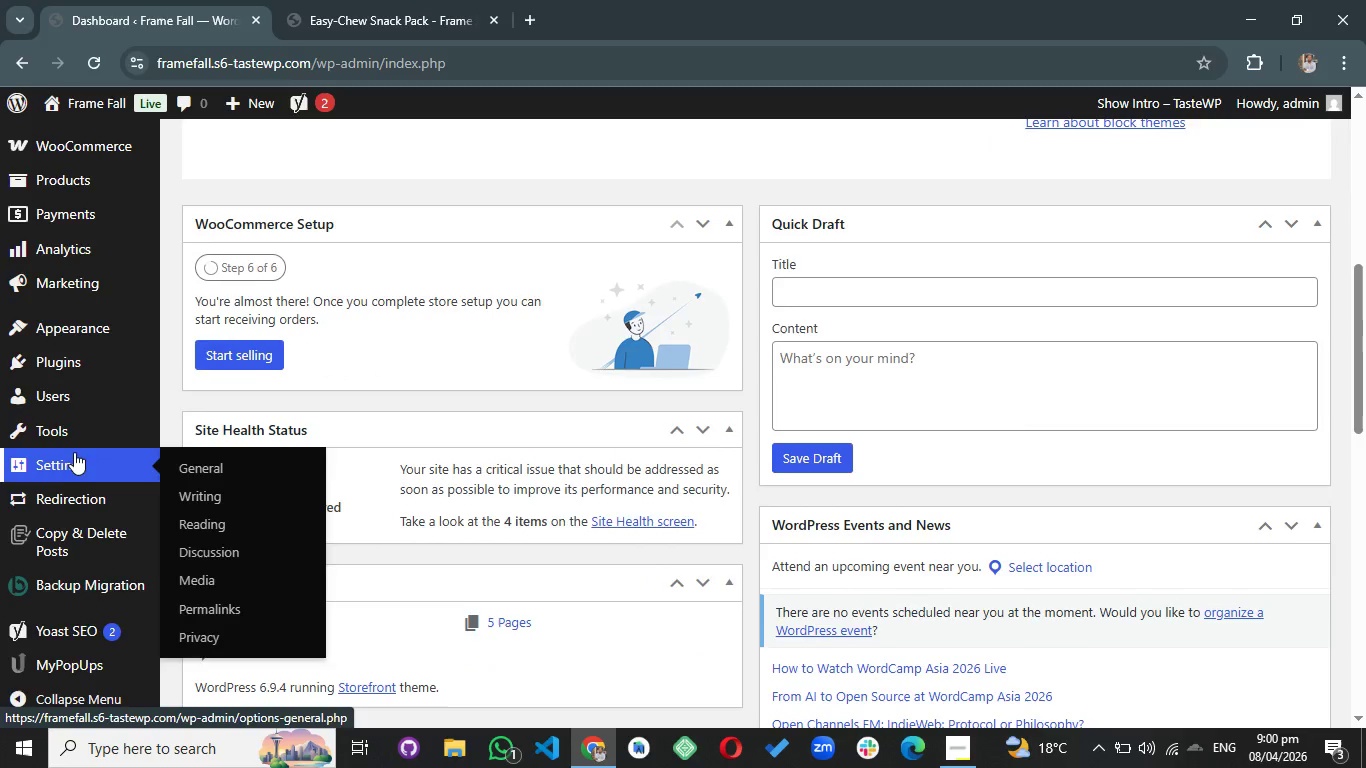 
scroll: coordinate [74, 452], scroll_direction: up, amount: 2.0
 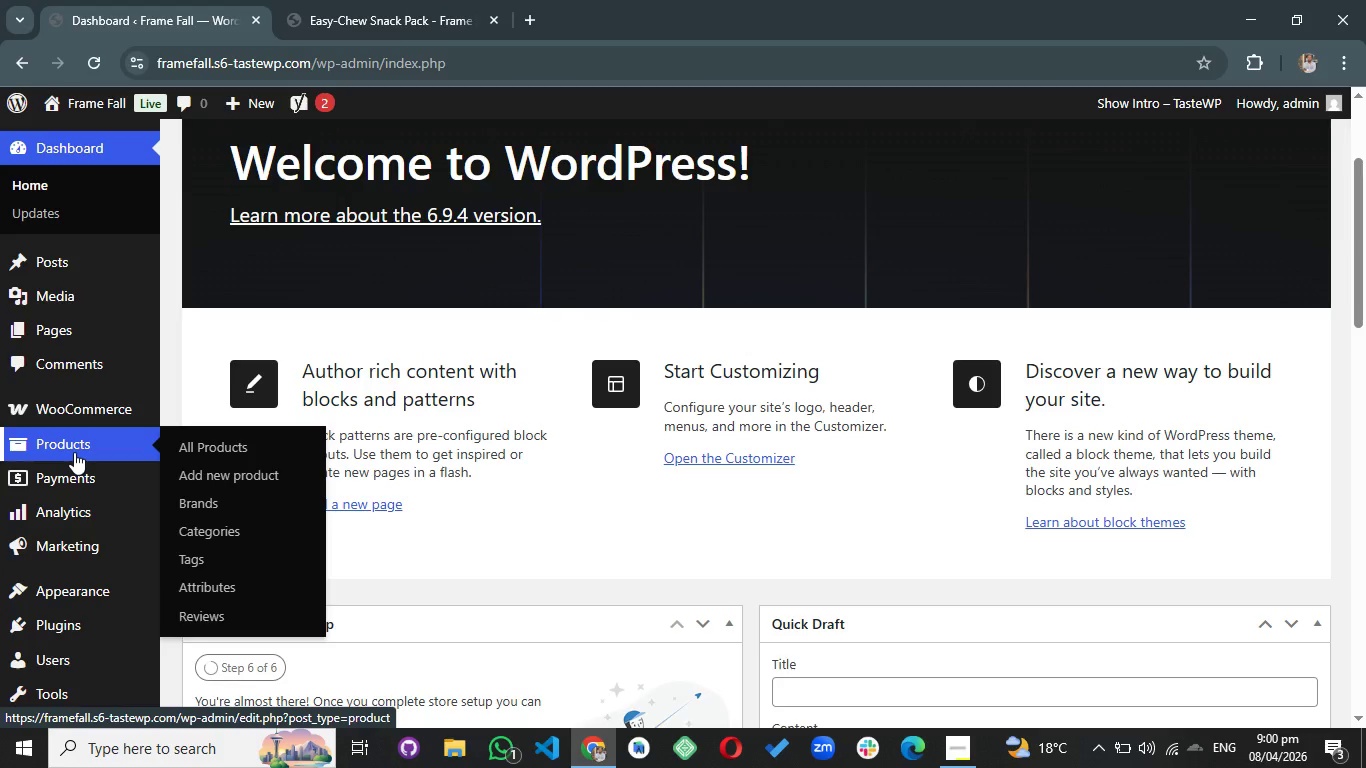 
left_click_drag(start_coordinate=[75, 455], to_coordinate=[79, 461])
 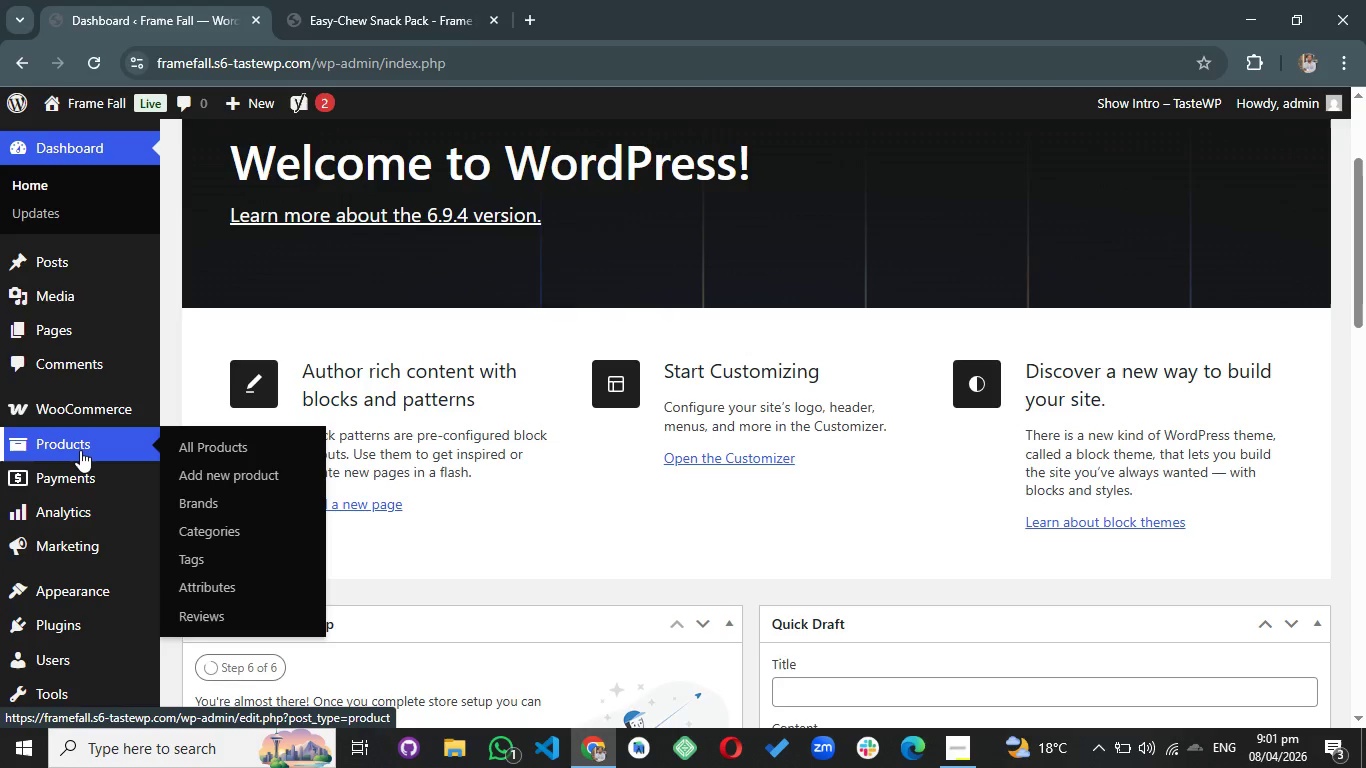 
left_click([80, 450])
 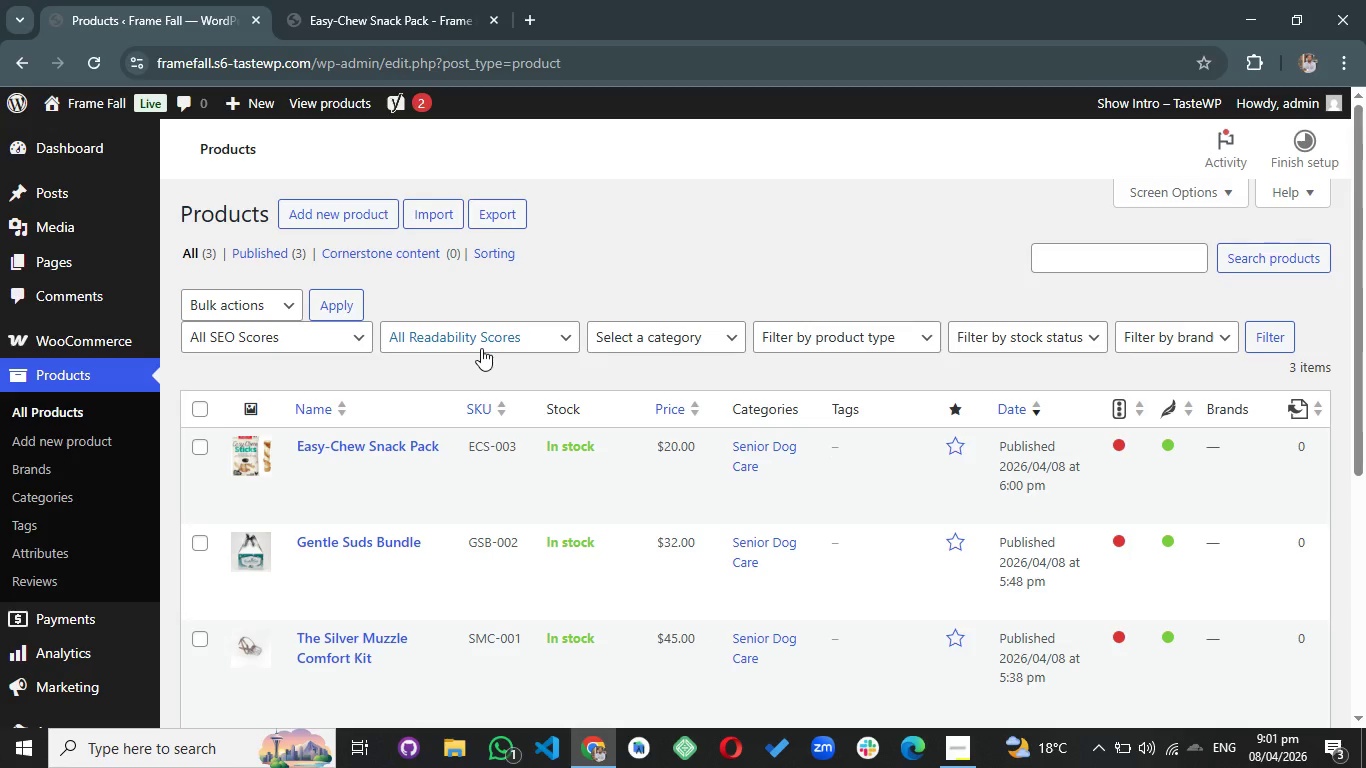 
wait(6.77)
 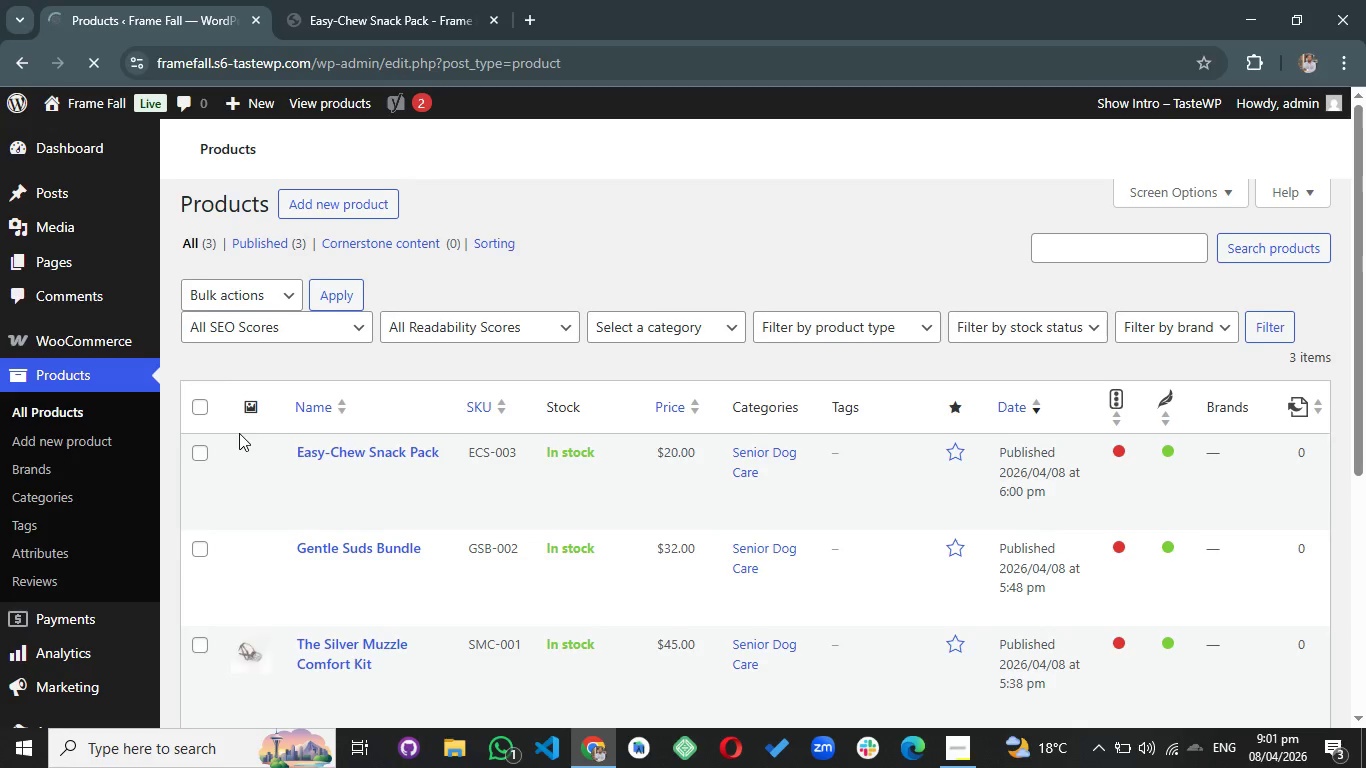 
scroll: coordinate [481, 348], scroll_direction: down, amount: 1.0
 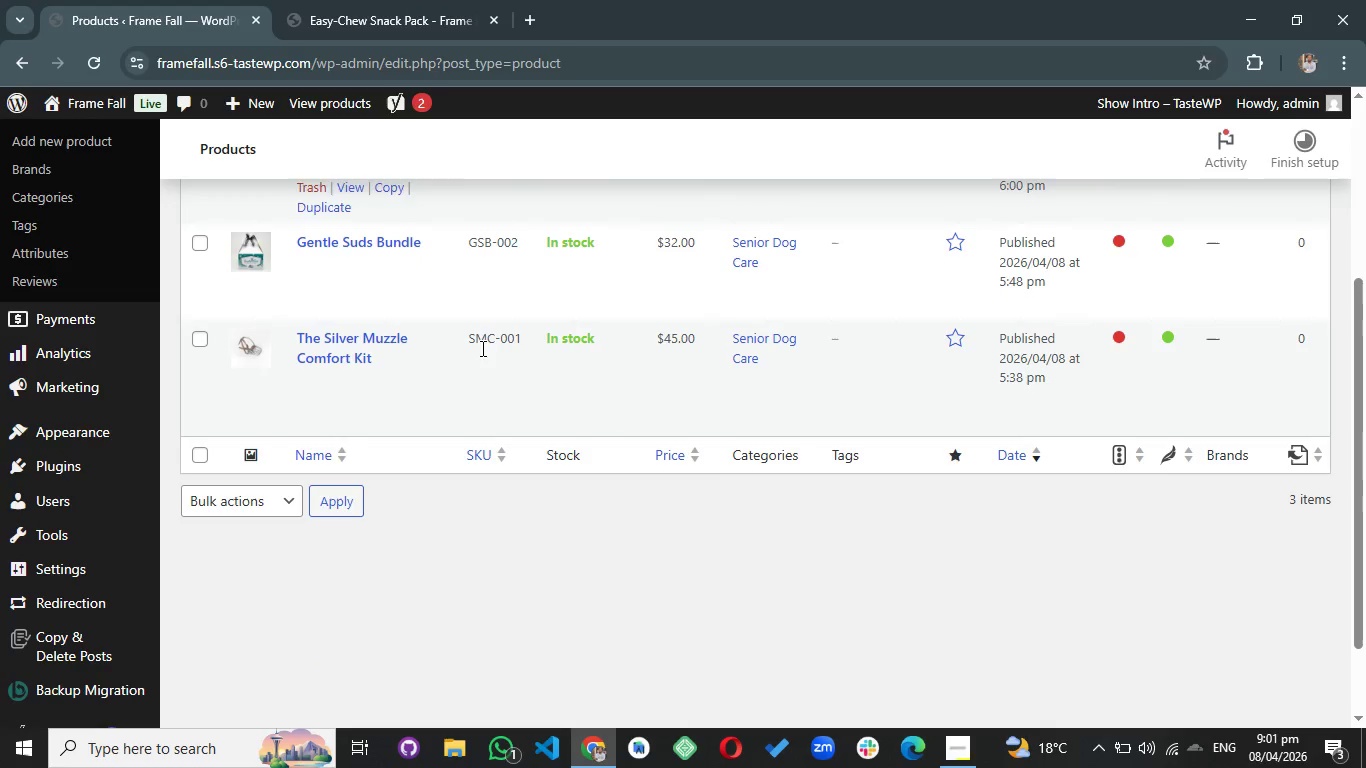 
scroll: coordinate [481, 348], scroll_direction: up, amount: 5.0
 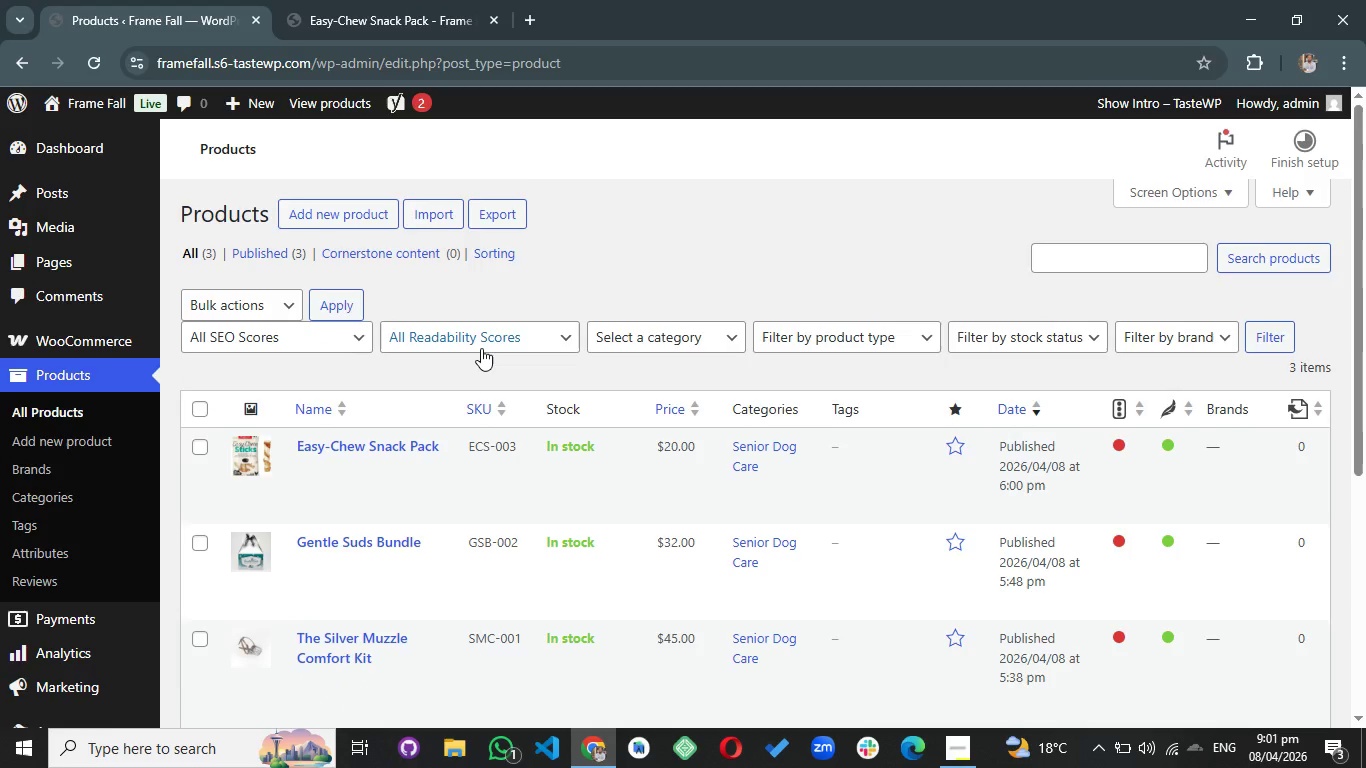 
scroll: coordinate [481, 348], scroll_direction: down, amount: 1.0
 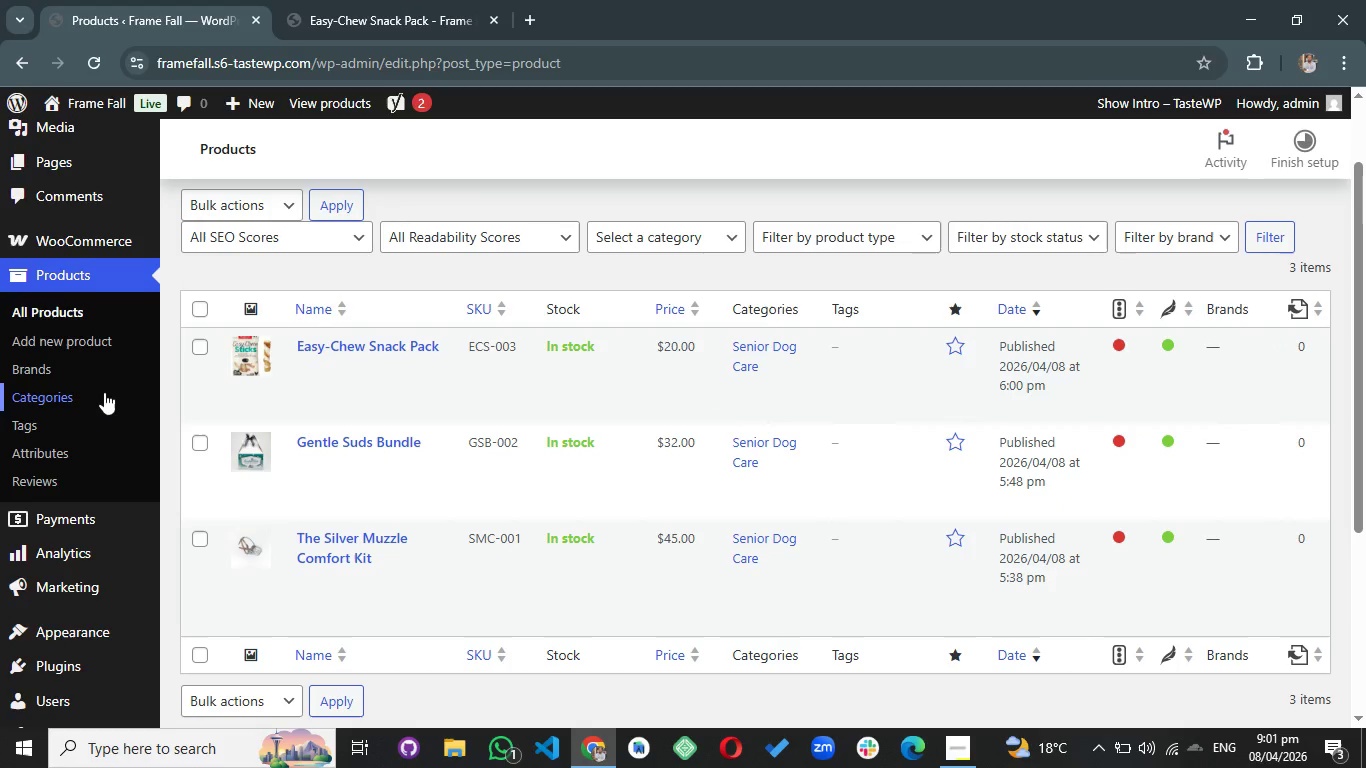 
left_click([95, 398])
 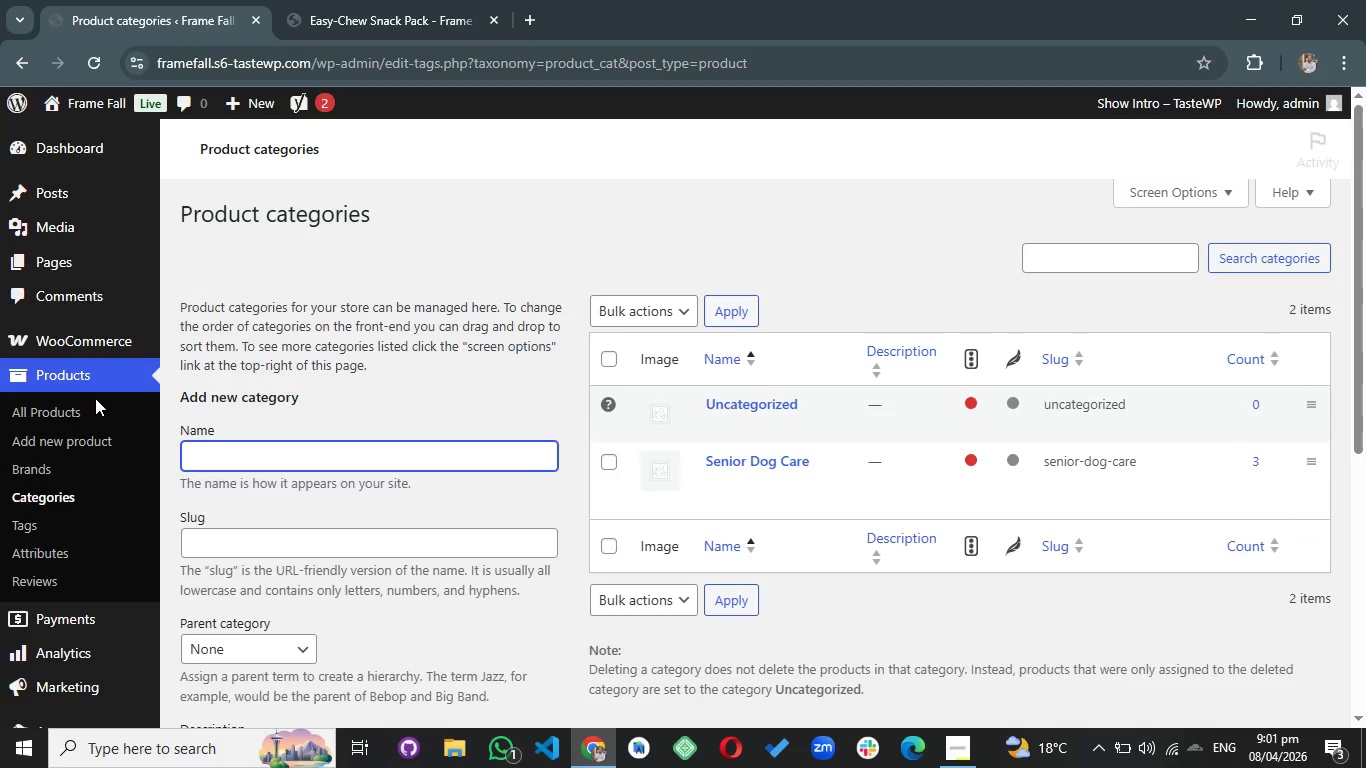 
scroll: coordinate [579, 301], scroll_direction: down, amount: 3.0
 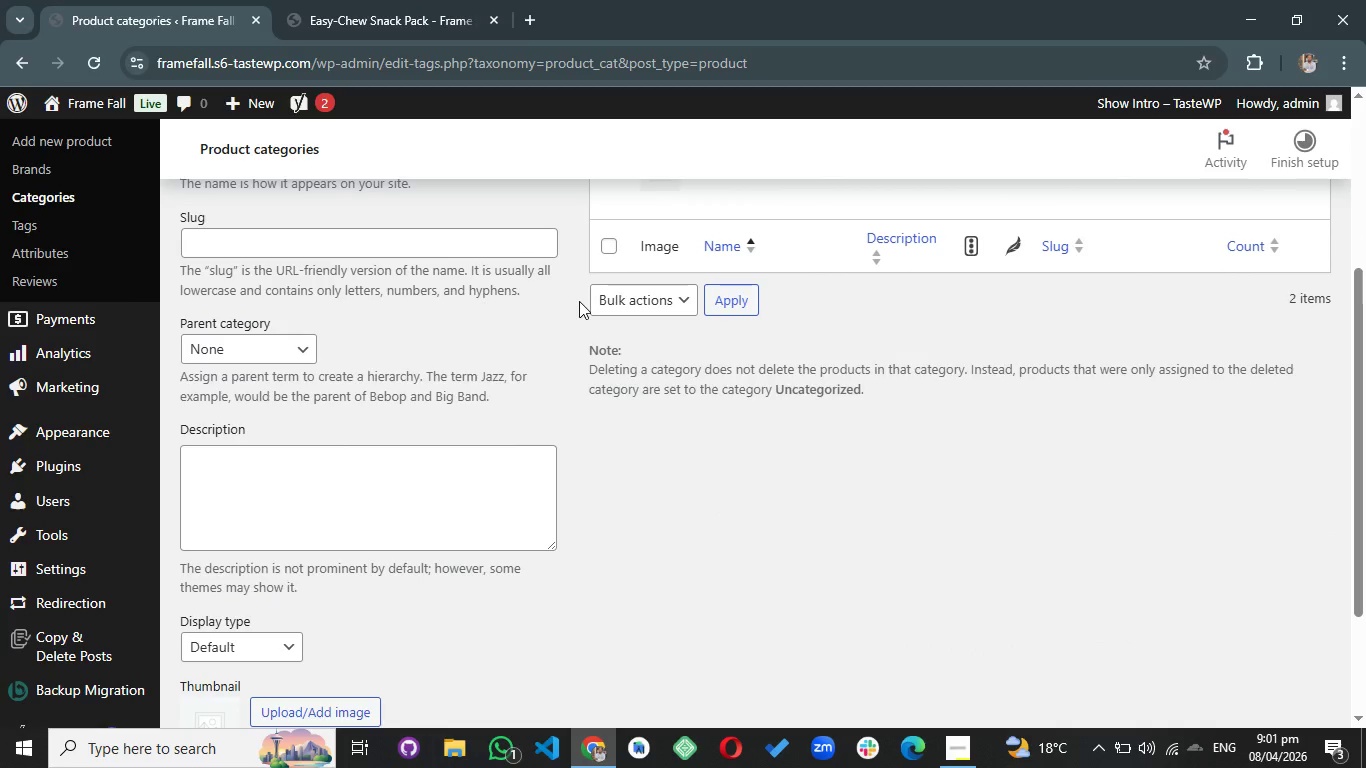 
scroll: coordinate [579, 301], scroll_direction: up, amount: 2.0
 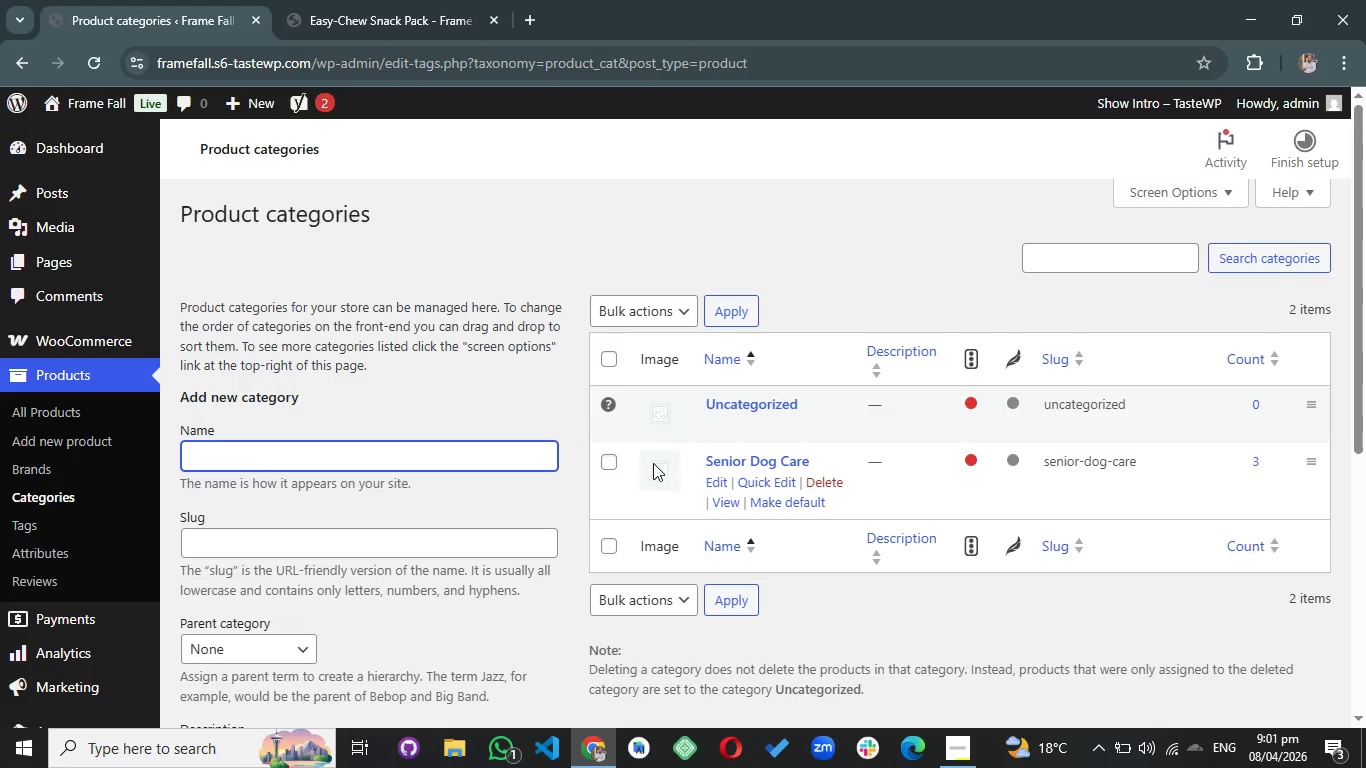 
left_click([54, 409])
 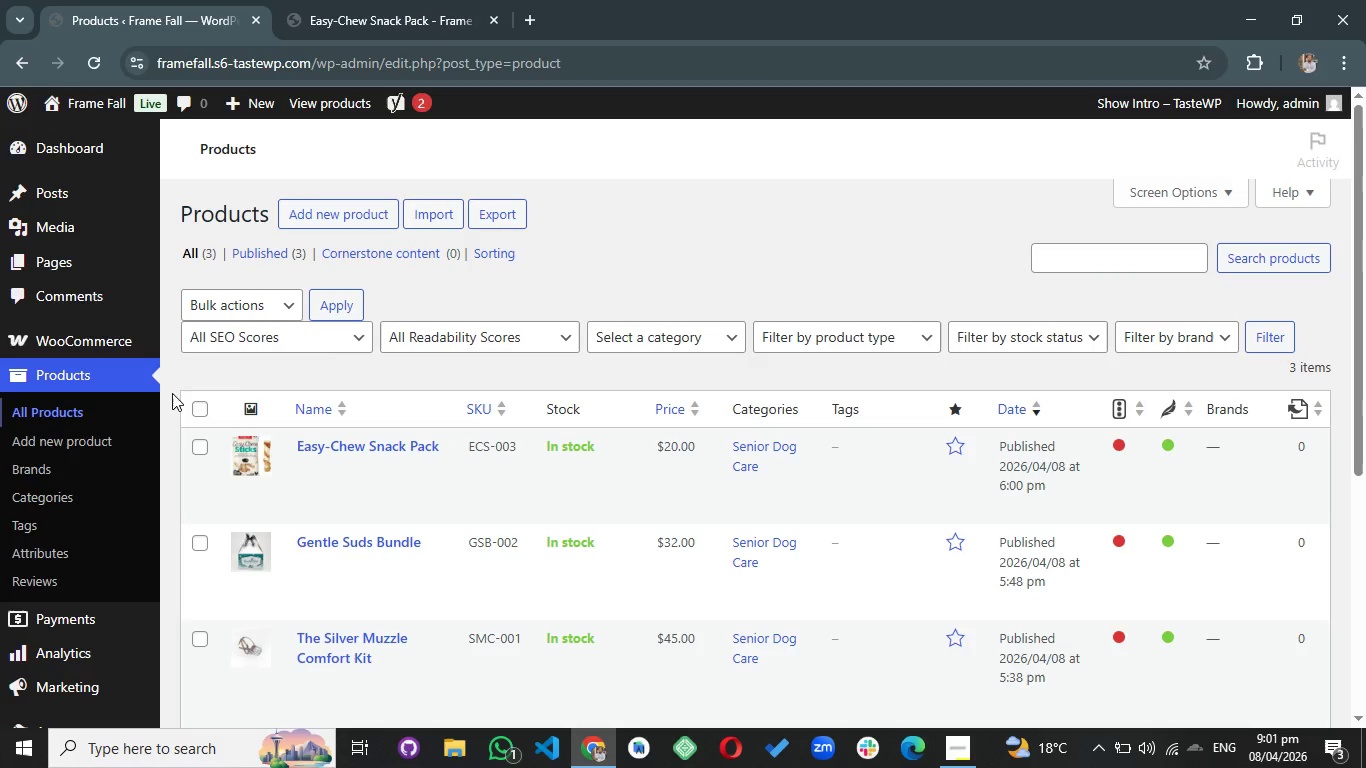 
left_click([646, 275])
 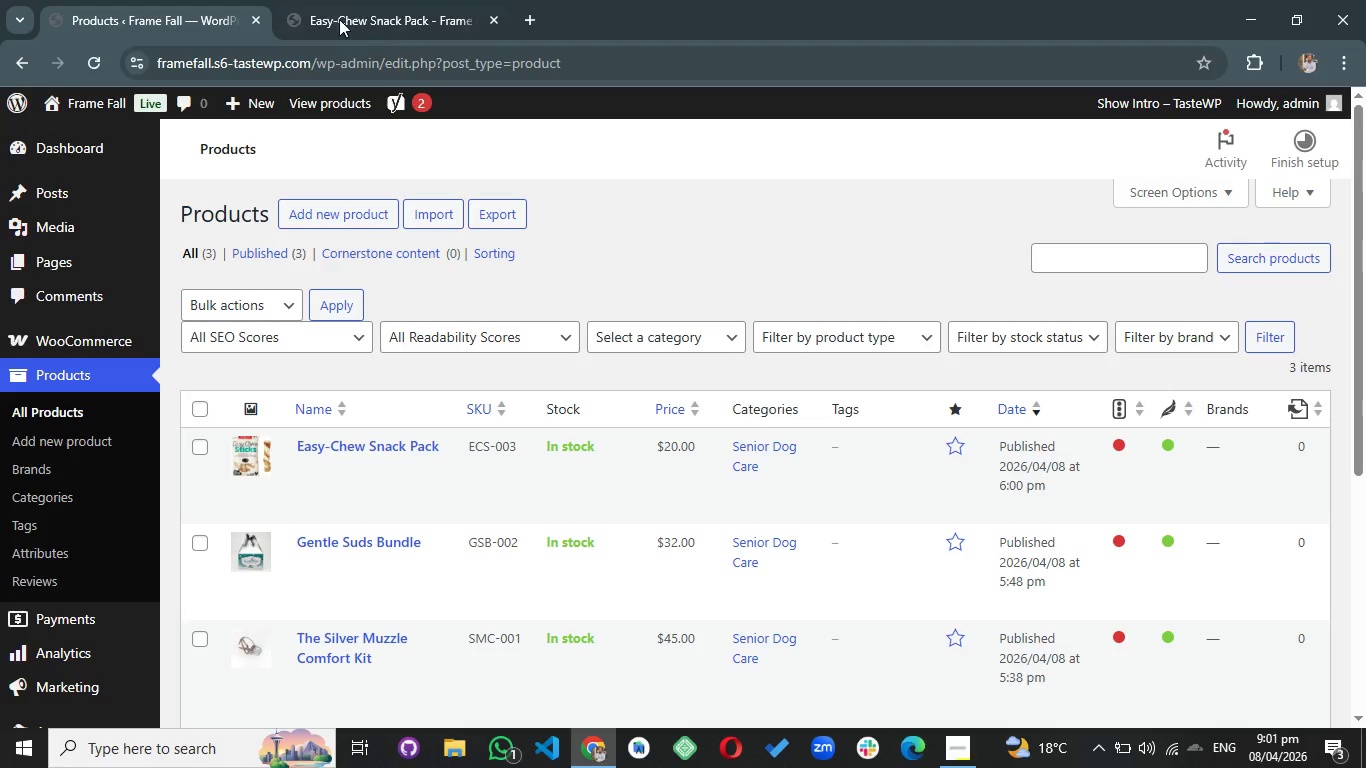 
left_click([339, 18])
 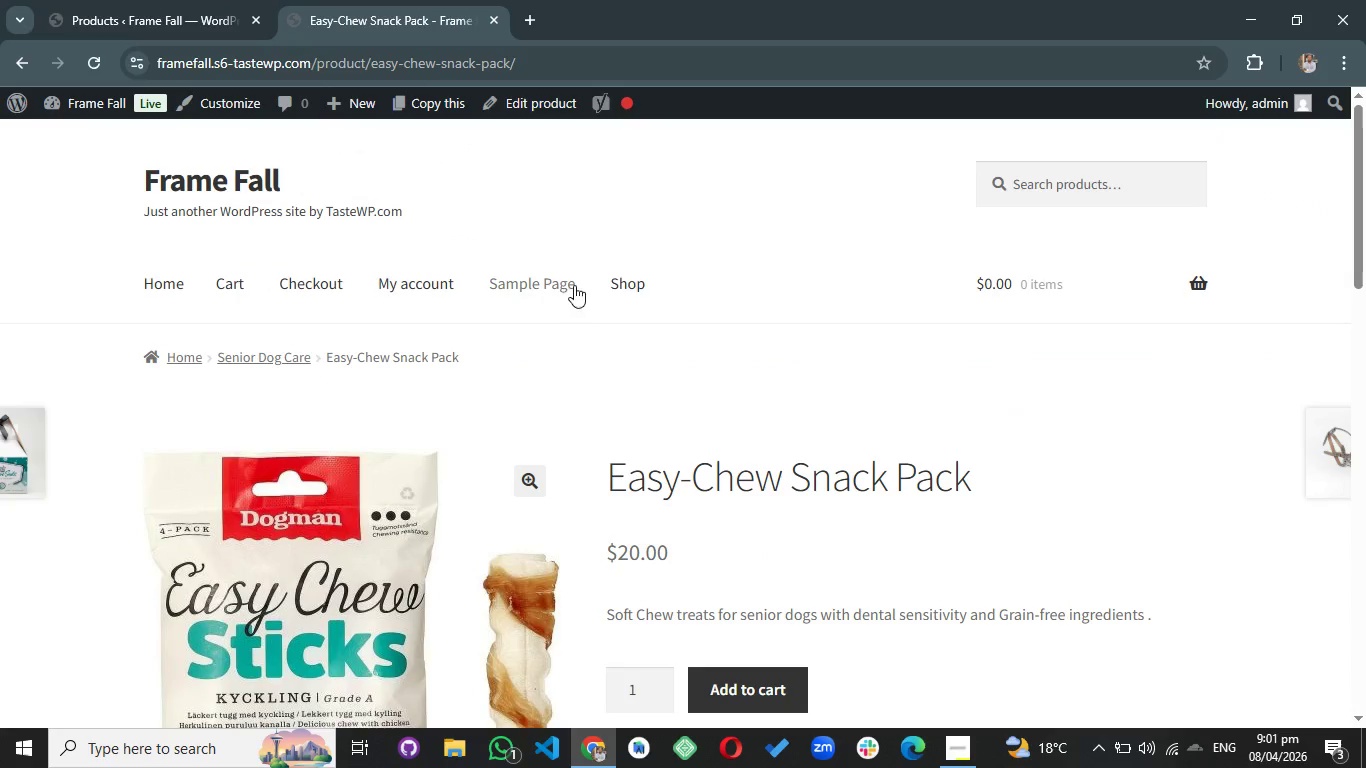 
left_click([649, 275])
 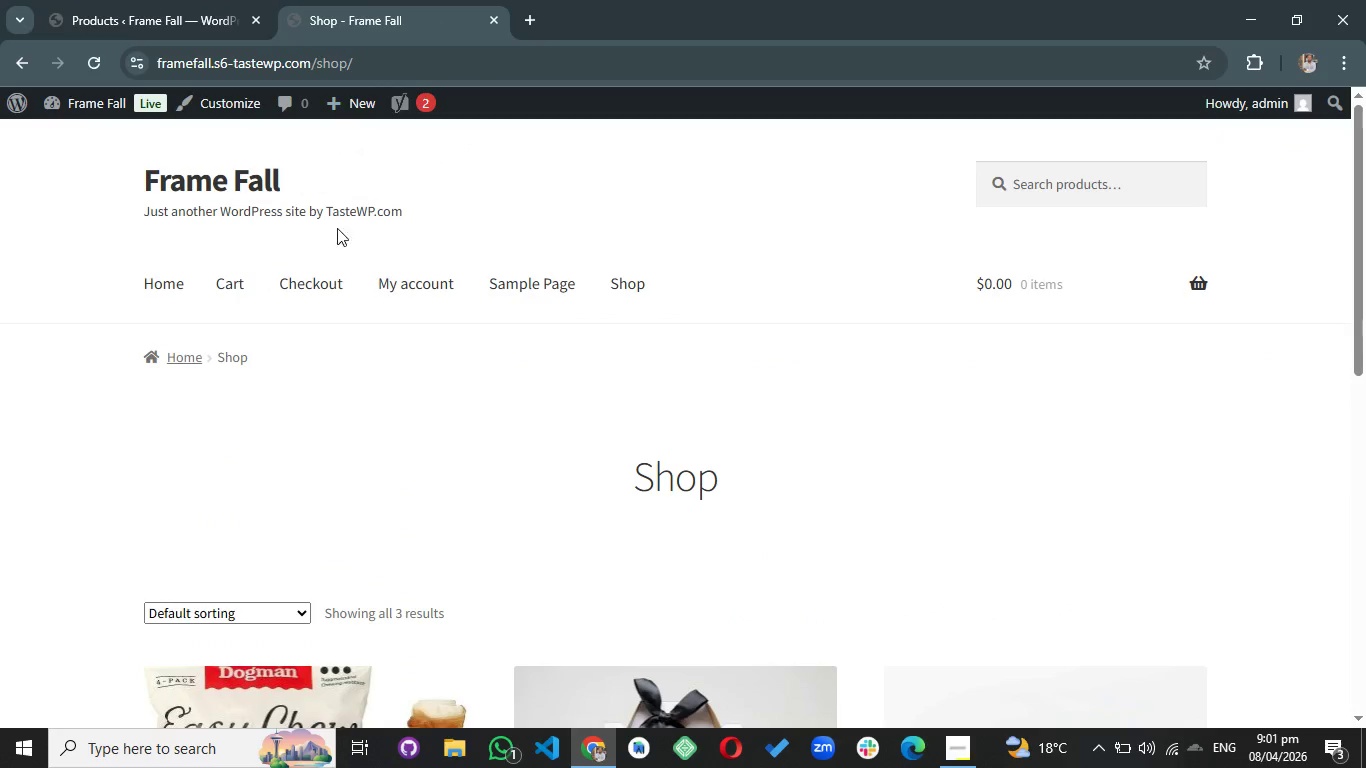 
scroll: coordinate [436, 587], scroll_direction: down, amount: 7.0
 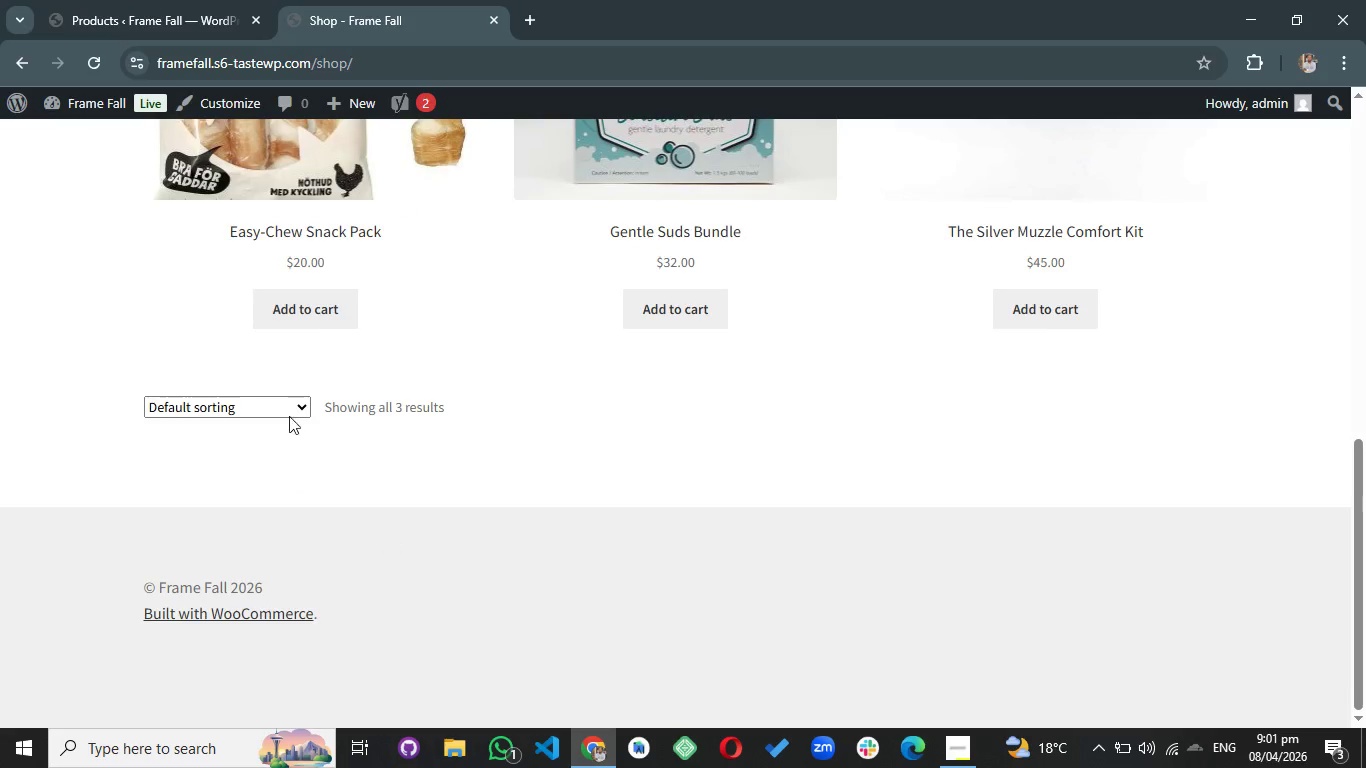 
left_click([283, 402])
 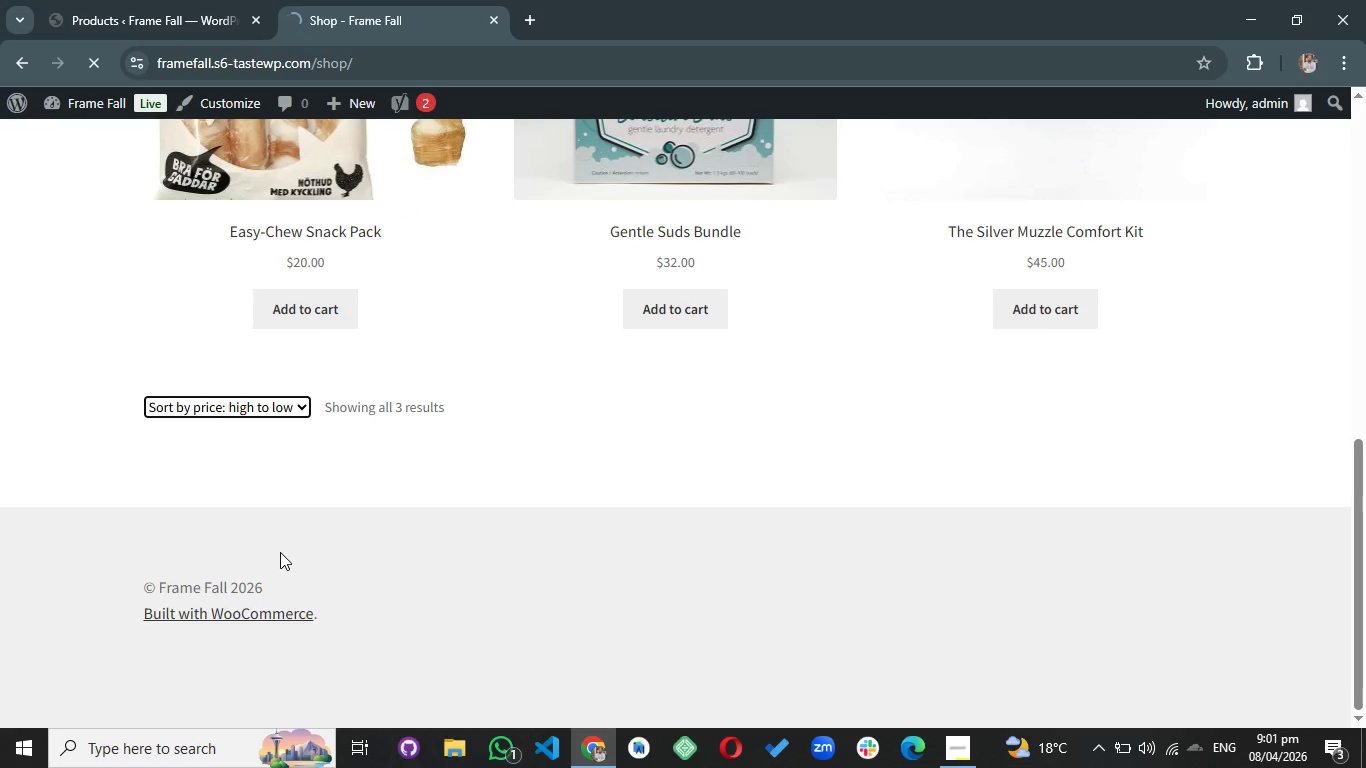 
wait(6.5)
 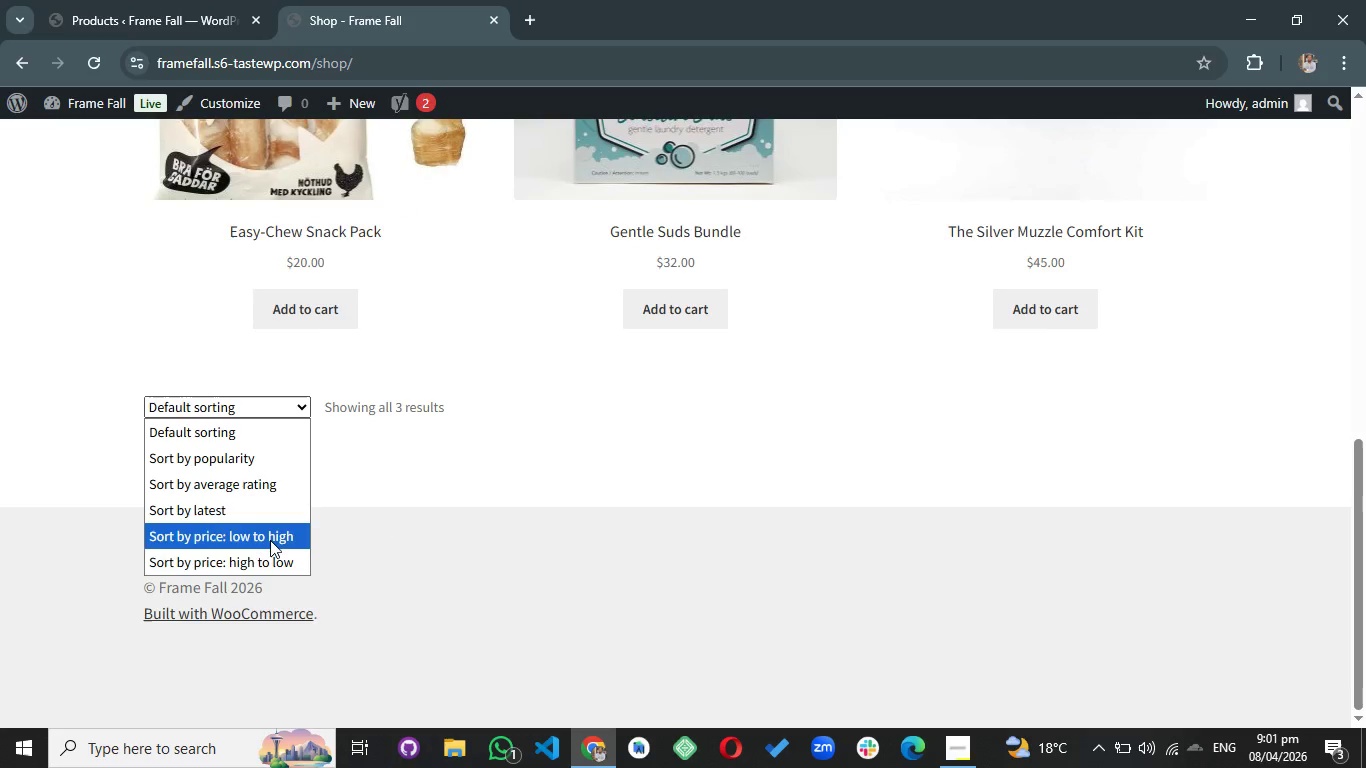 
scroll: coordinate [693, 464], scroll_direction: down, amount: 6.0
 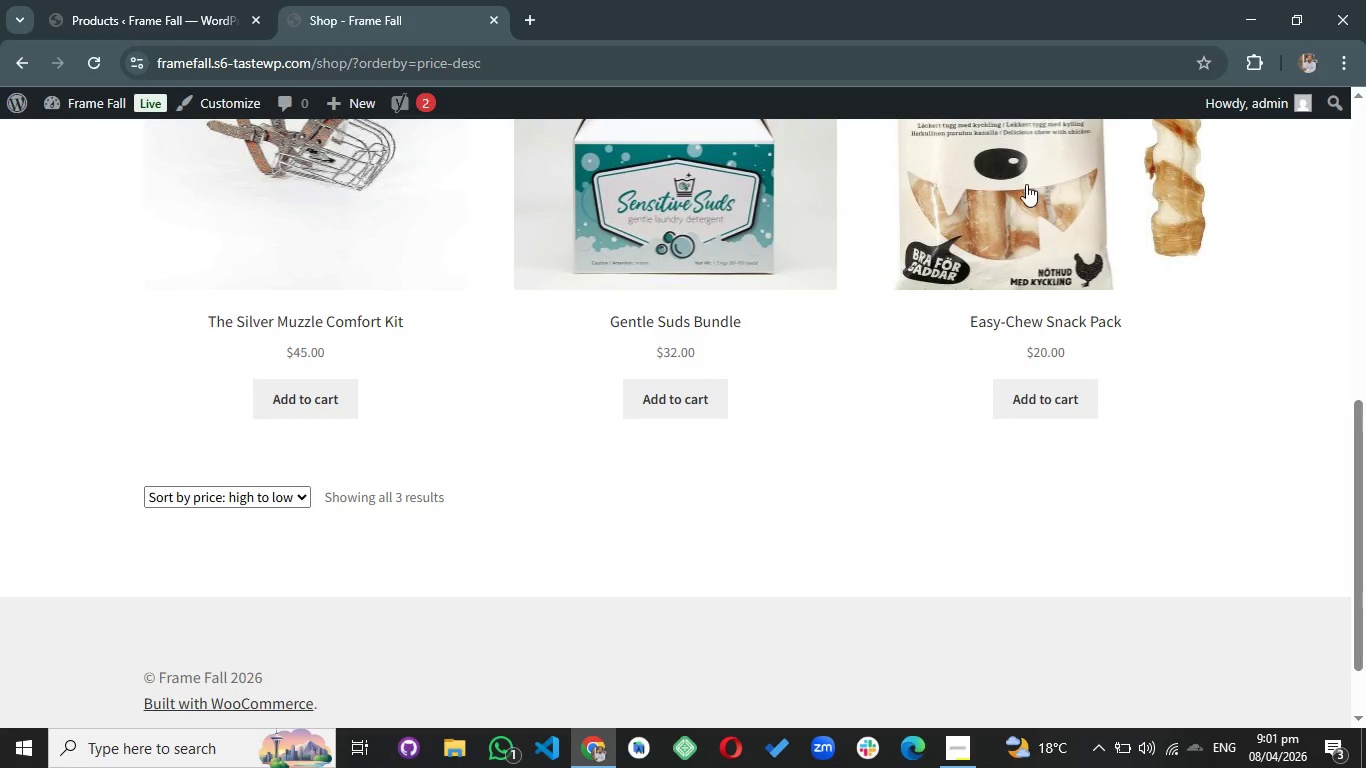 
left_click([1025, 190])
 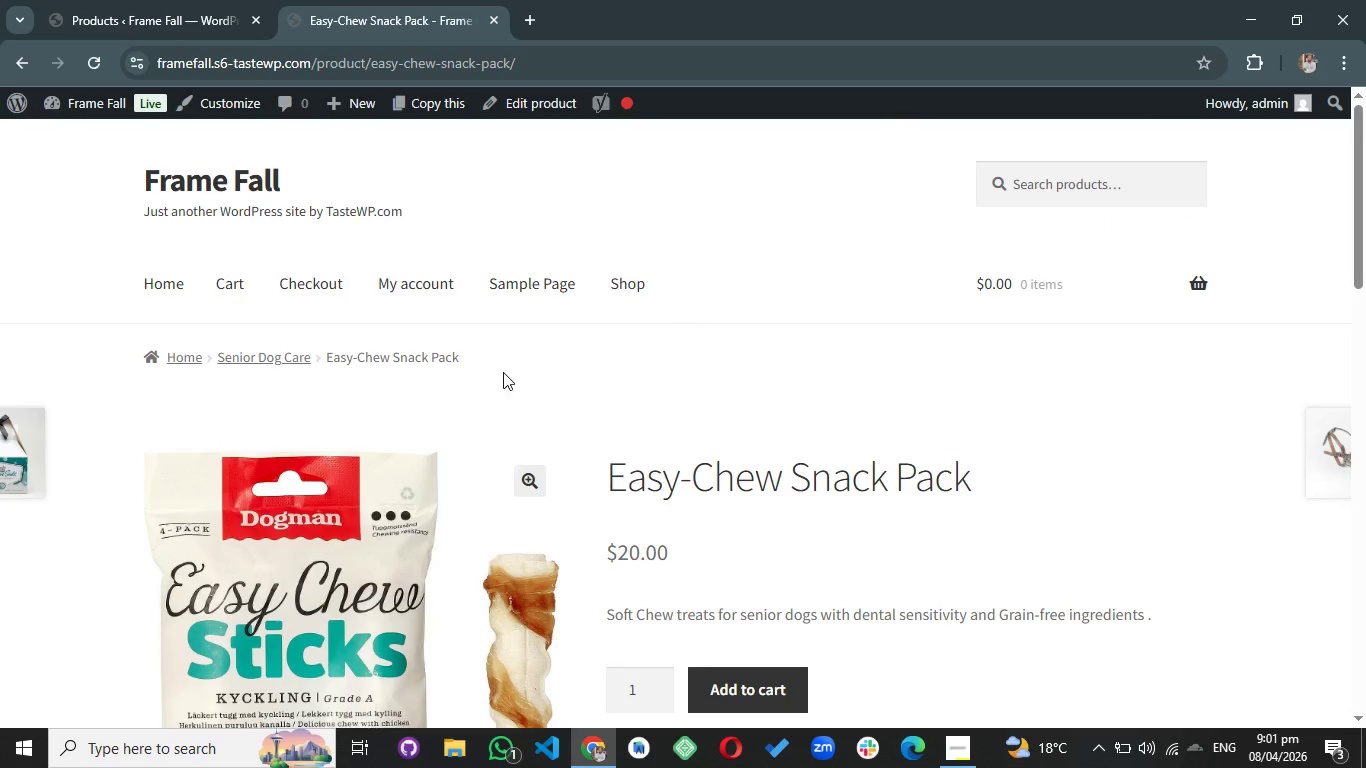 
scroll: coordinate [651, 472], scroll_direction: down, amount: 2.0
 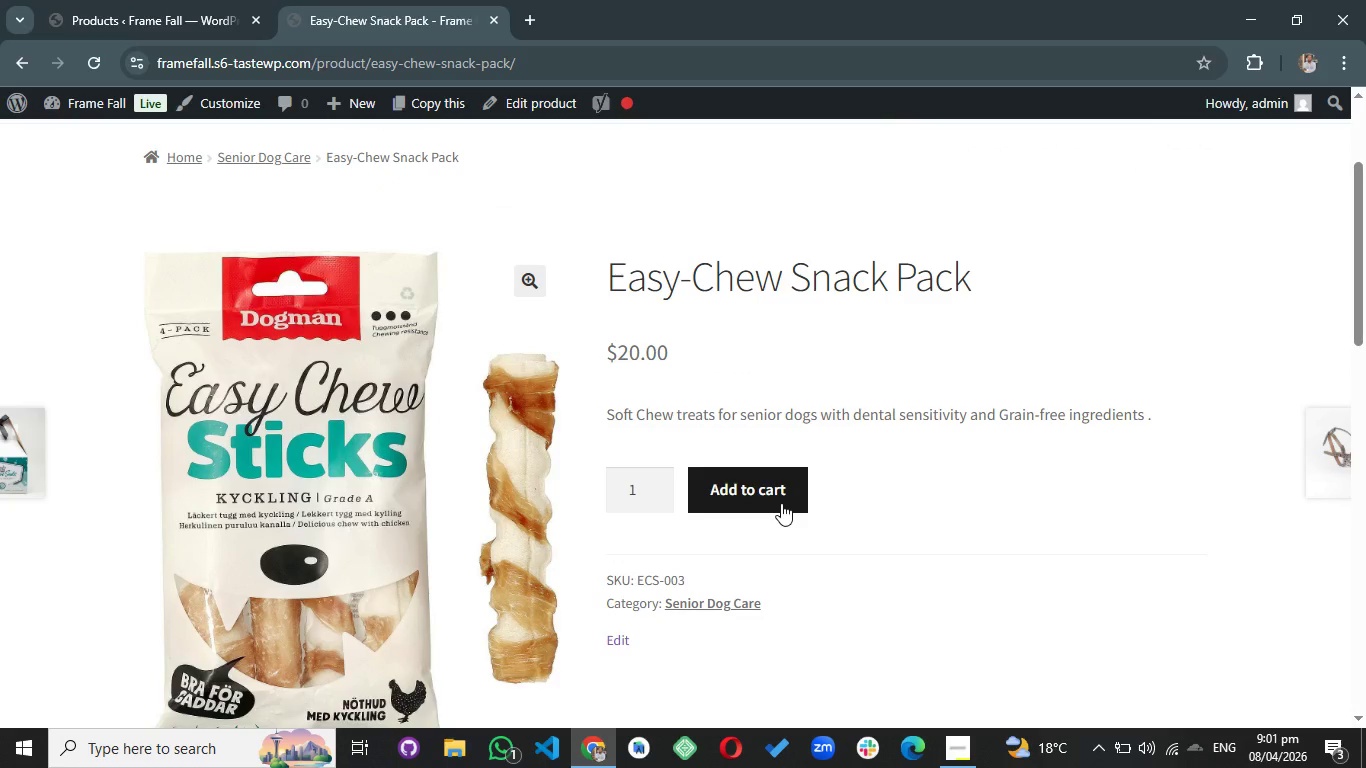 
scroll: coordinate [781, 503], scroll_direction: up, amount: 1.0
 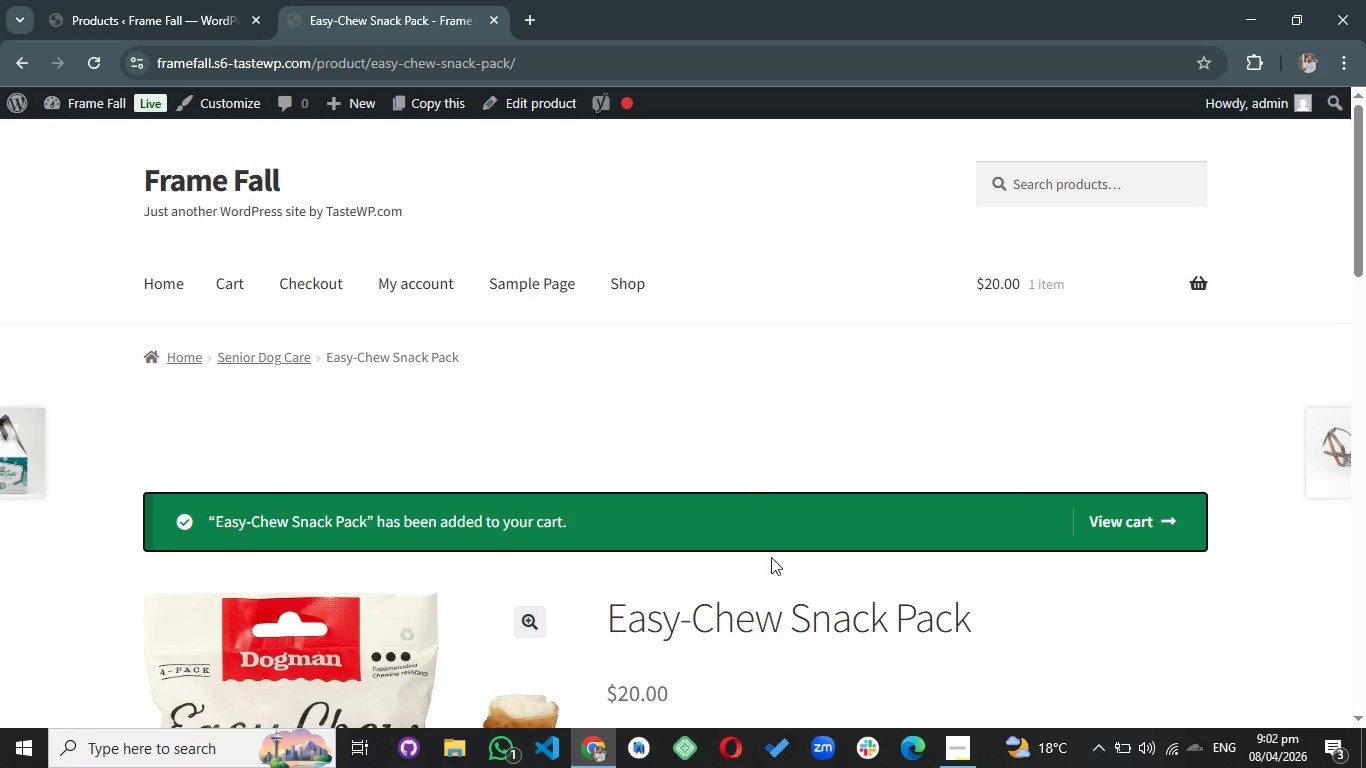 
scroll: coordinate [827, 431], scroll_direction: down, amount: 9.0
 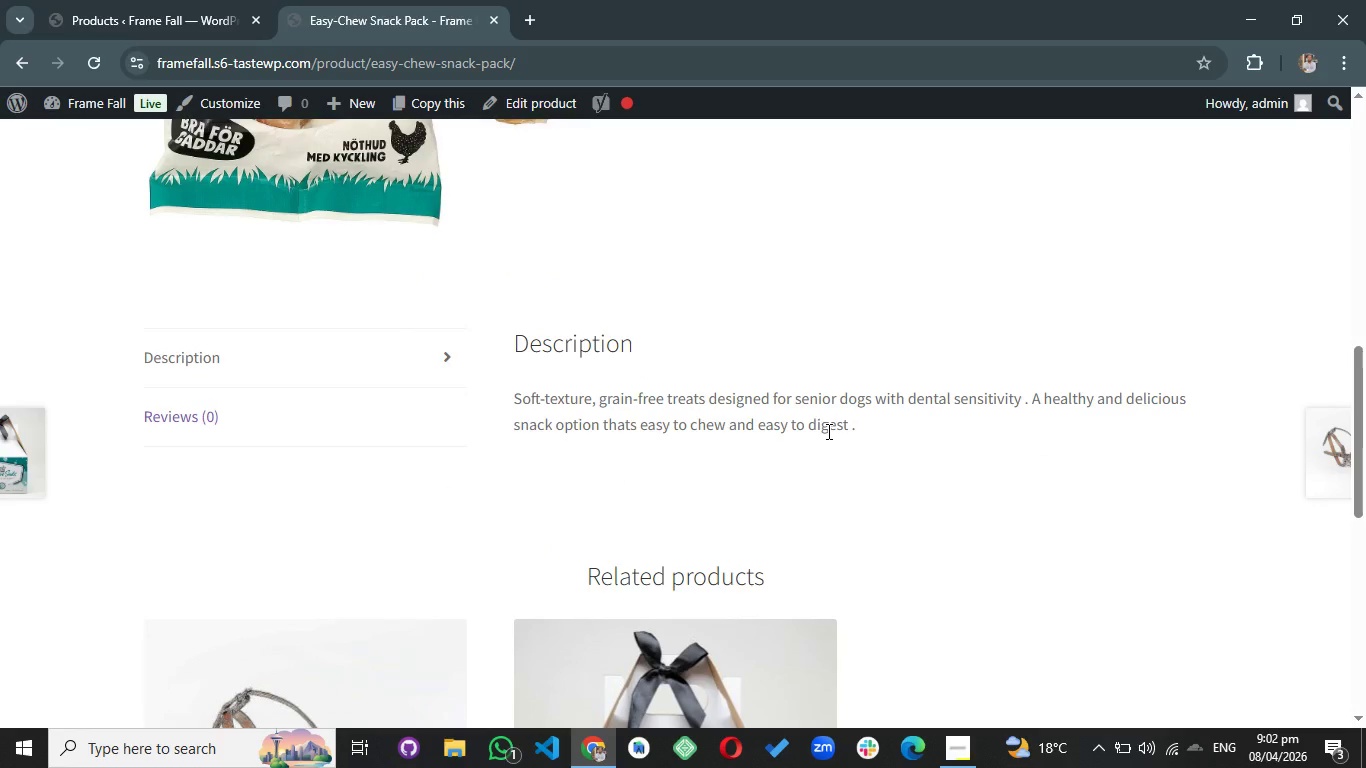 
scroll: coordinate [827, 431], scroll_direction: up, amount: 7.0
 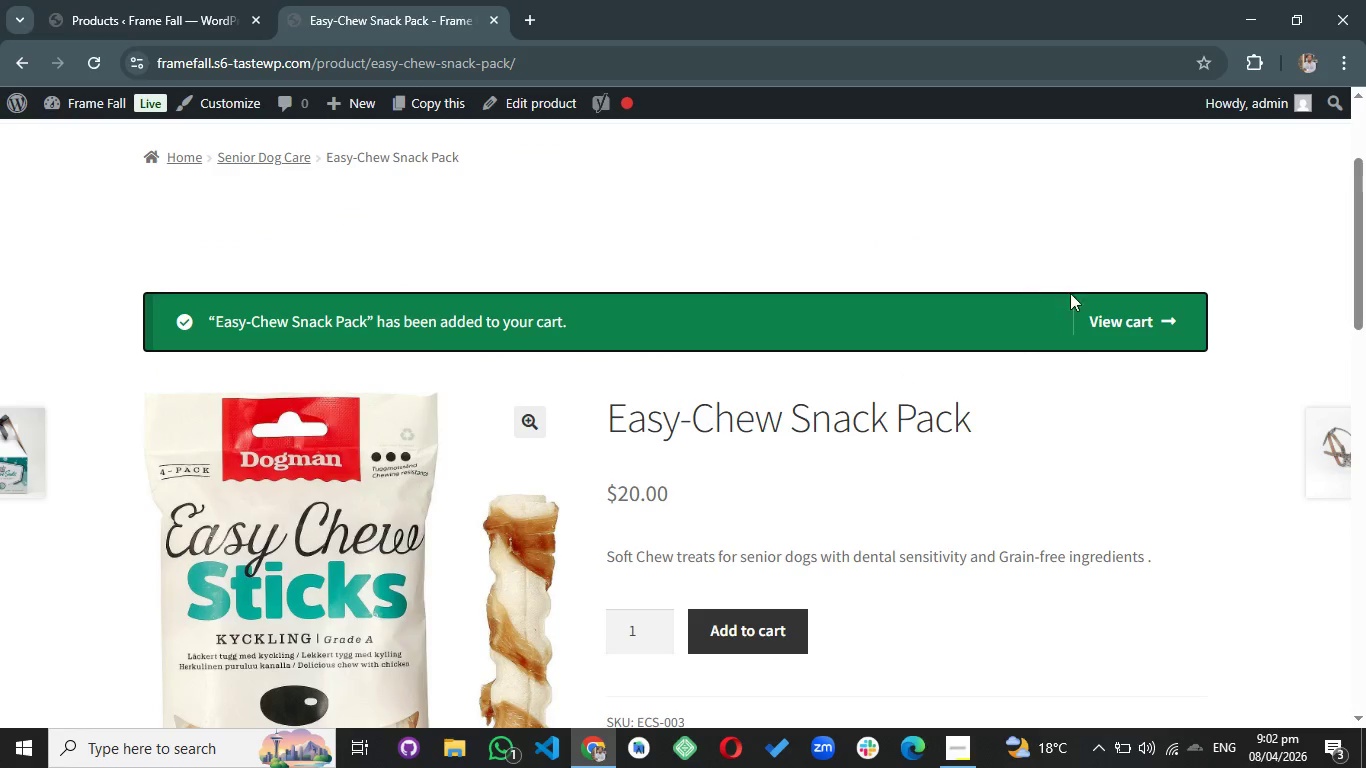 
mouse_move([1129, 319])
 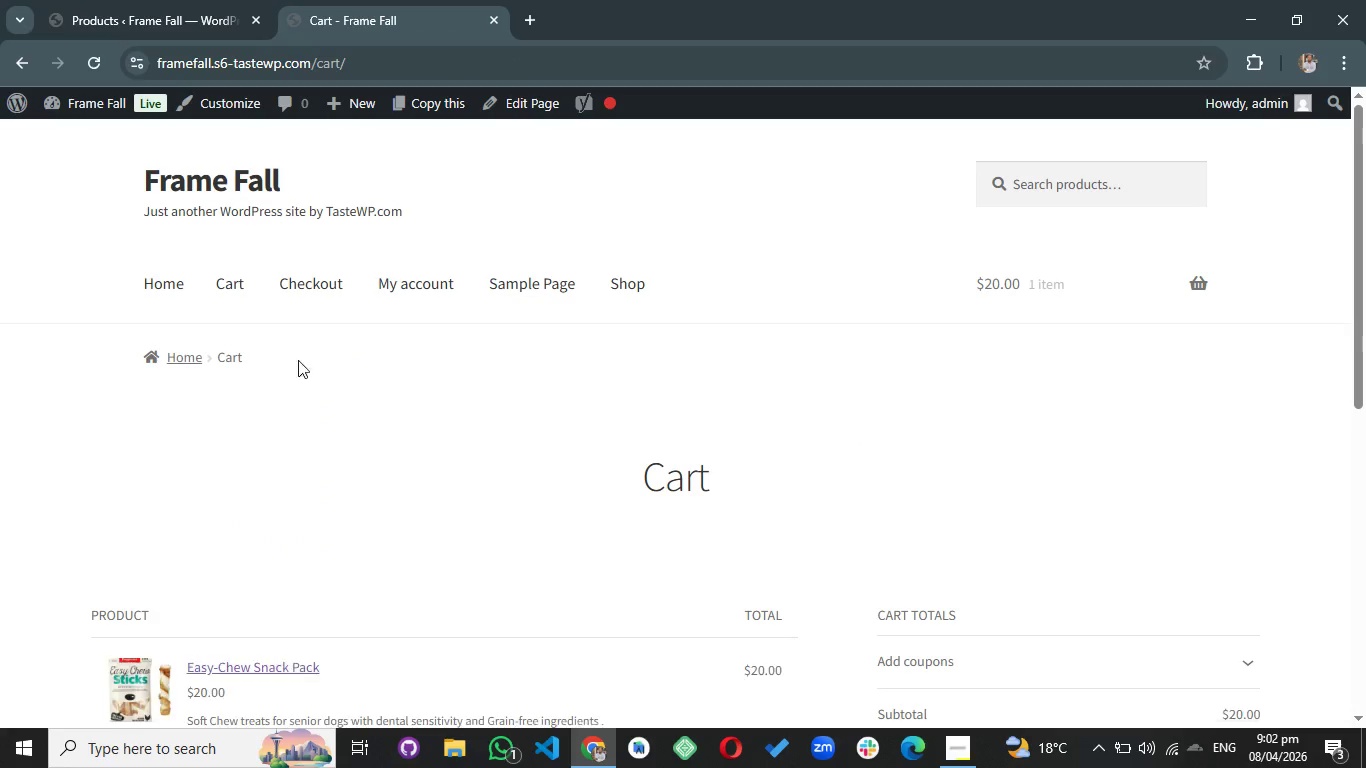 
scroll: coordinate [701, 449], scroll_direction: down, amount: 3.0
 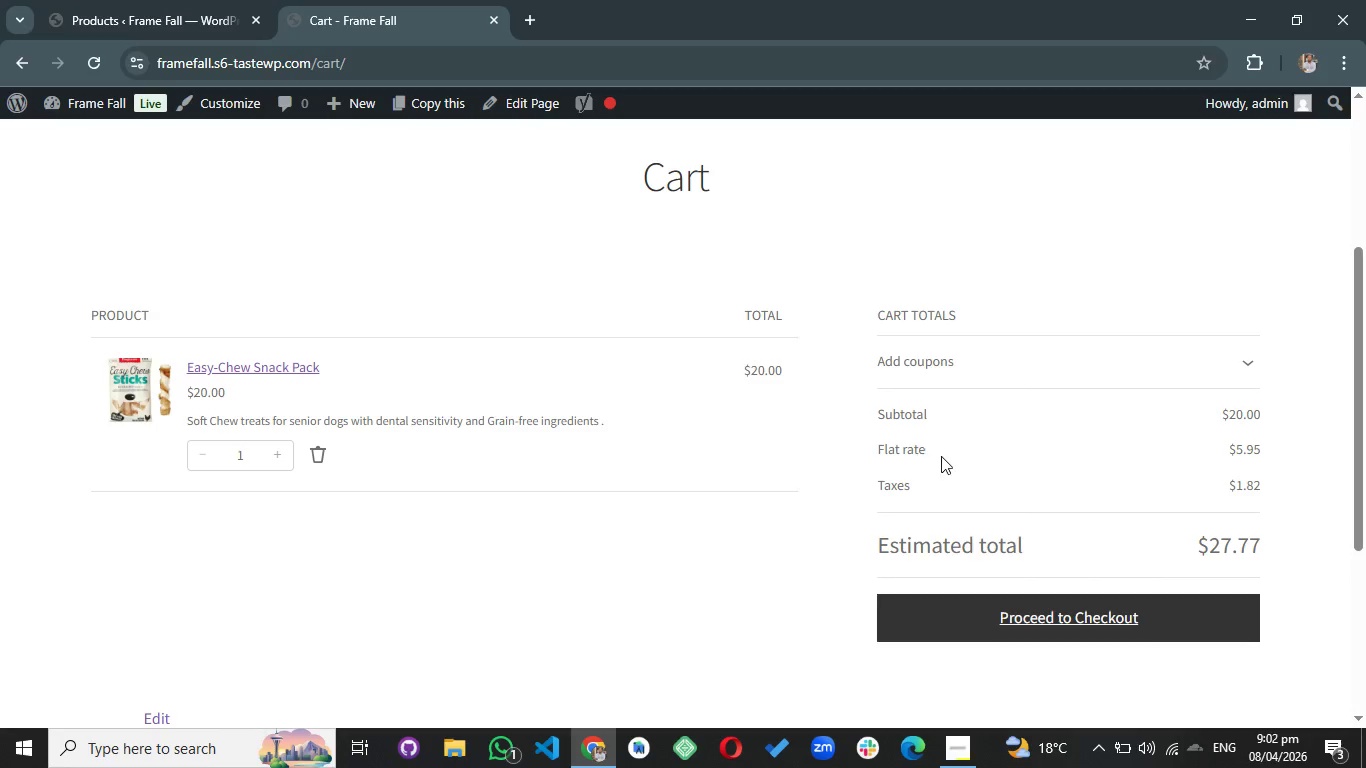 
wait(8.47)
 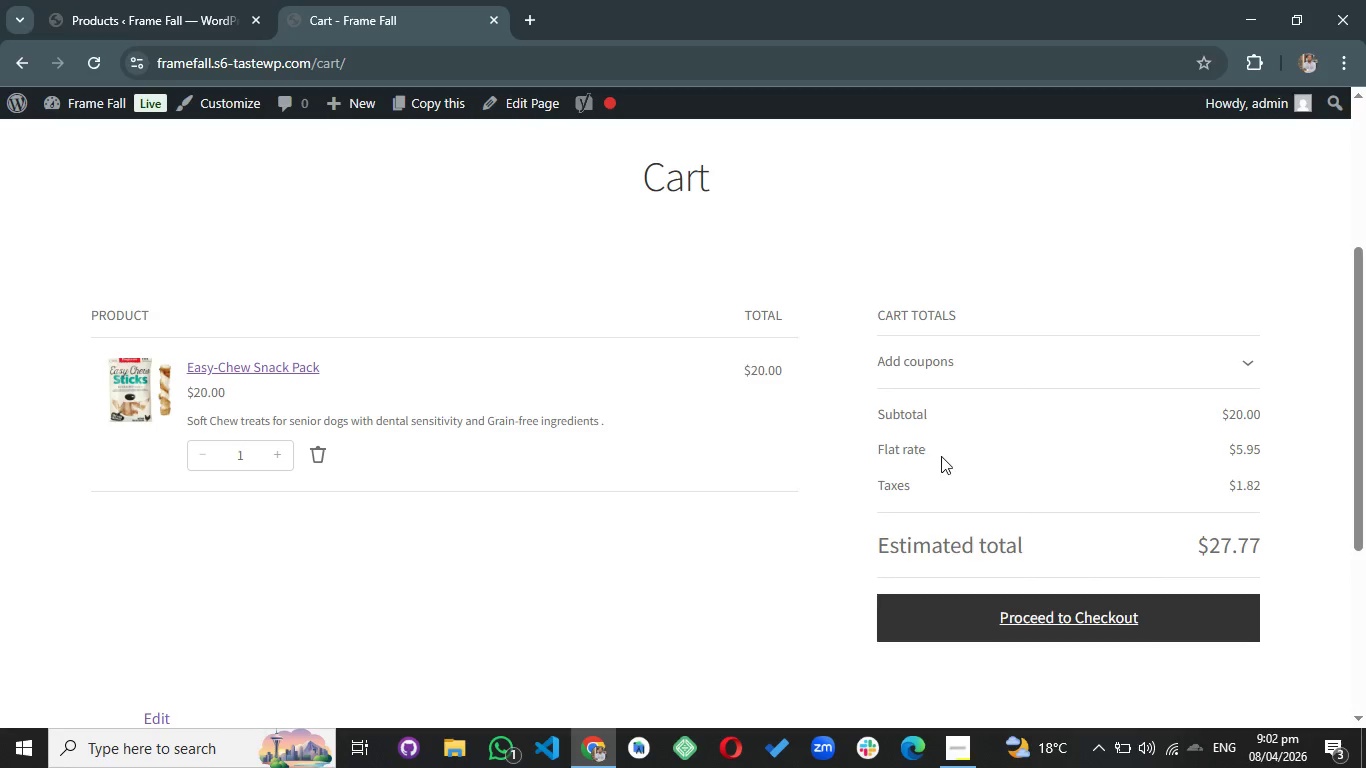 
left_click([1015, 601])
 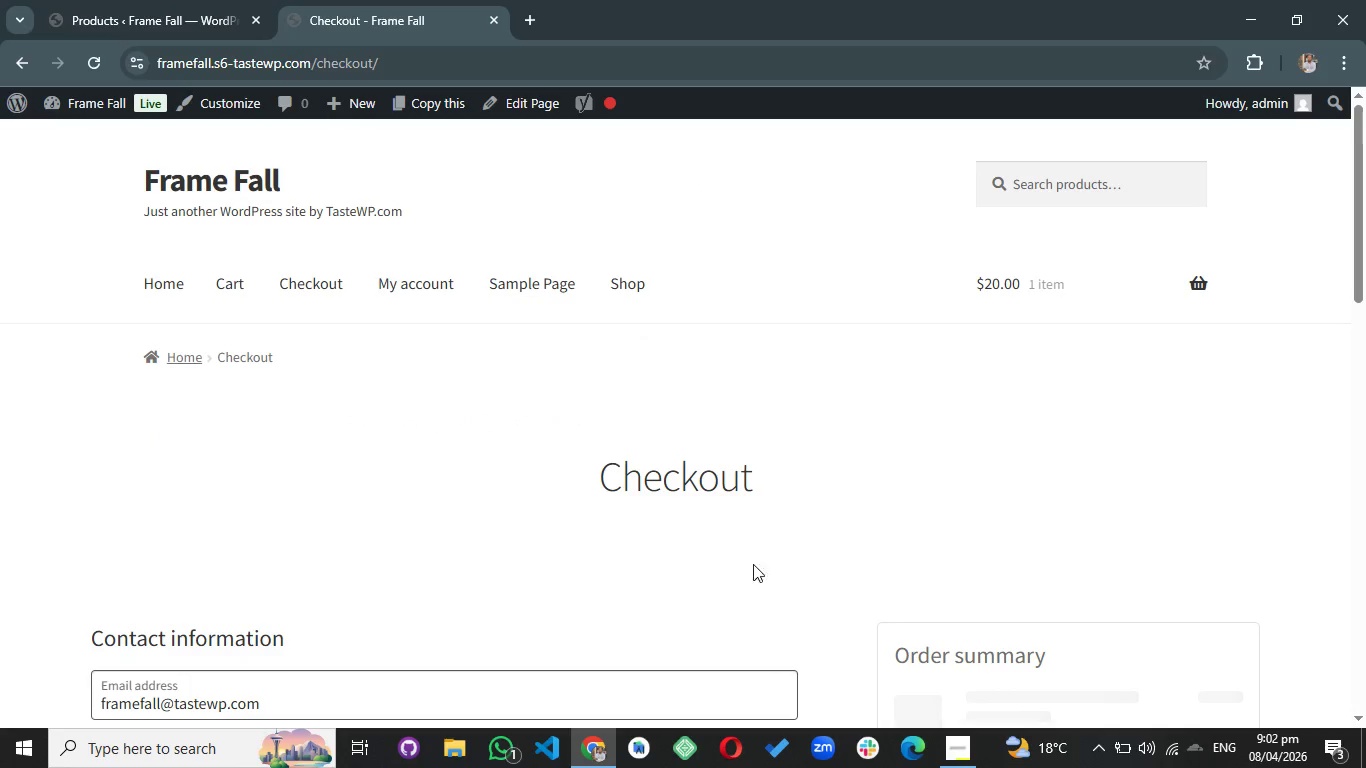 
scroll: coordinate [591, 553], scroll_direction: down, amount: 4.0
 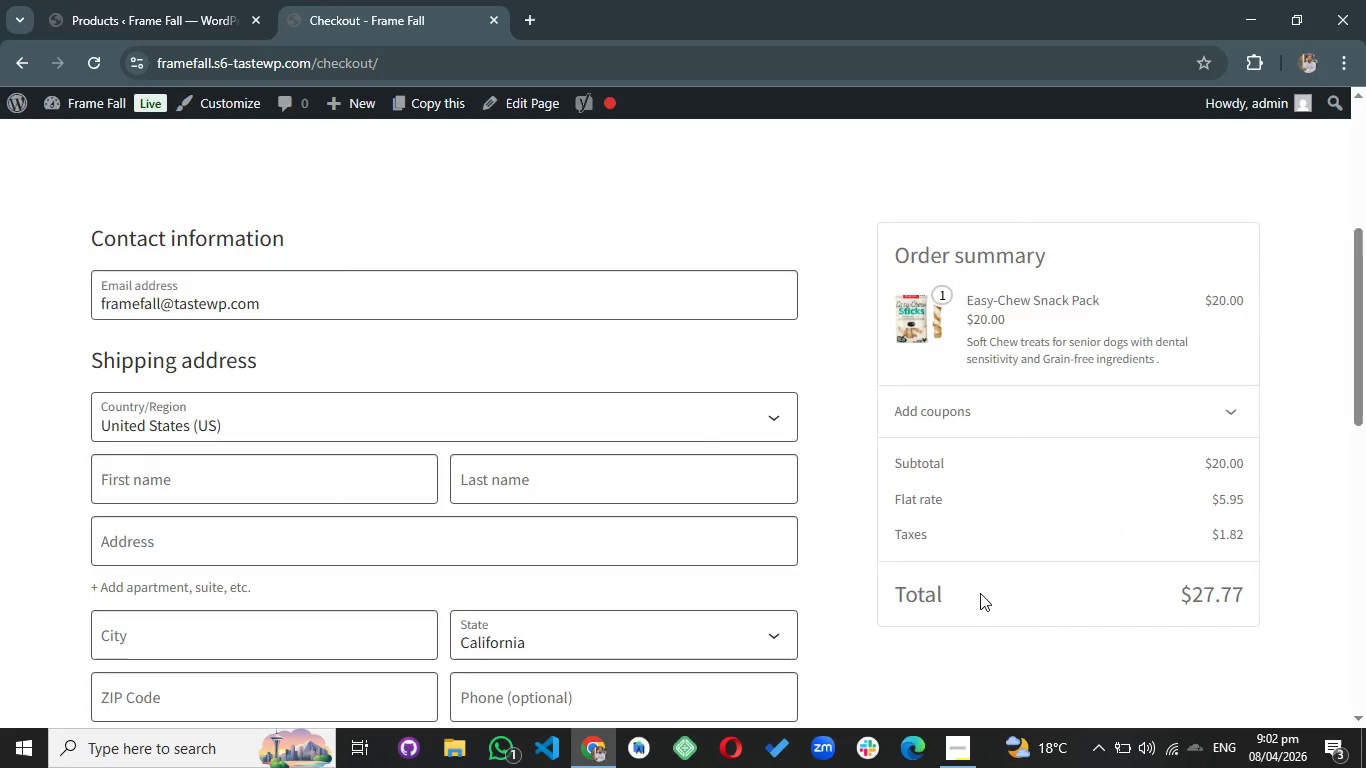 
wait(5.75)
 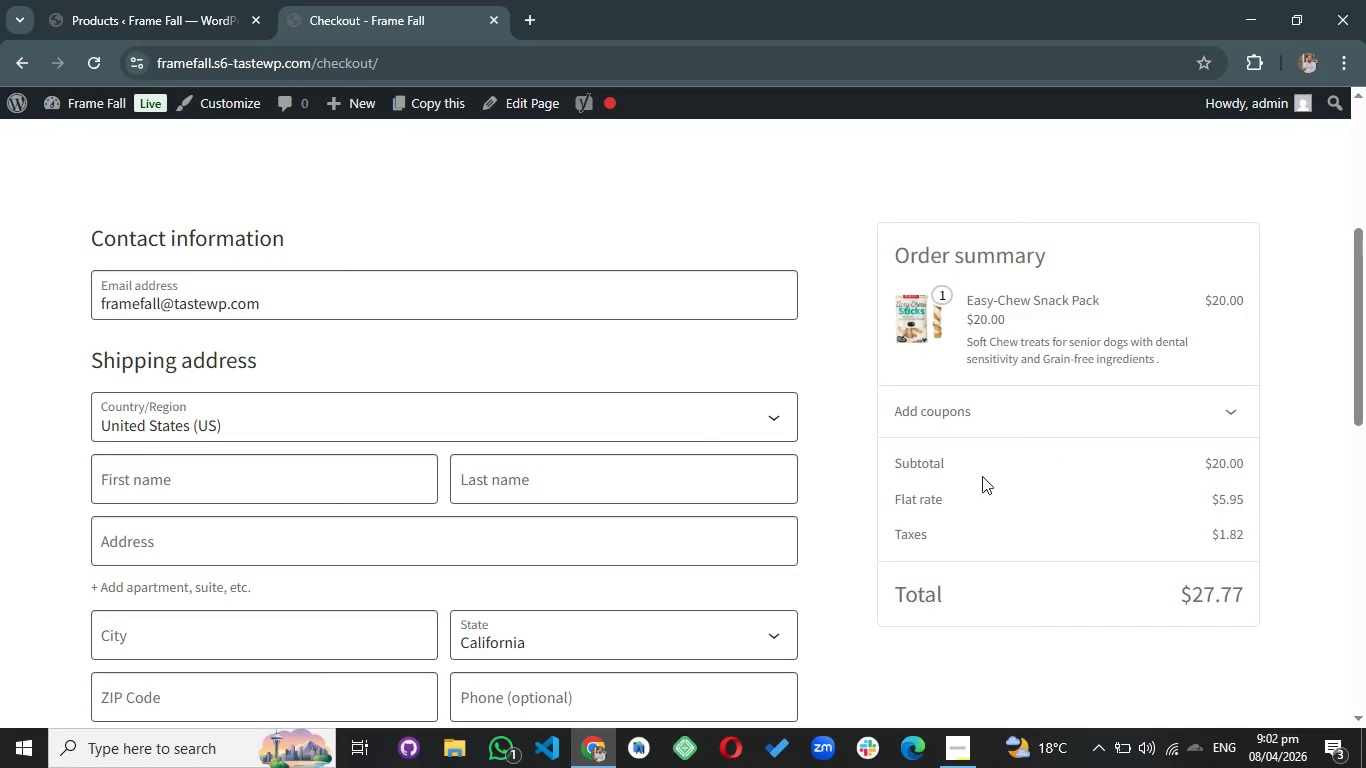 
scroll: coordinate [540, 398], scroll_direction: down, amount: 6.0
 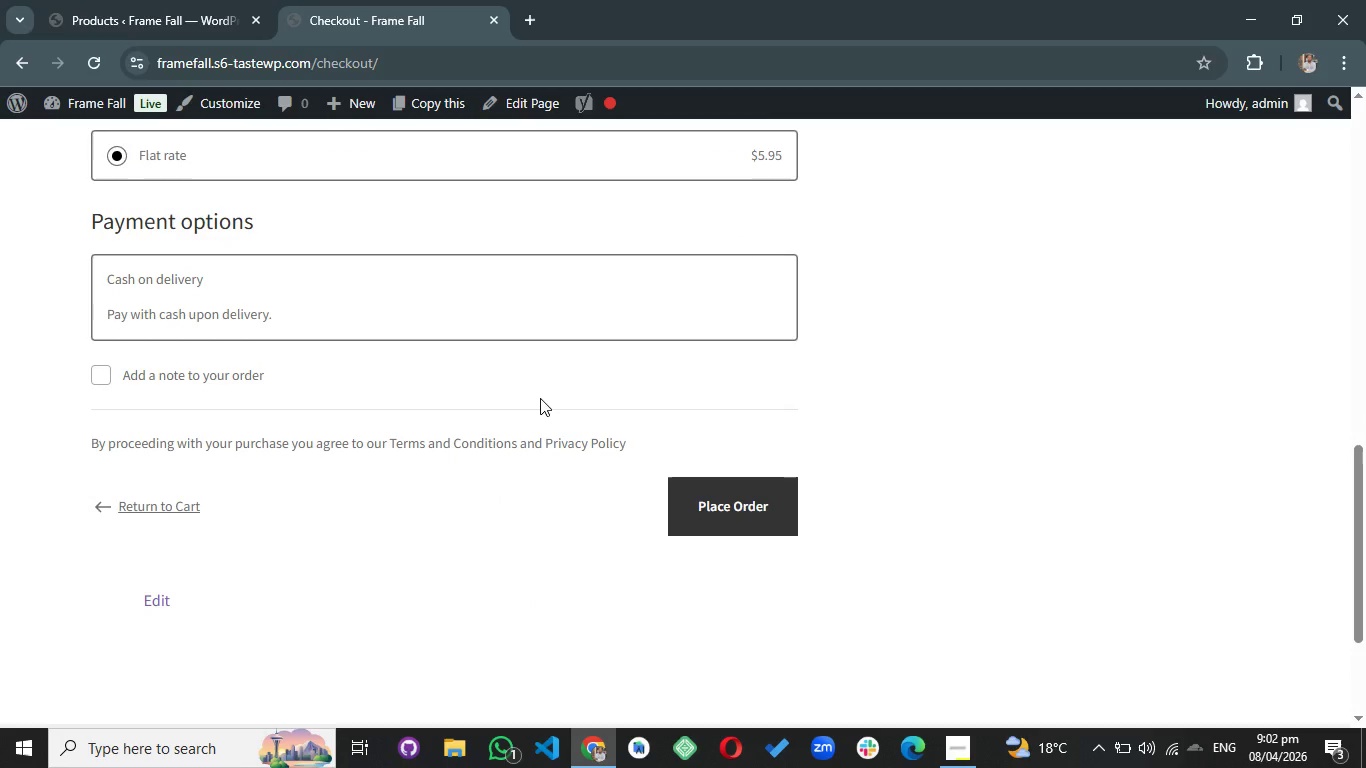 
scroll: coordinate [540, 398], scroll_direction: up, amount: 4.0
 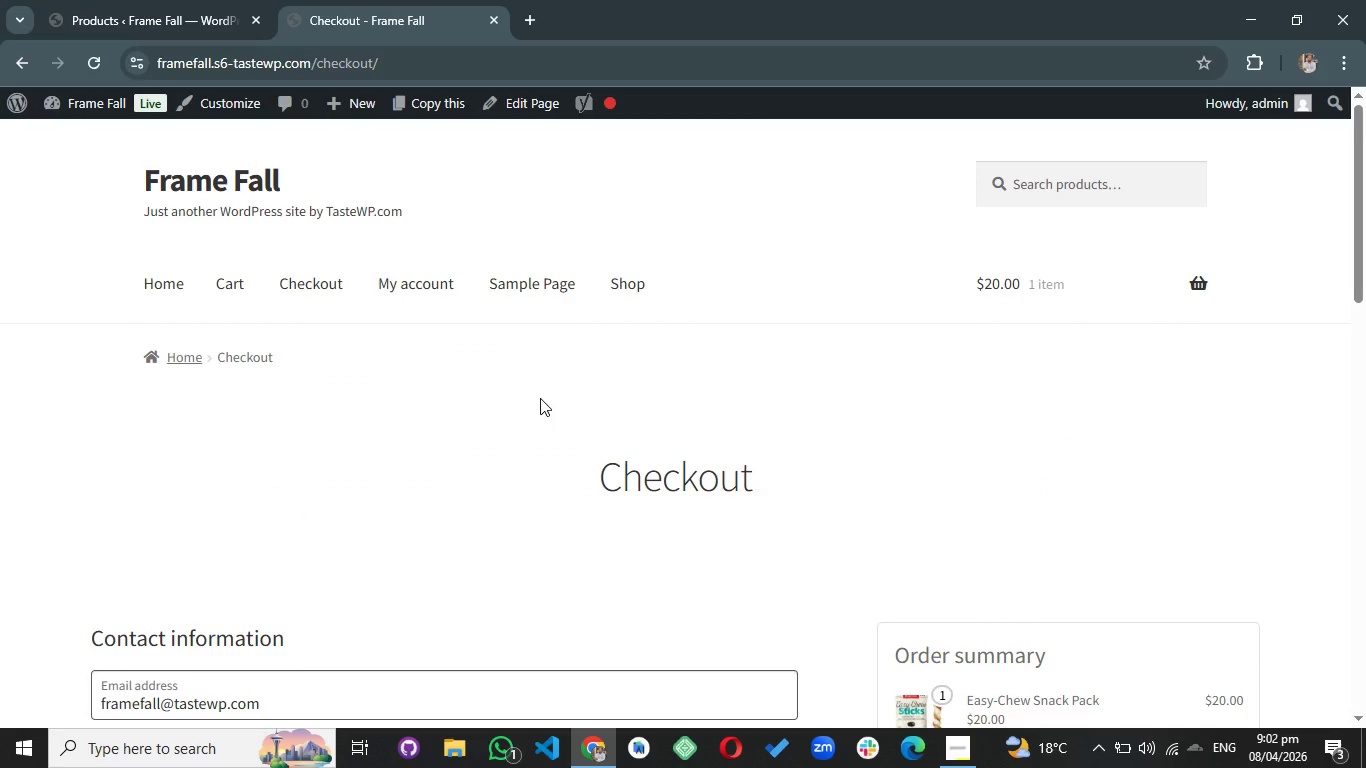 
left_click([622, 282])
 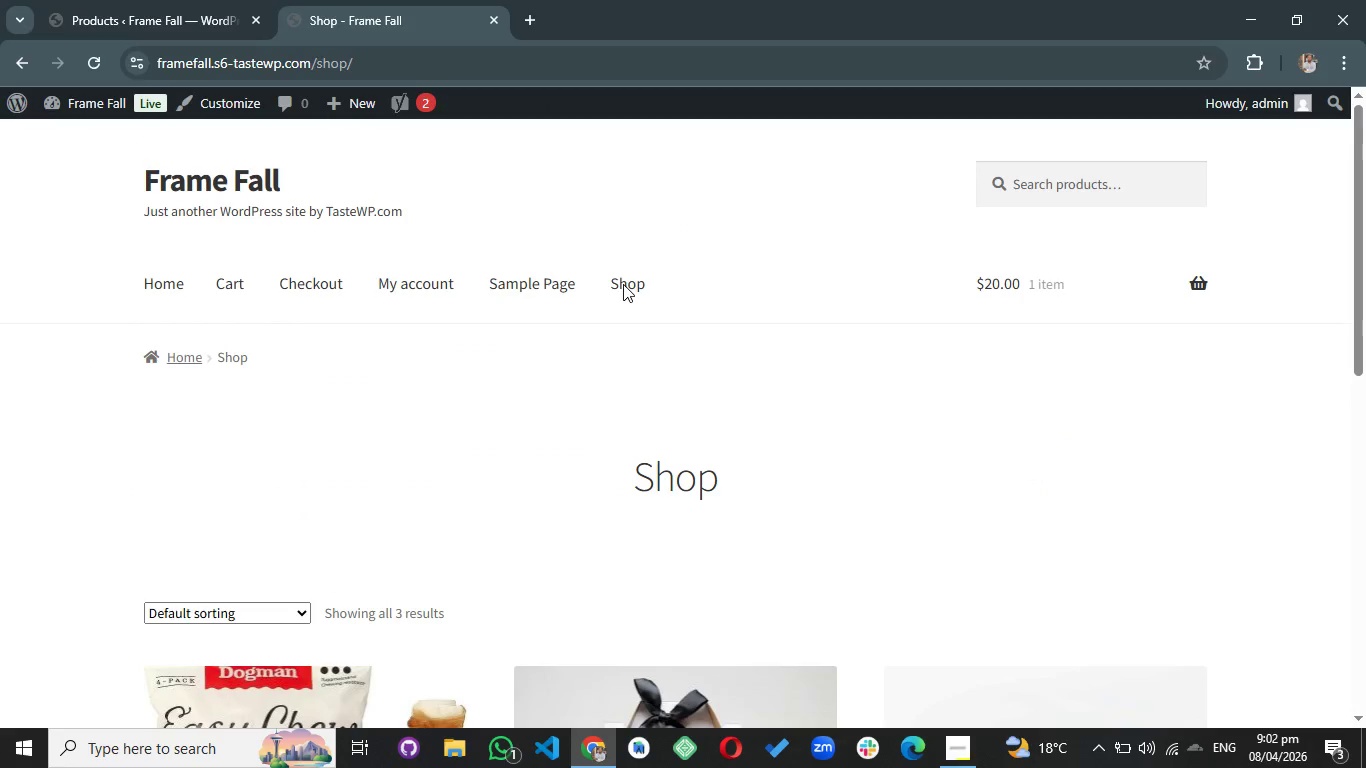 
scroll: coordinate [851, 450], scroll_direction: down, amount: 3.0
 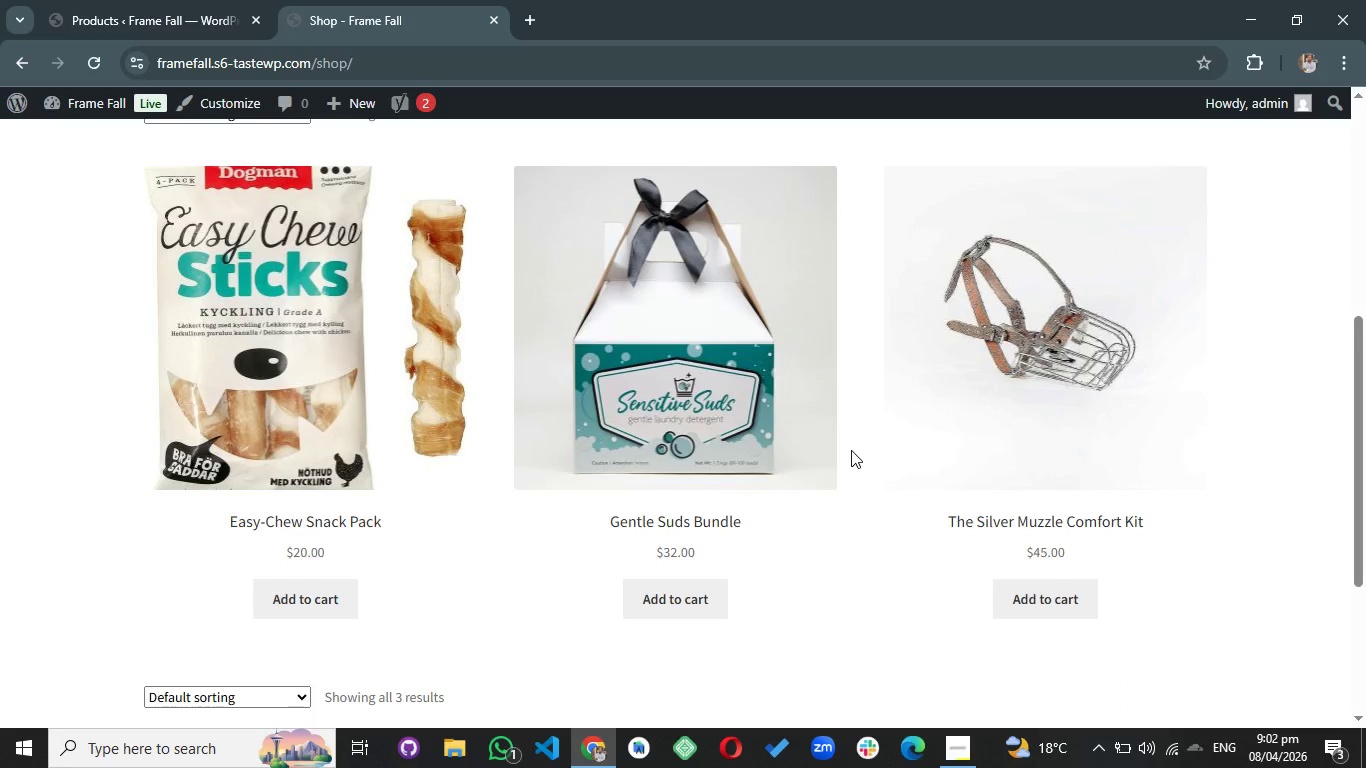 
scroll: coordinate [851, 450], scroll_direction: up, amount: 1.0
 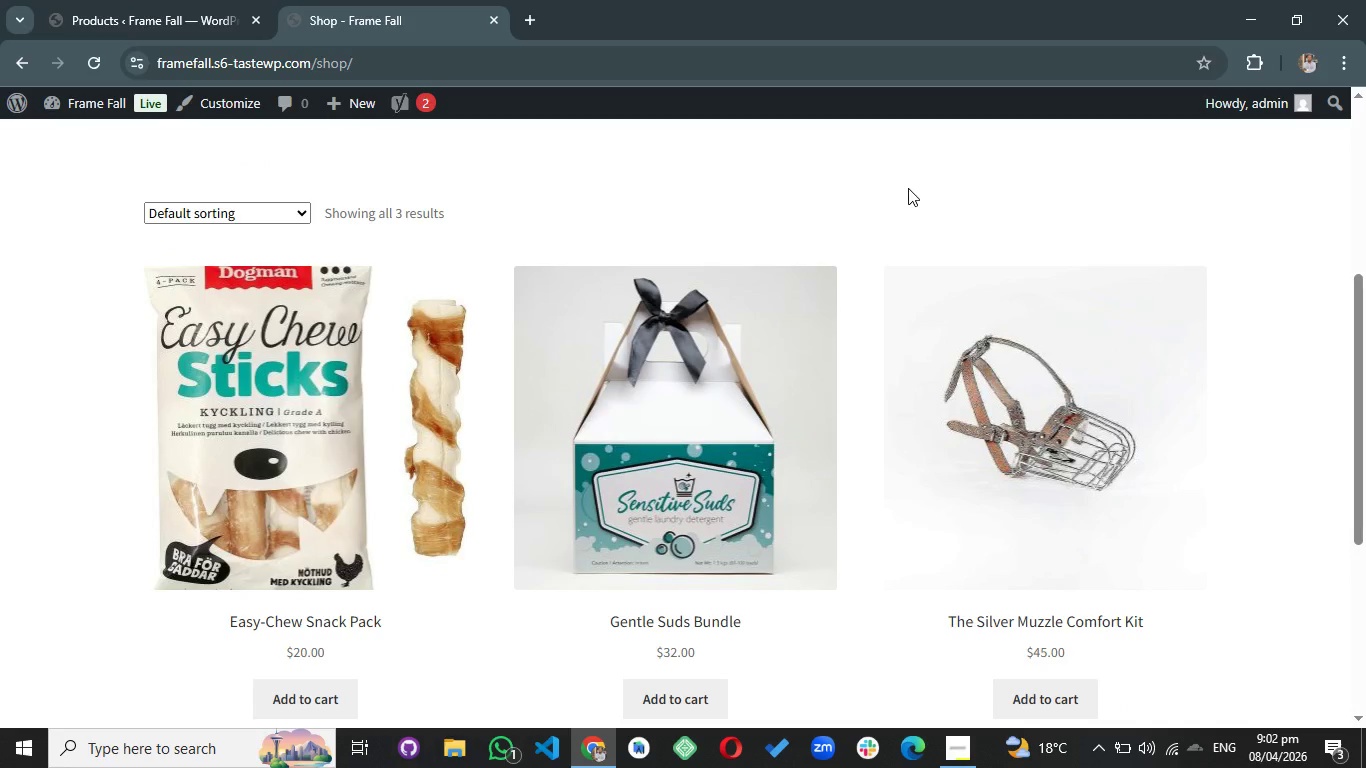 
wait(5.11)
 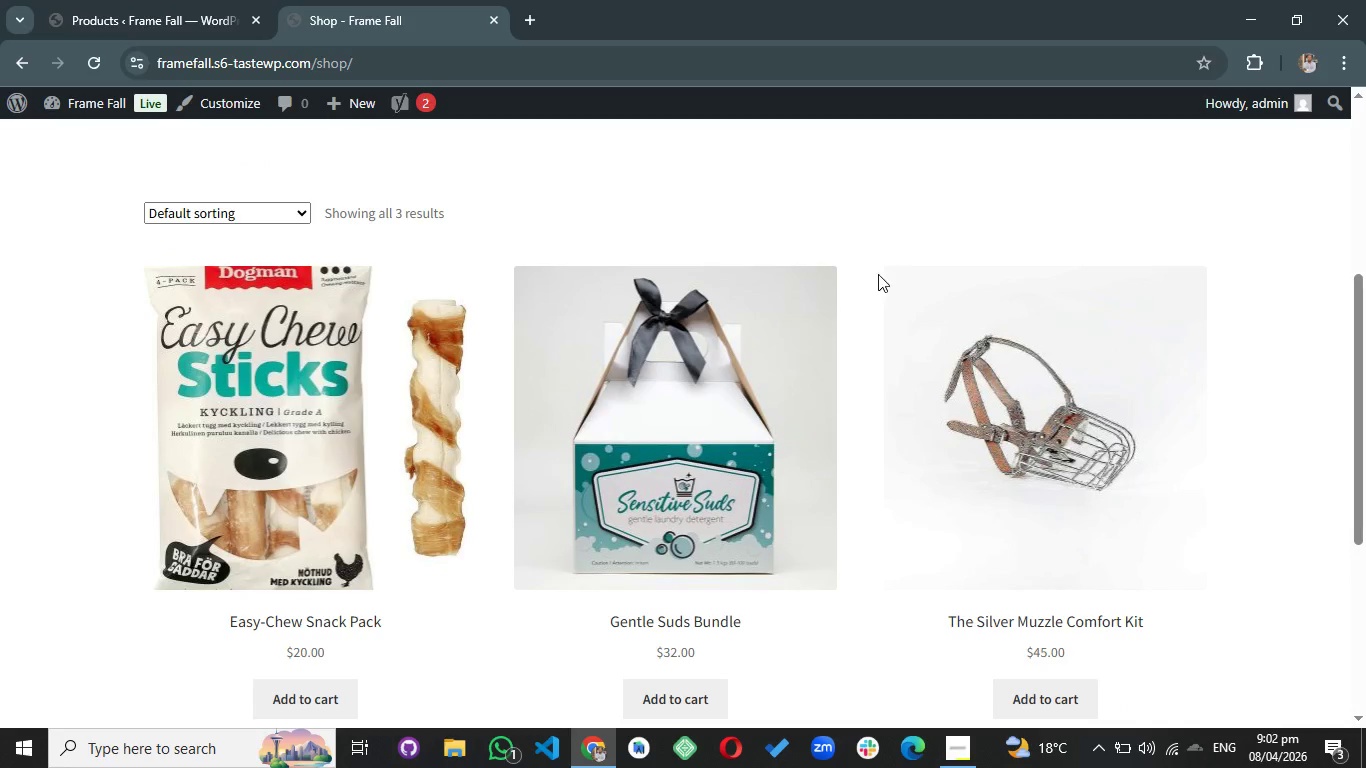 
key(Meta+PrintScreen)
 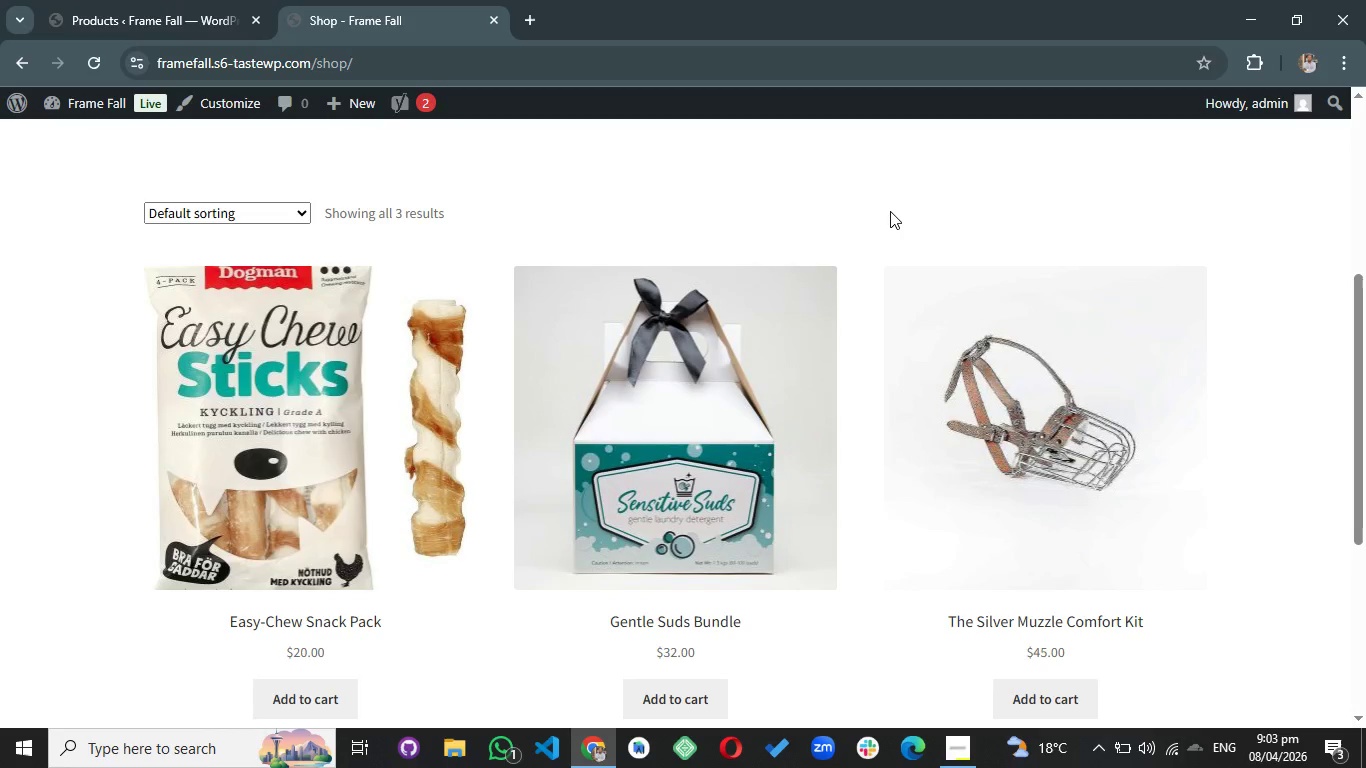 
left_click([321, 412])
 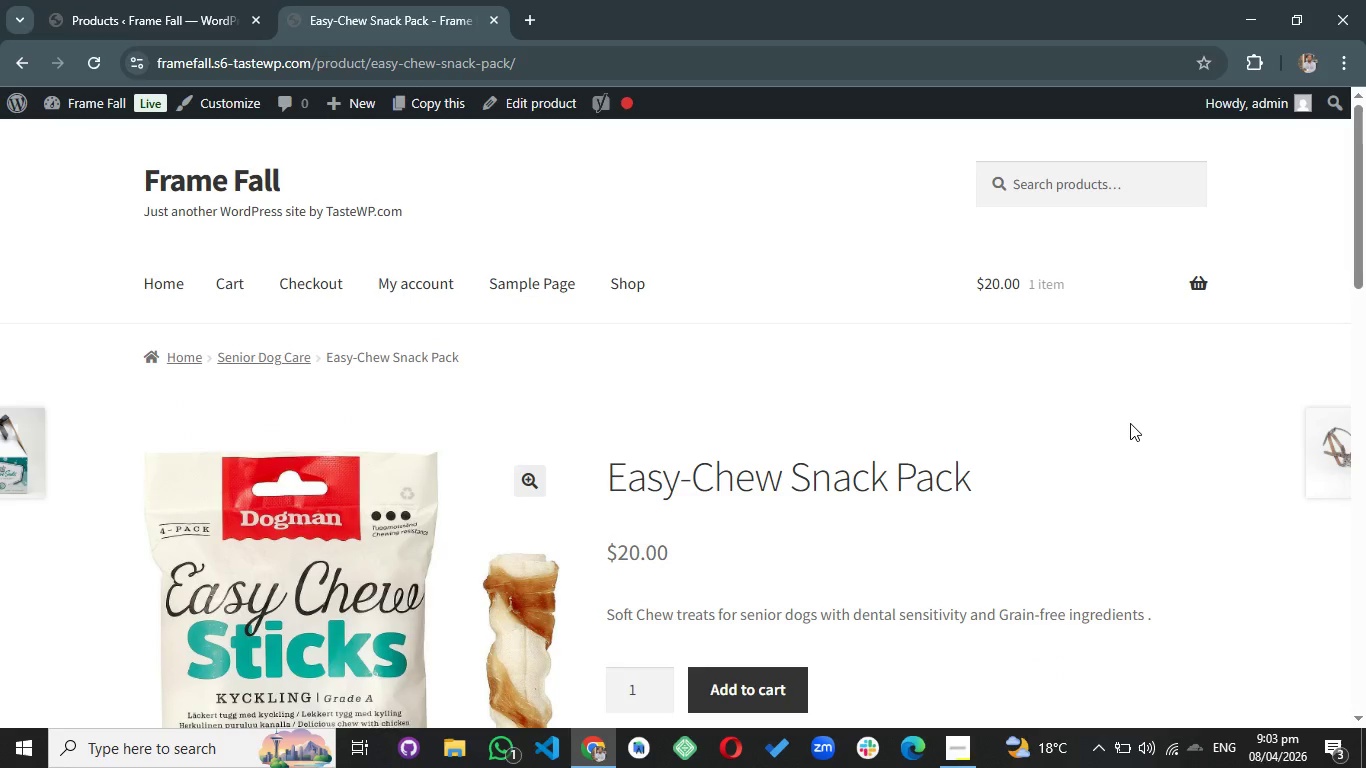 
scroll: coordinate [1182, 428], scroll_direction: down, amount: 2.0
 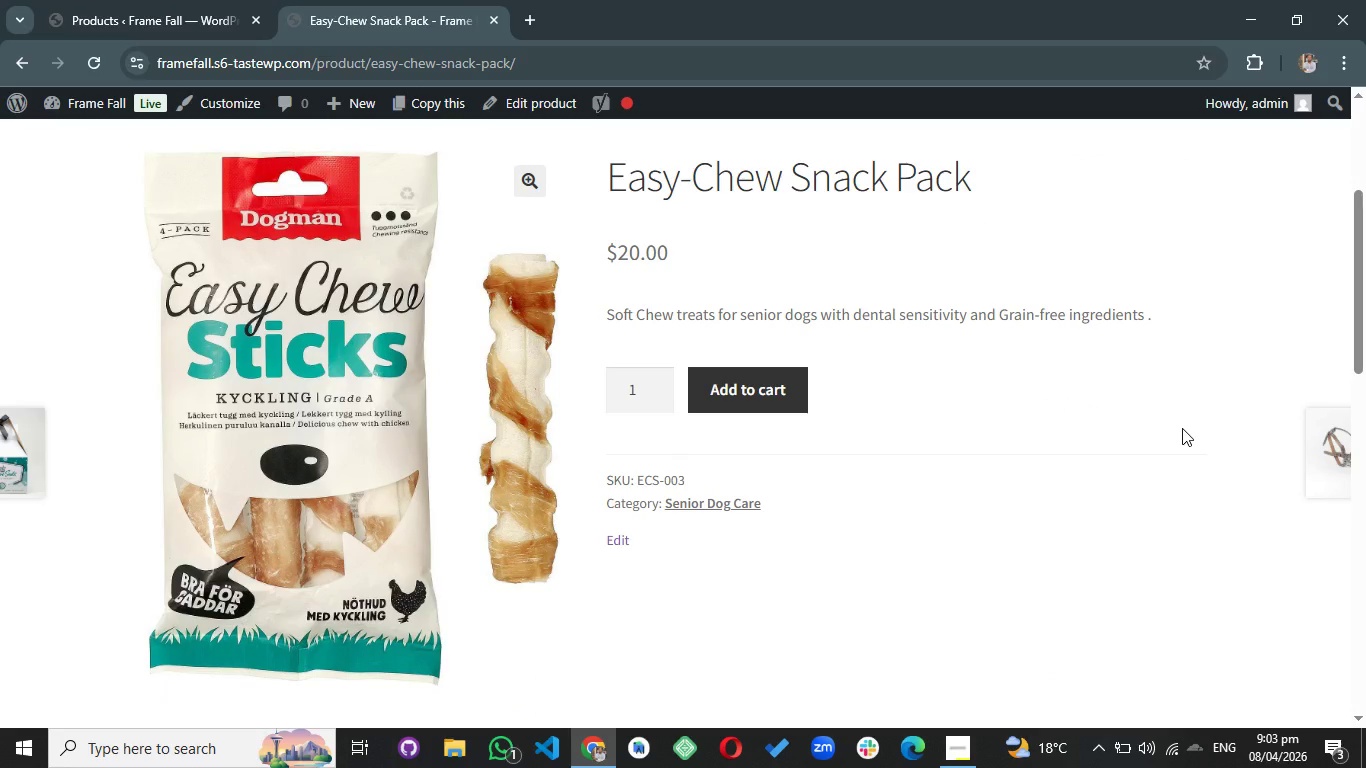 
key(Meta+PrintScreen)
 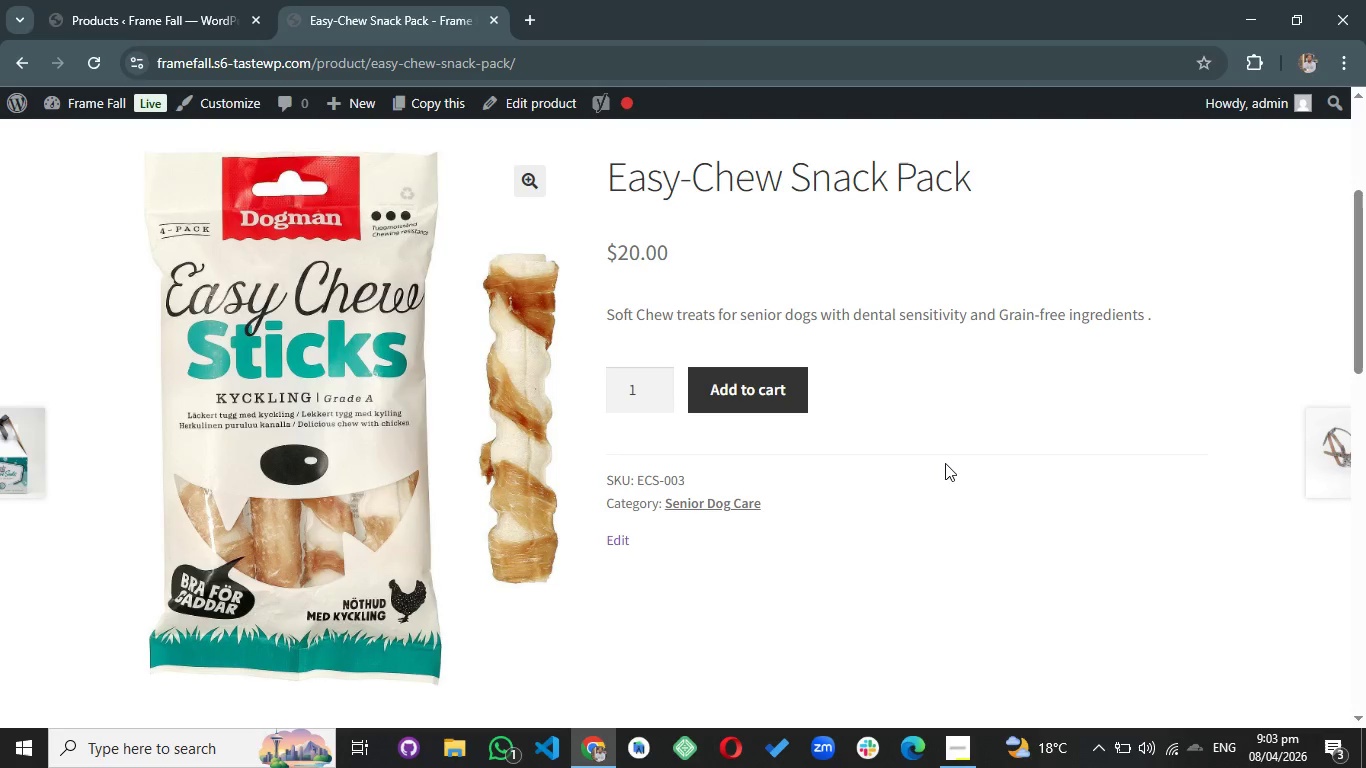 
scroll: coordinate [783, 538], scroll_direction: down, amount: 2.0
 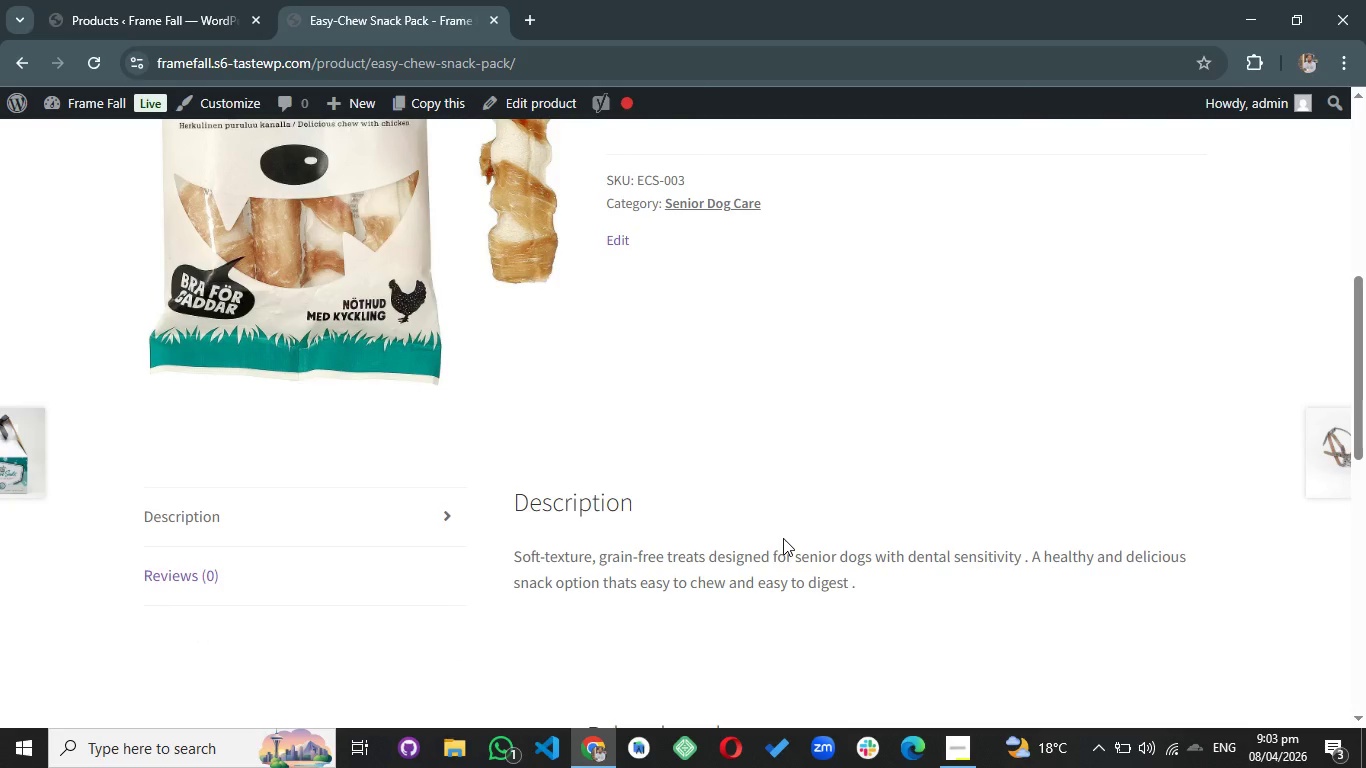 
scroll: coordinate [783, 538], scroll_direction: up, amount: 7.0
 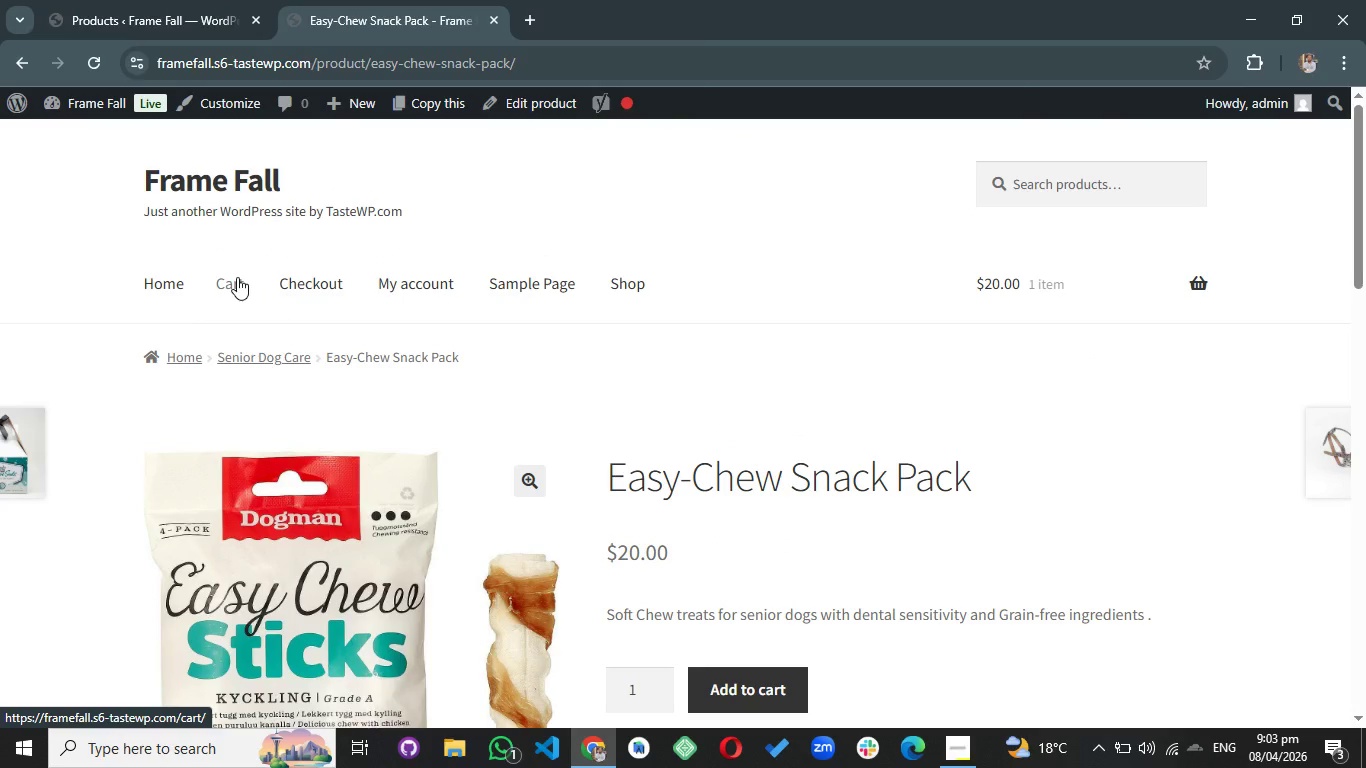 
left_click([237, 277])
 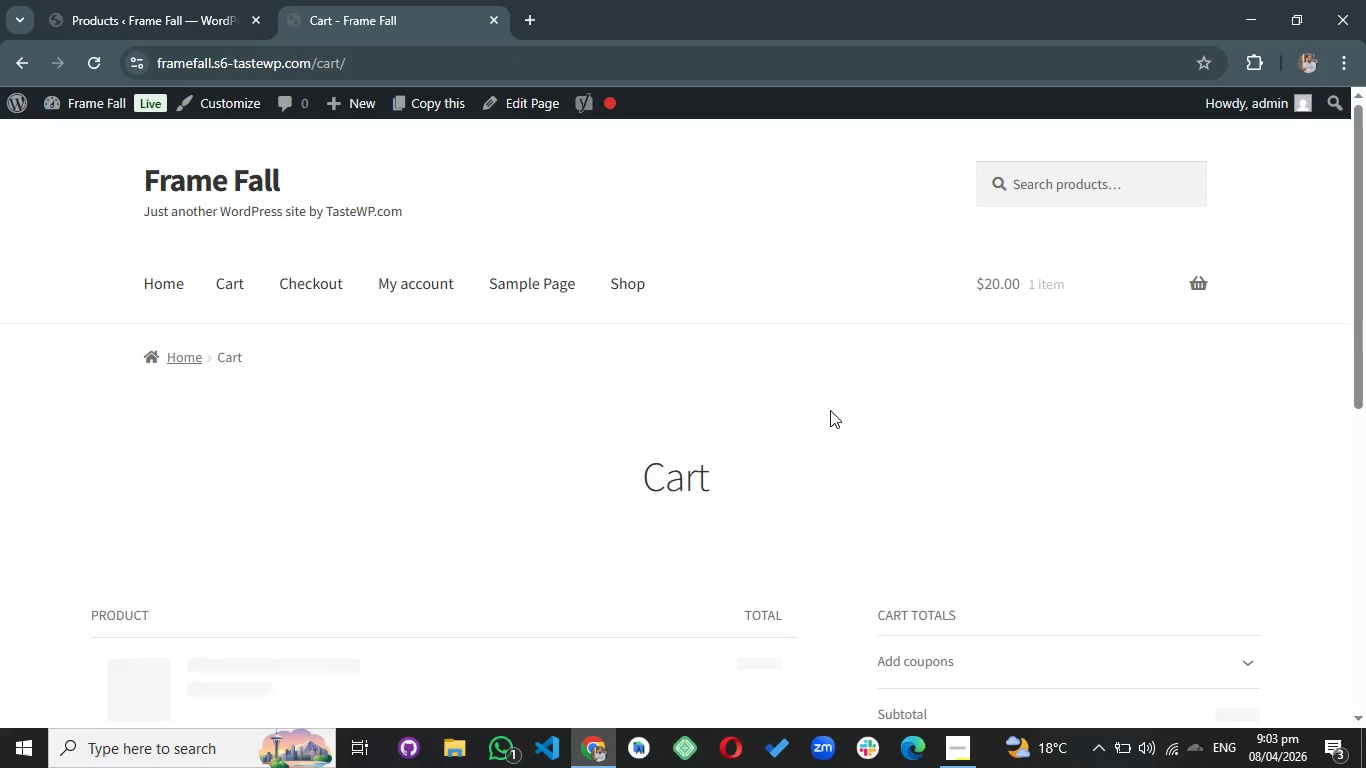 
scroll: coordinate [830, 410], scroll_direction: down, amount: 2.0
 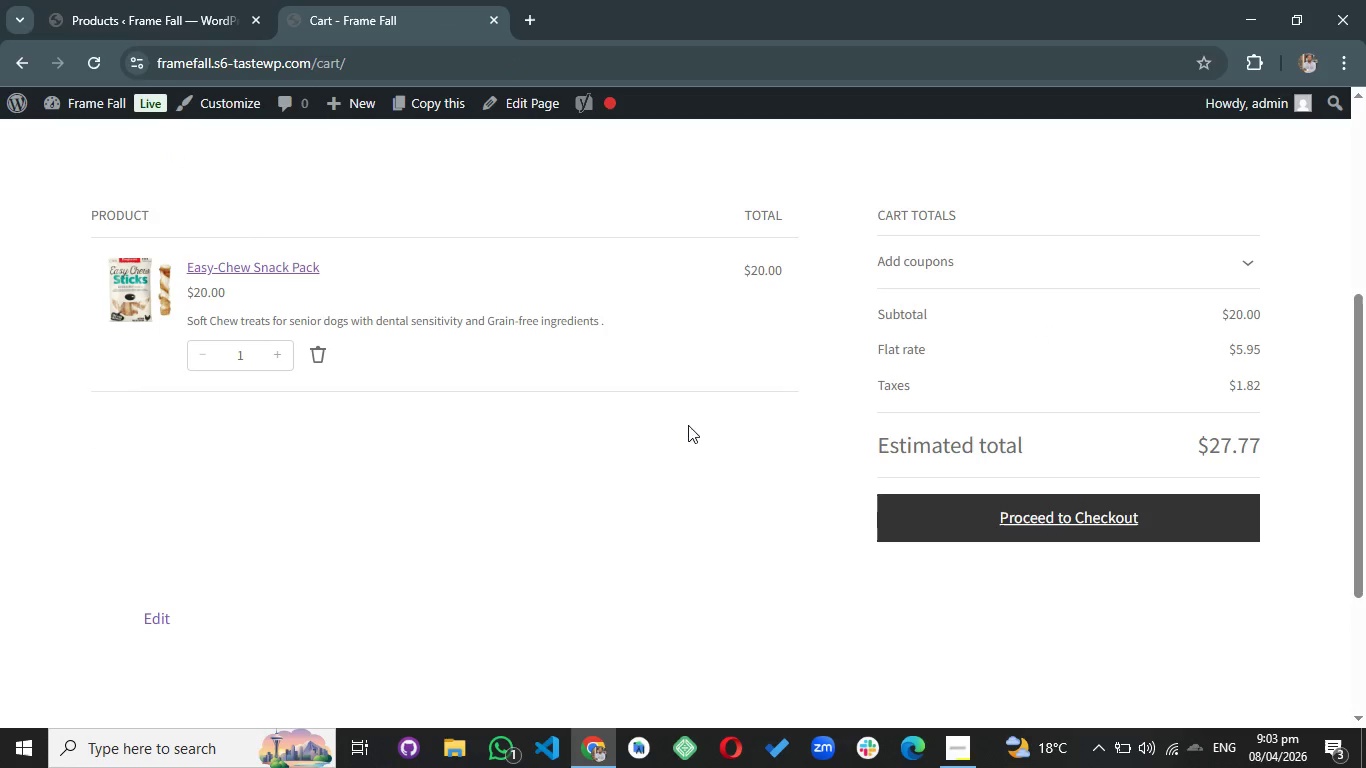 
left_click([1051, 529])
 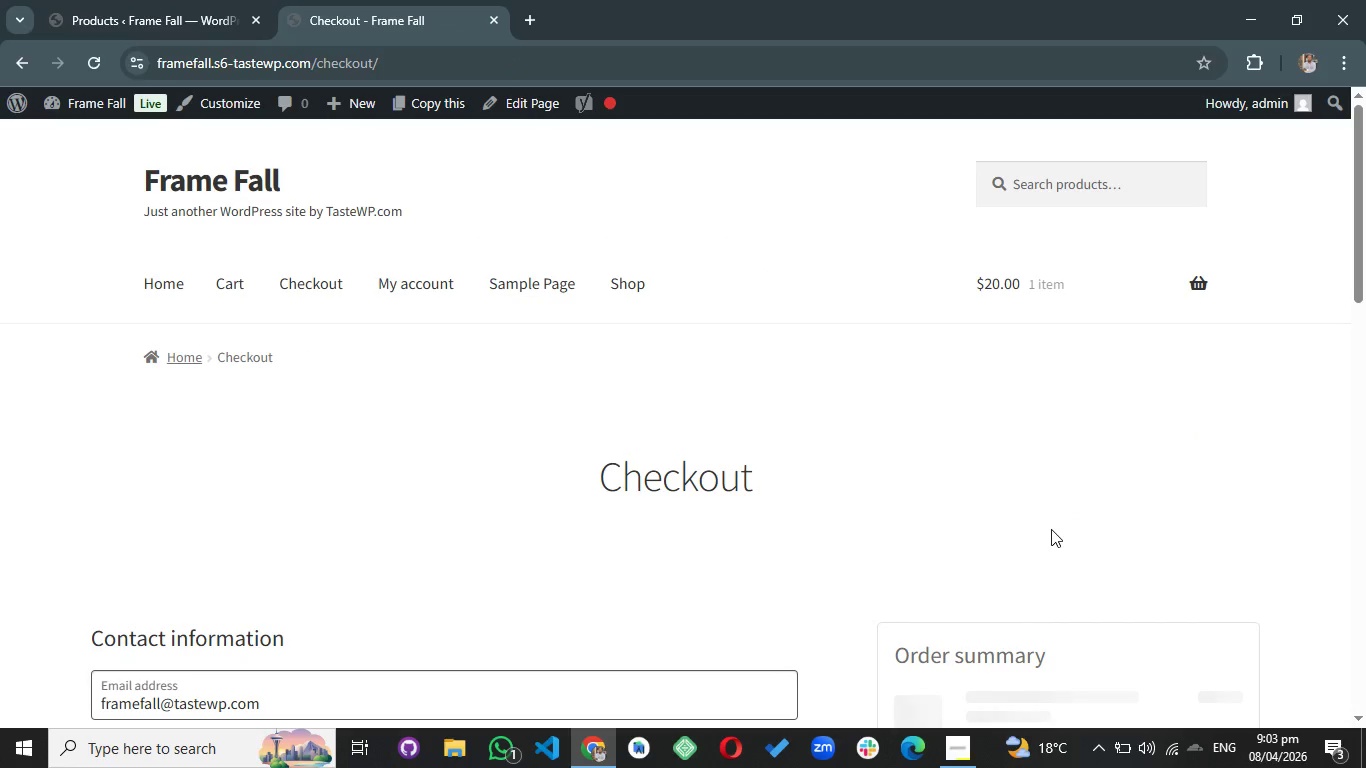 
scroll: coordinate [1051, 529], scroll_direction: down, amount: 3.0
 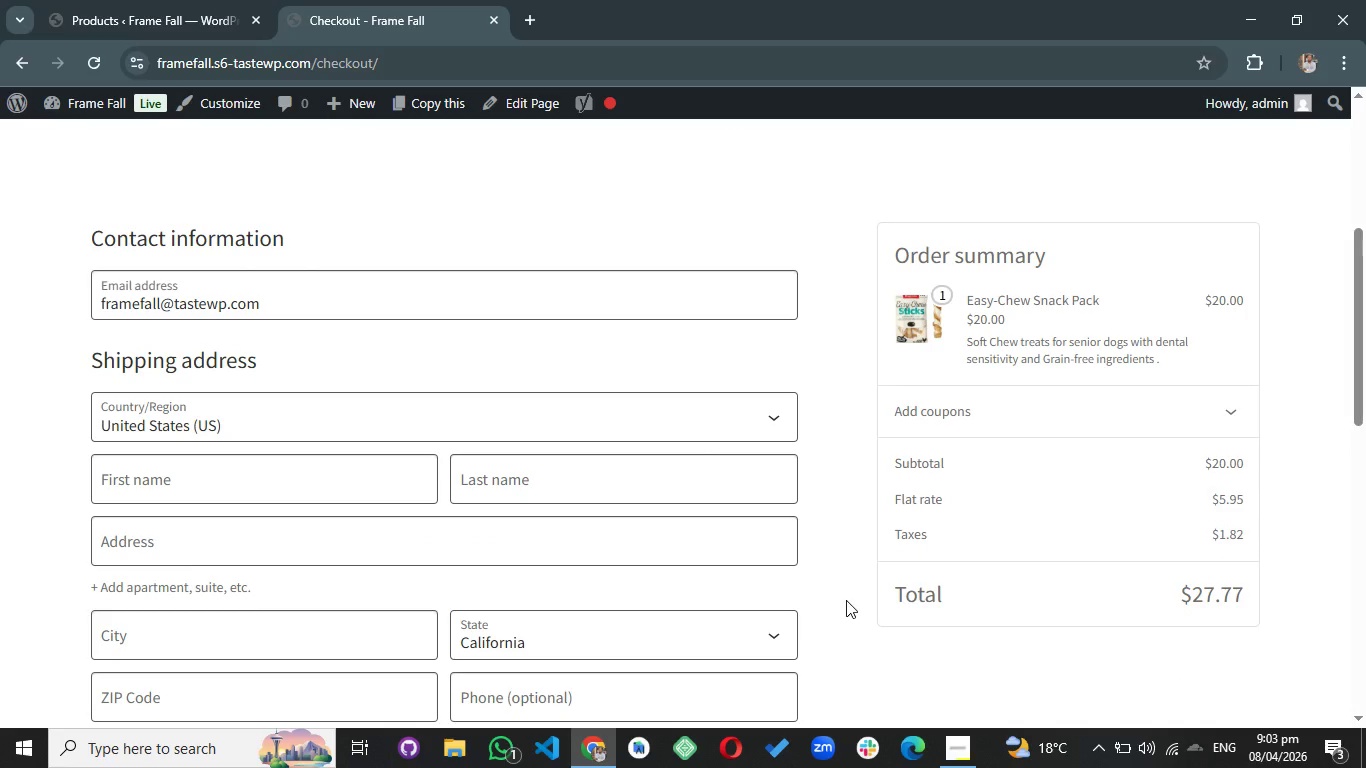 
hold_key(key=MetaLeft, duration=1.51)
 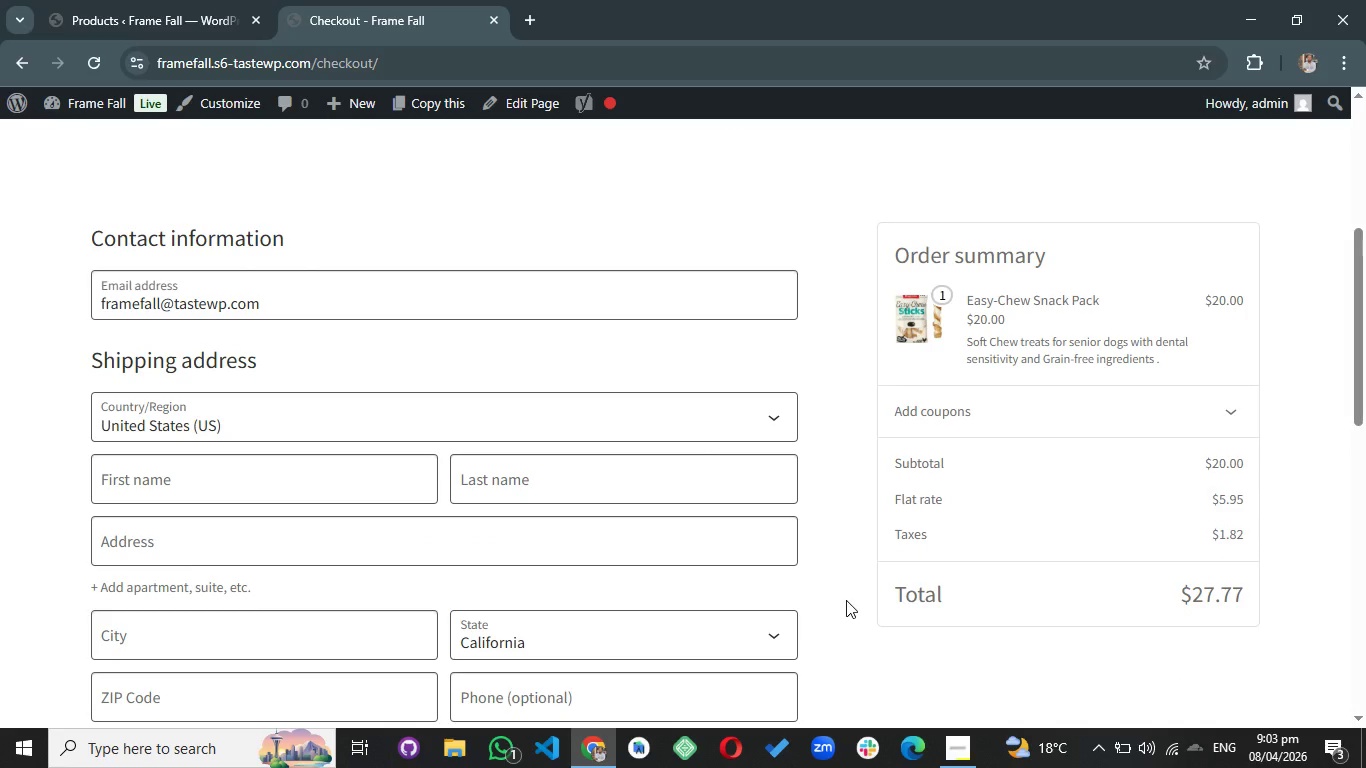 
hold_key(key=MetaLeft, duration=1.5)
 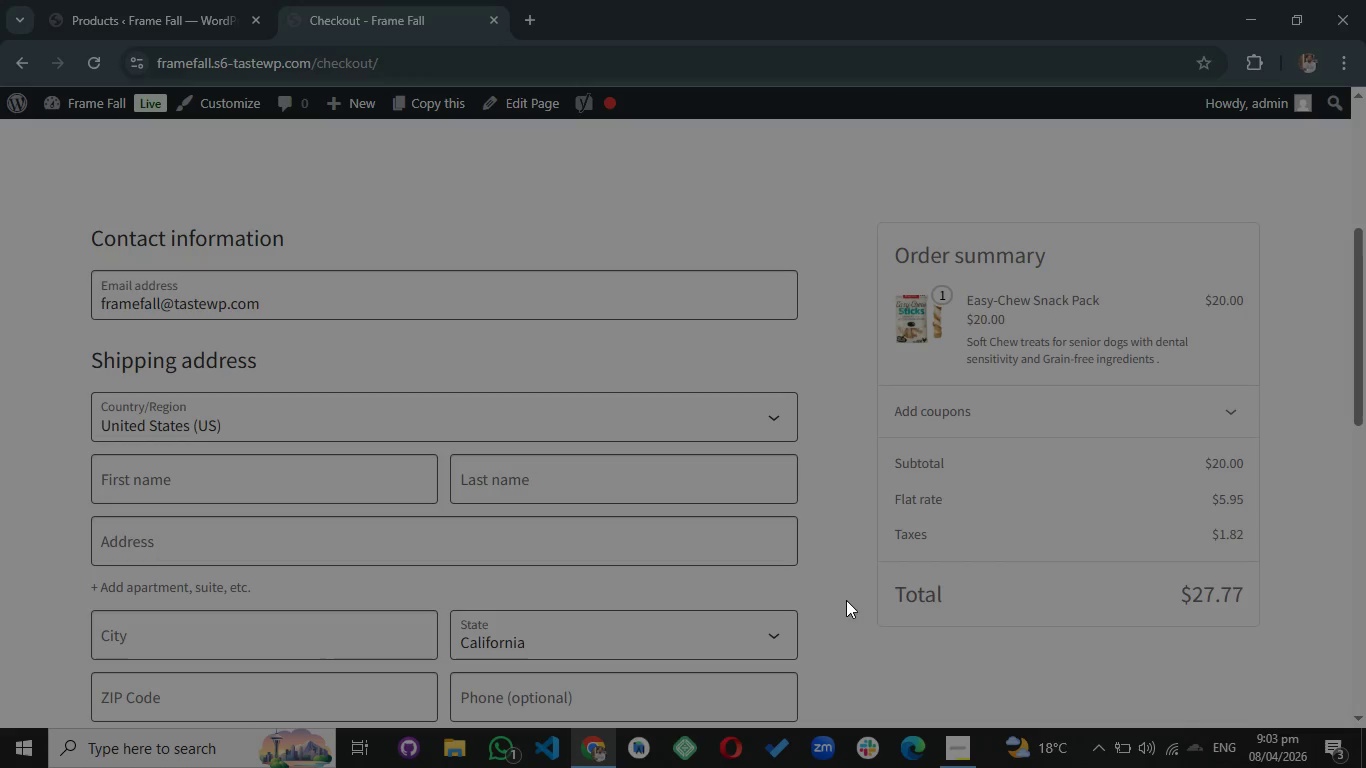 
key(Meta+PrintScreen)
 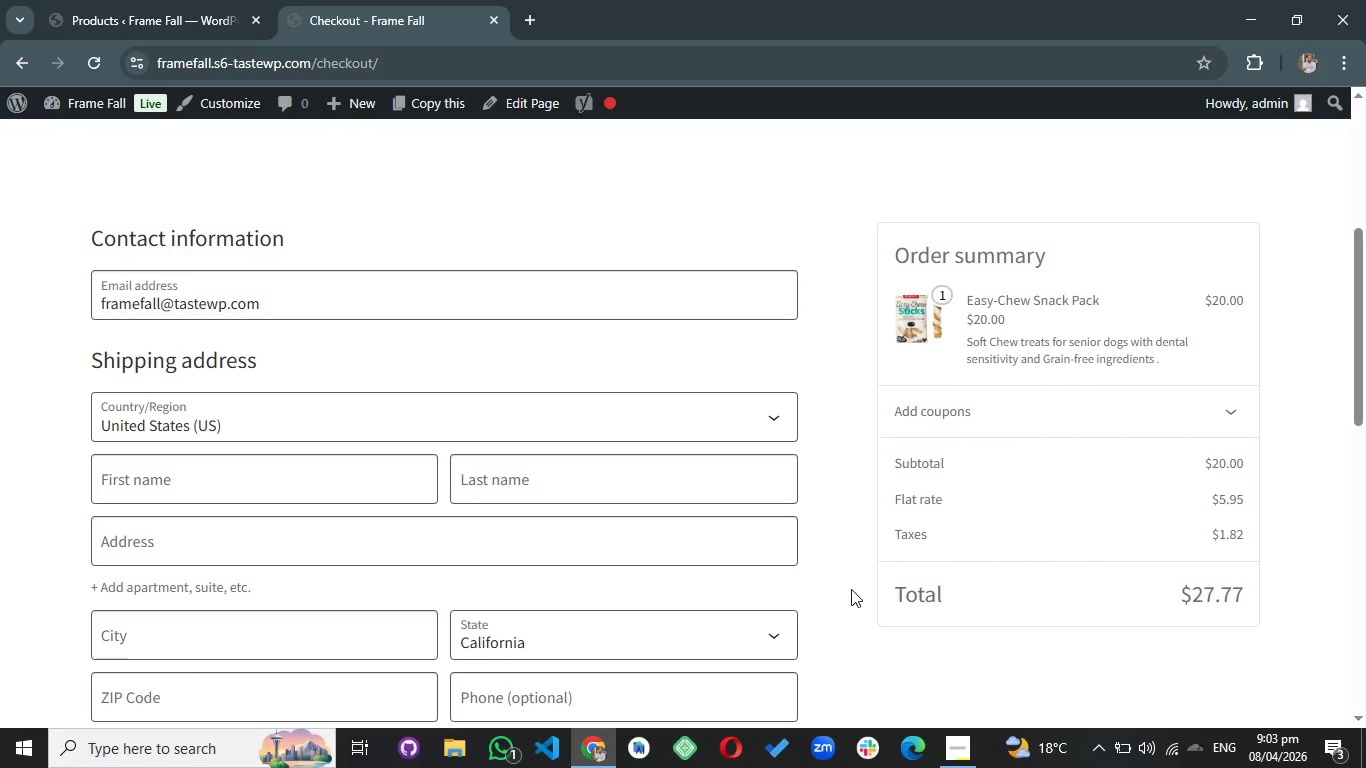 
wait(9.58)
 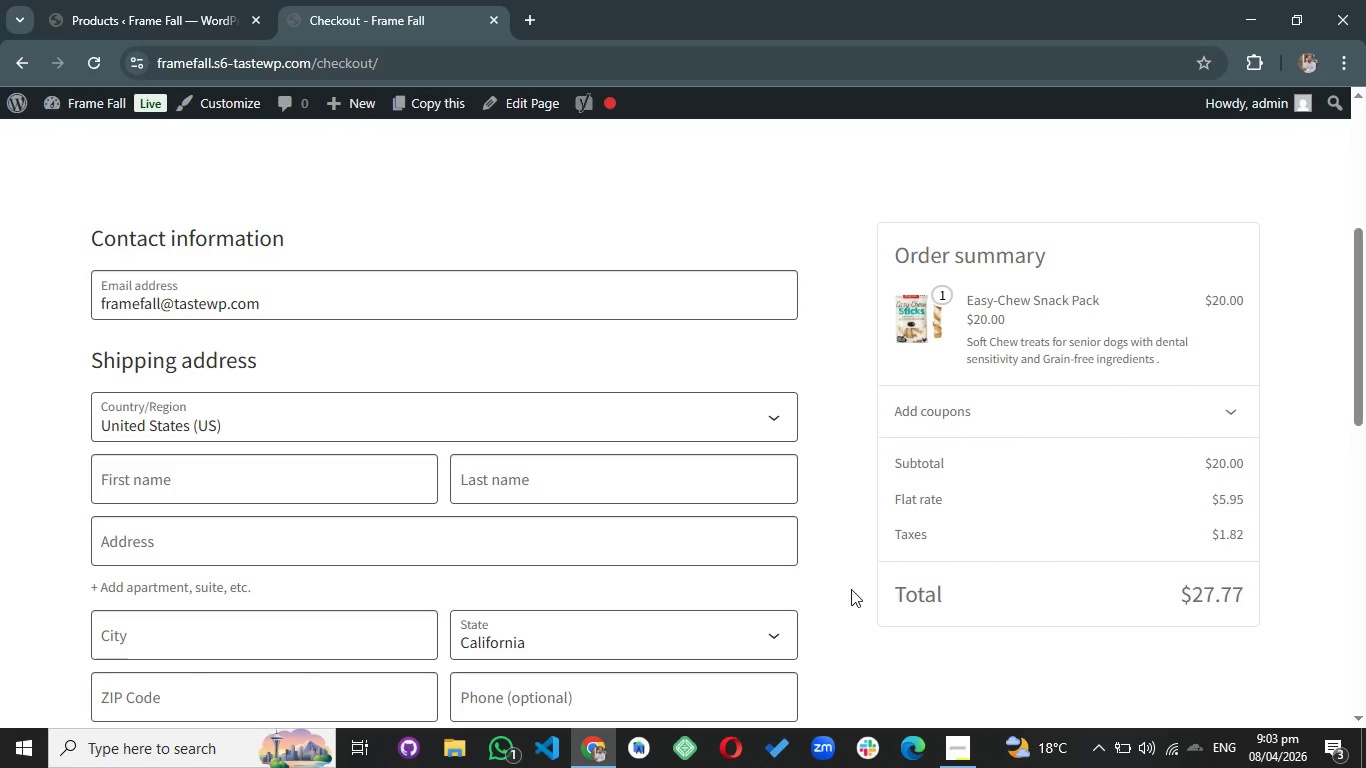 
scroll: coordinate [849, 588], scroll_direction: up, amount: 4.0
 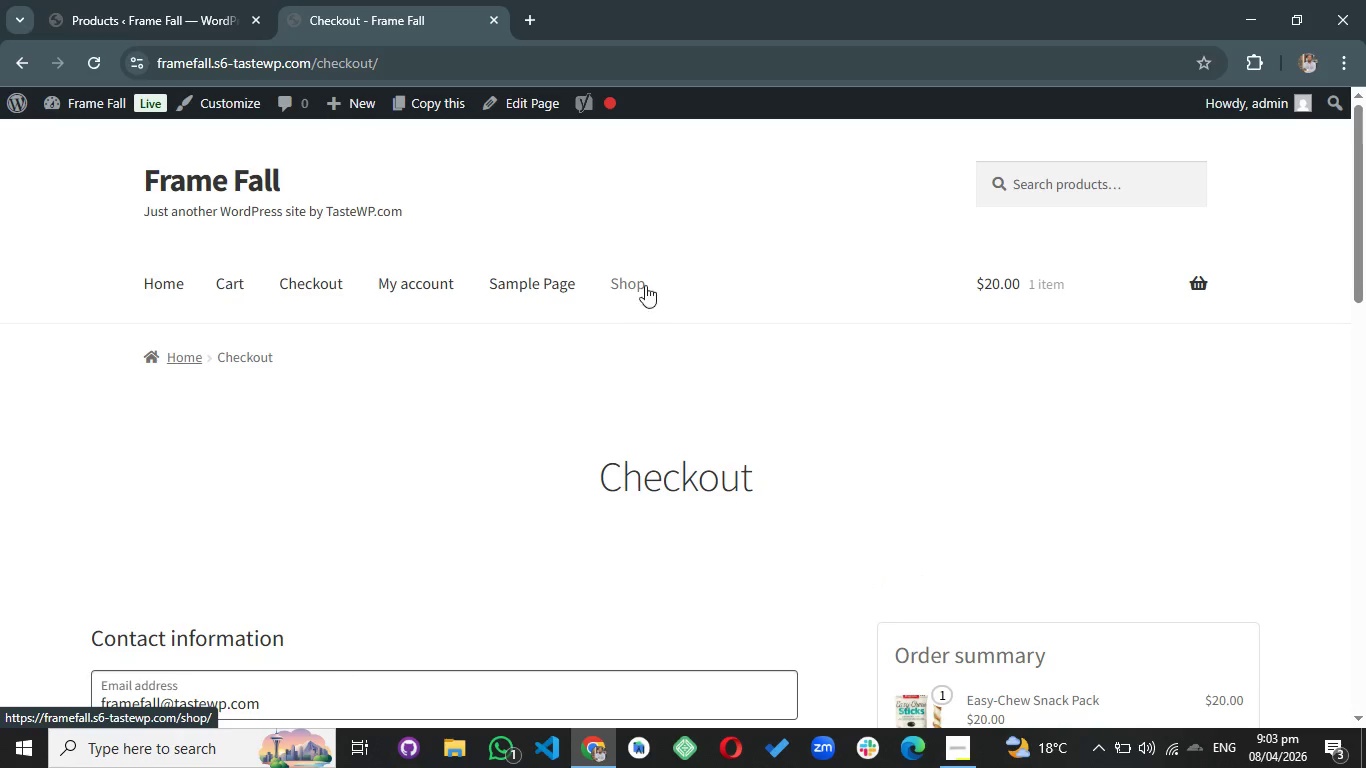 
left_click([111, 0])
 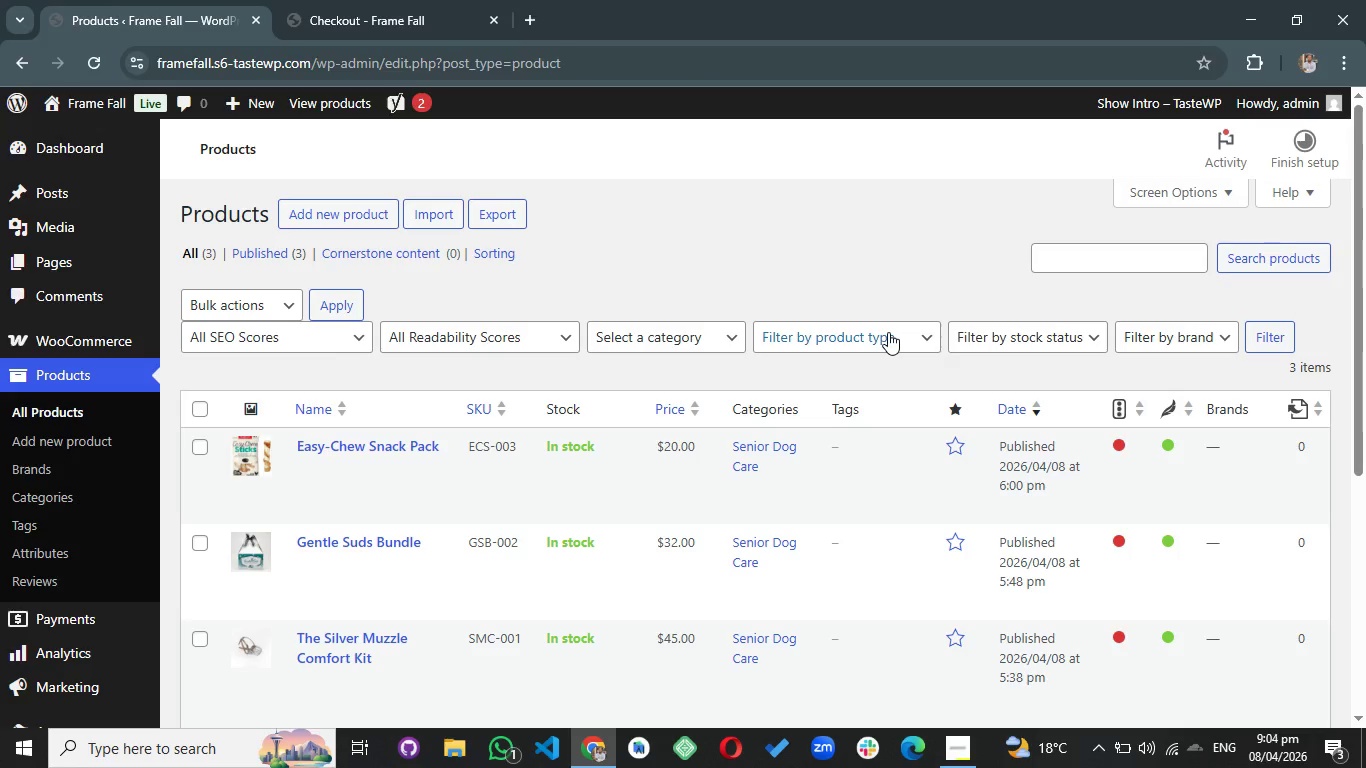 
scroll: coordinate [888, 332], scroll_direction: down, amount: 1.0
 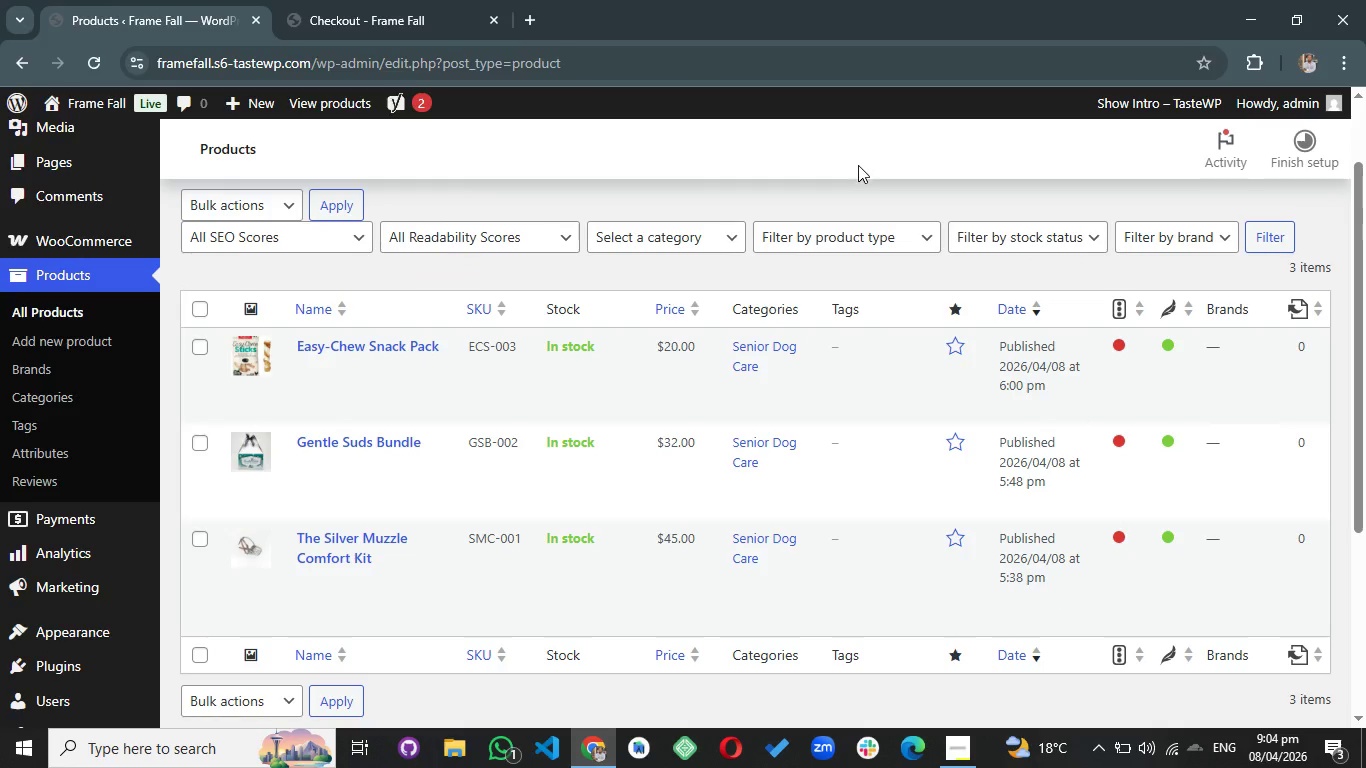 
hold_key(key=MetaLeft, duration=1.52)
 